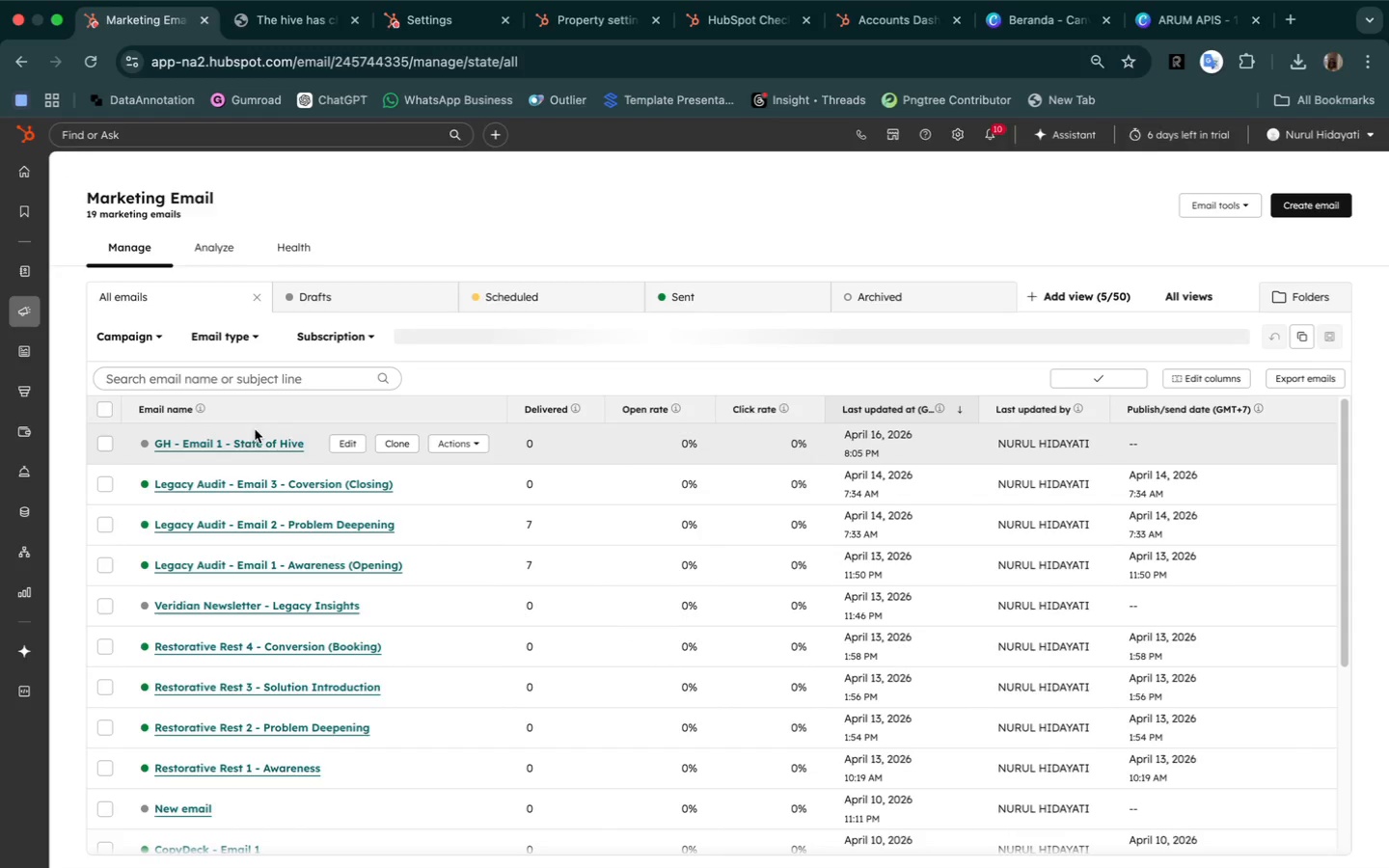 
wait(6.31)
 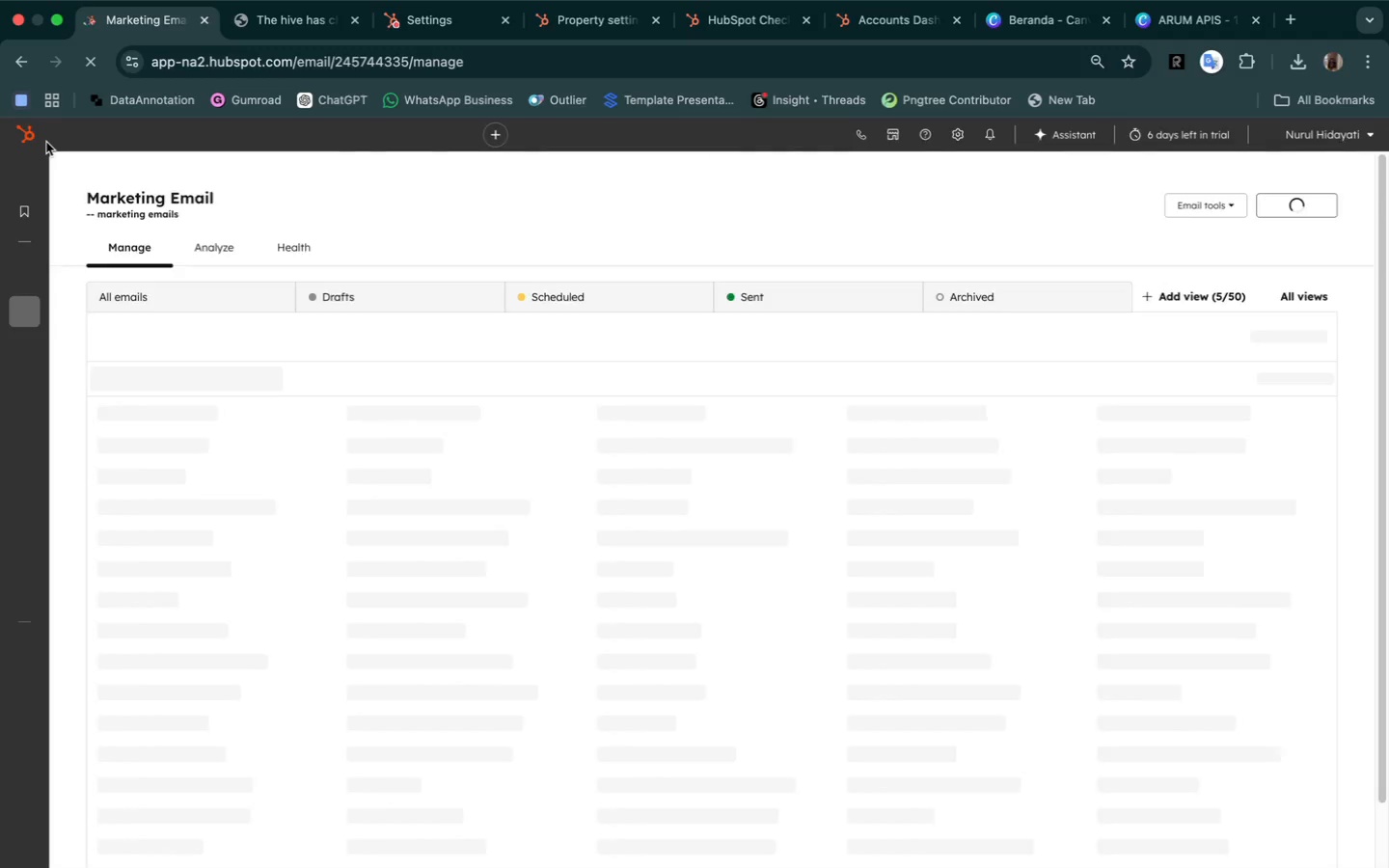 
left_click([402, 447])
 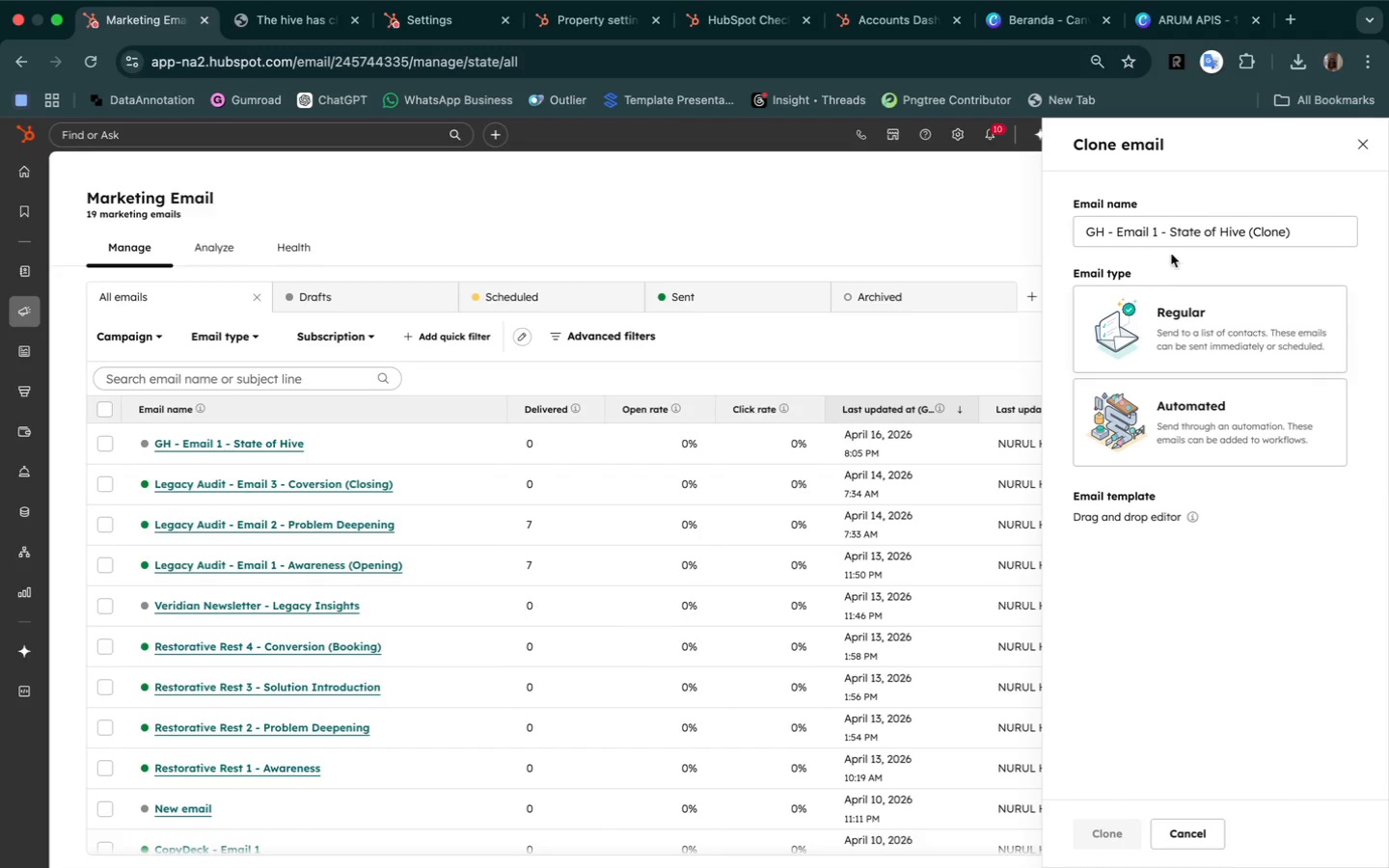 
left_click([1152, 233])
 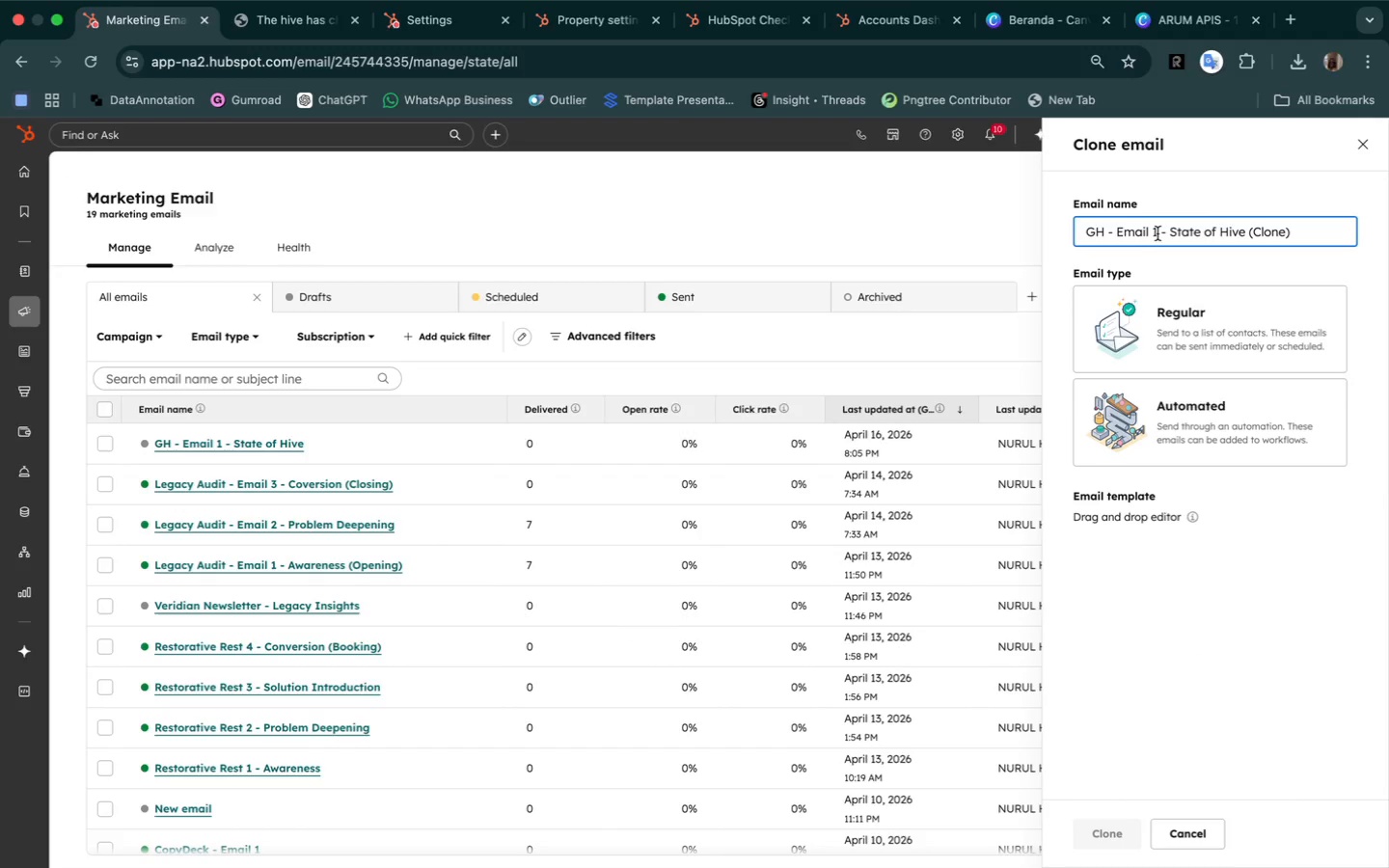 
left_click([1158, 232])
 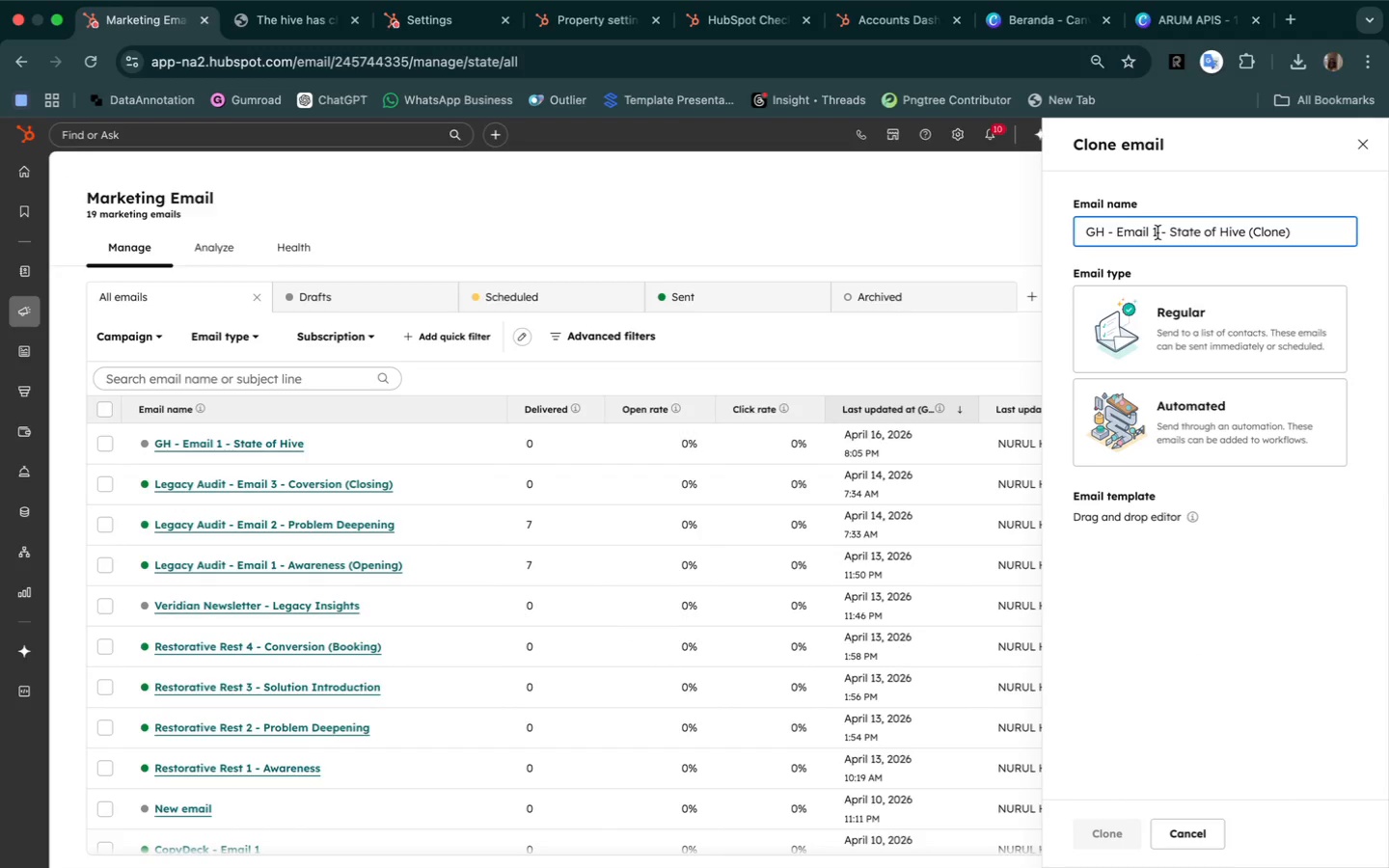 
key(Backspace)
 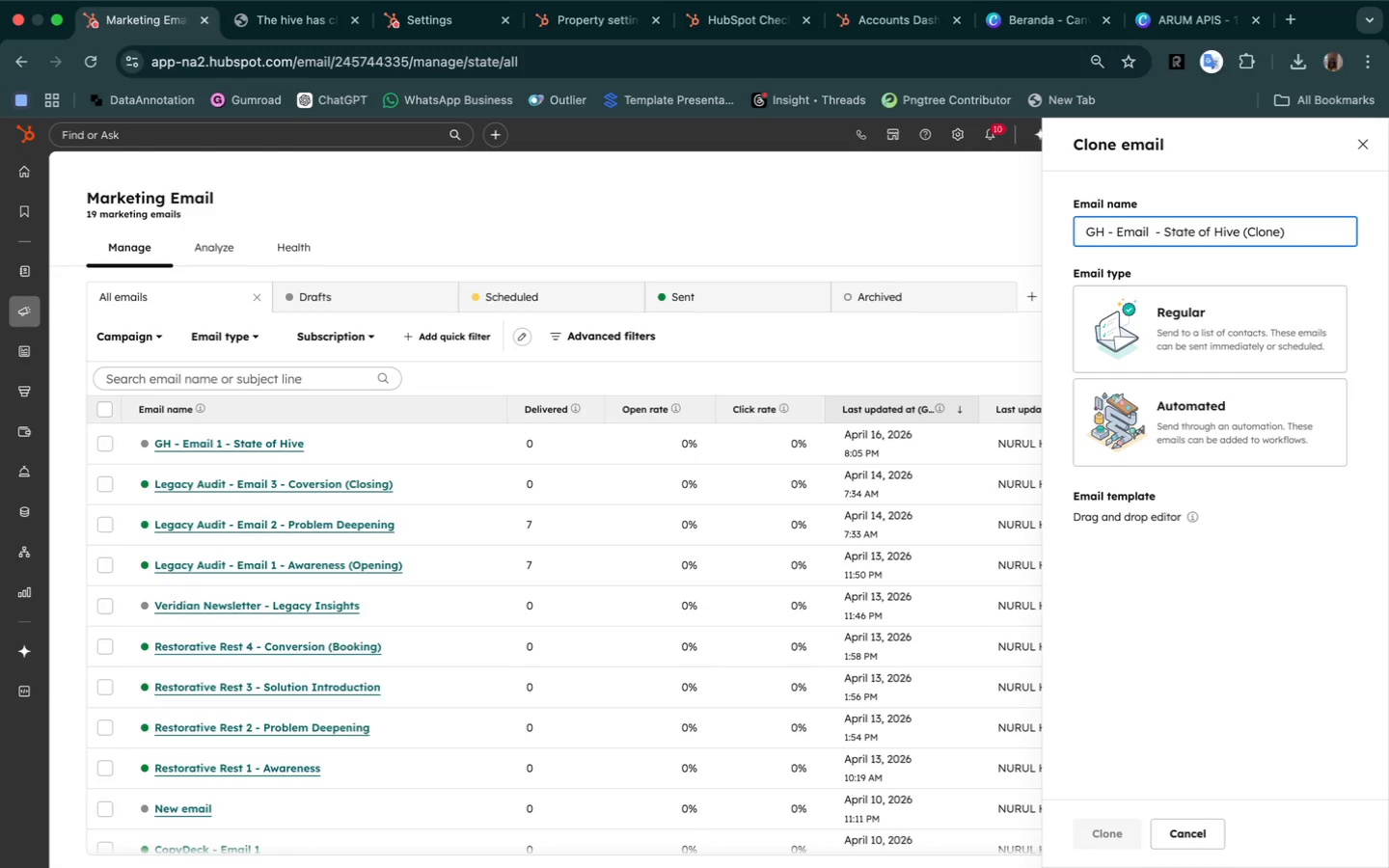 
key(2)
 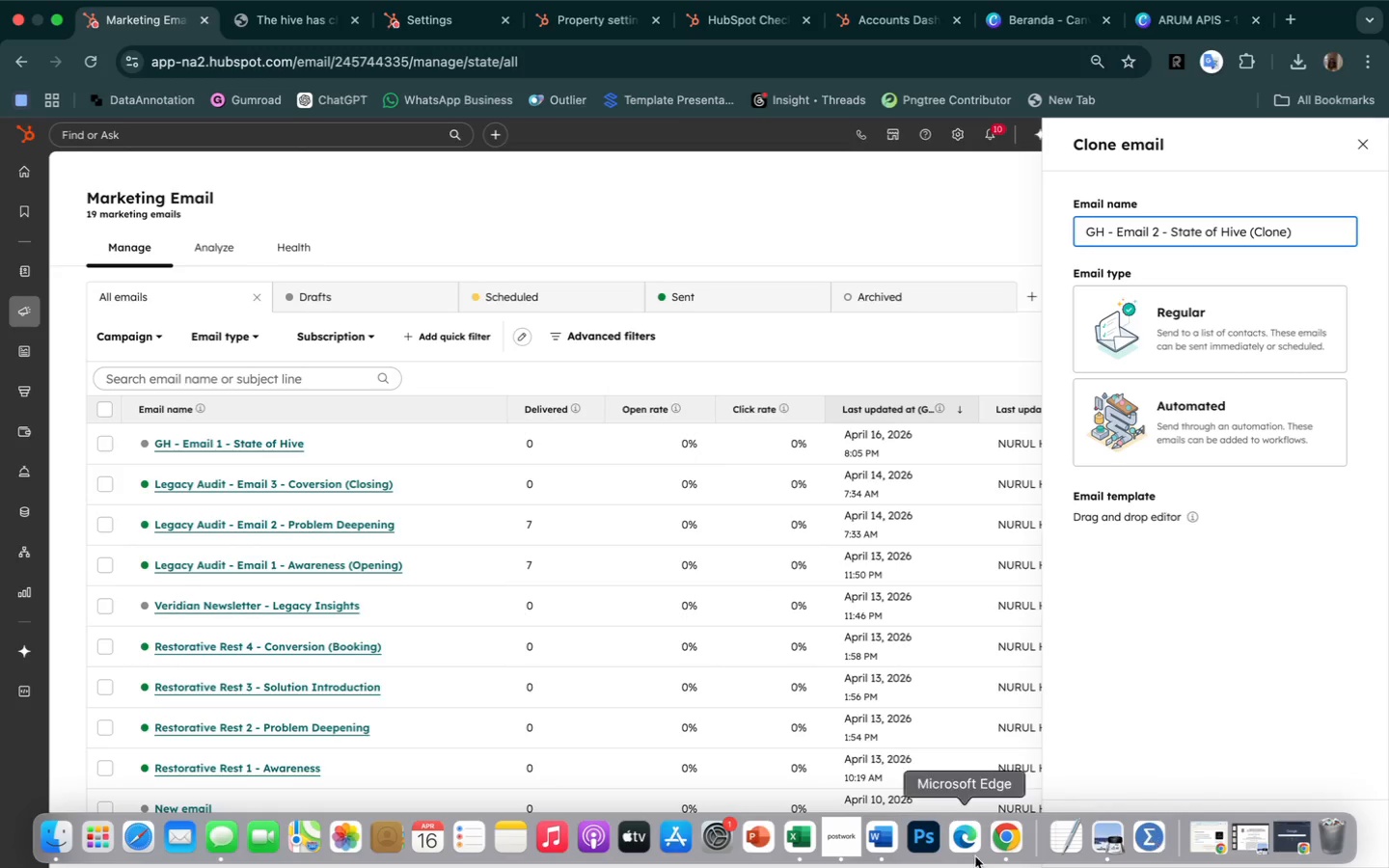 
left_click([888, 834])
 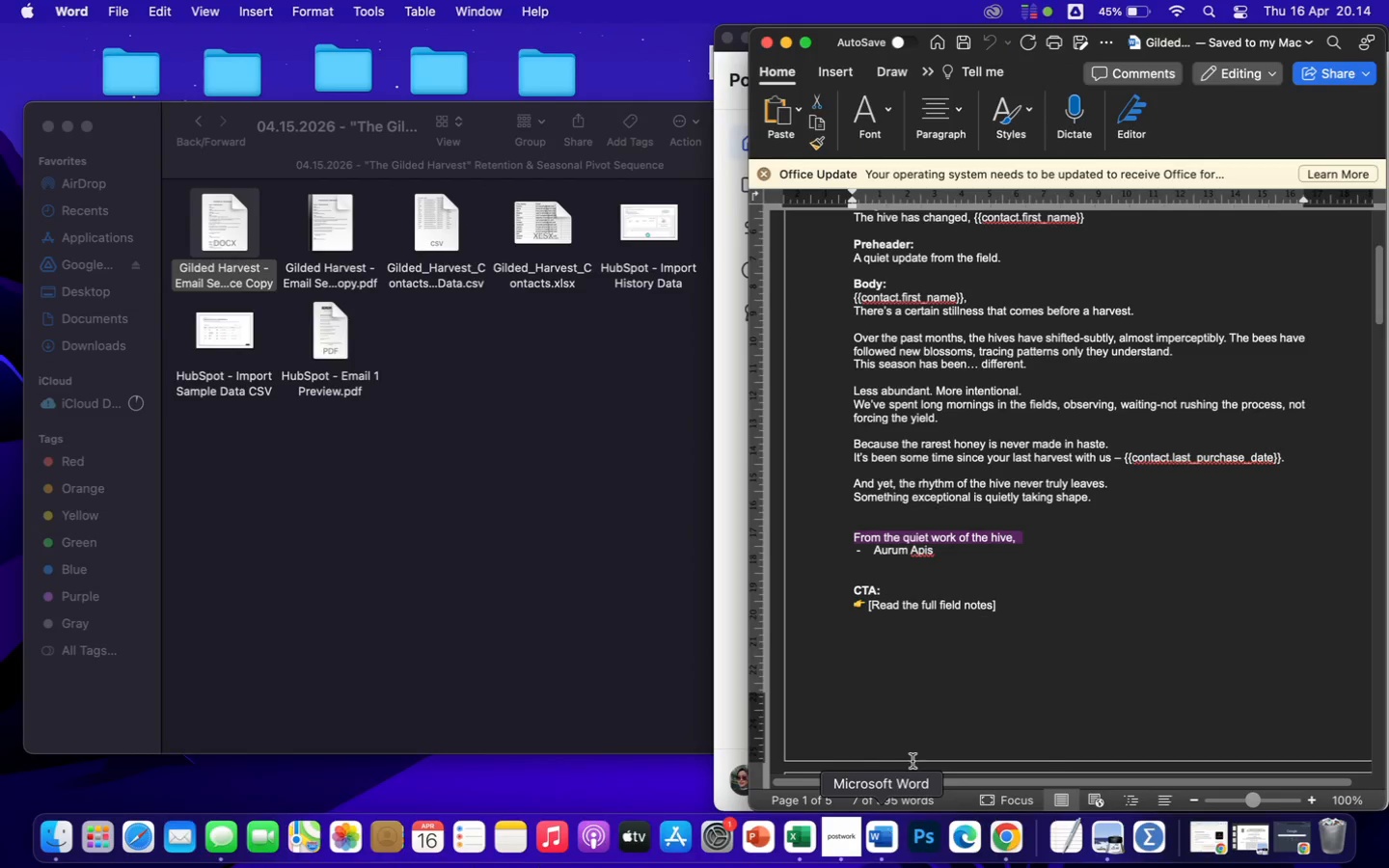 
scroll: coordinate [992, 532], scroll_direction: down, amount: 45.0
 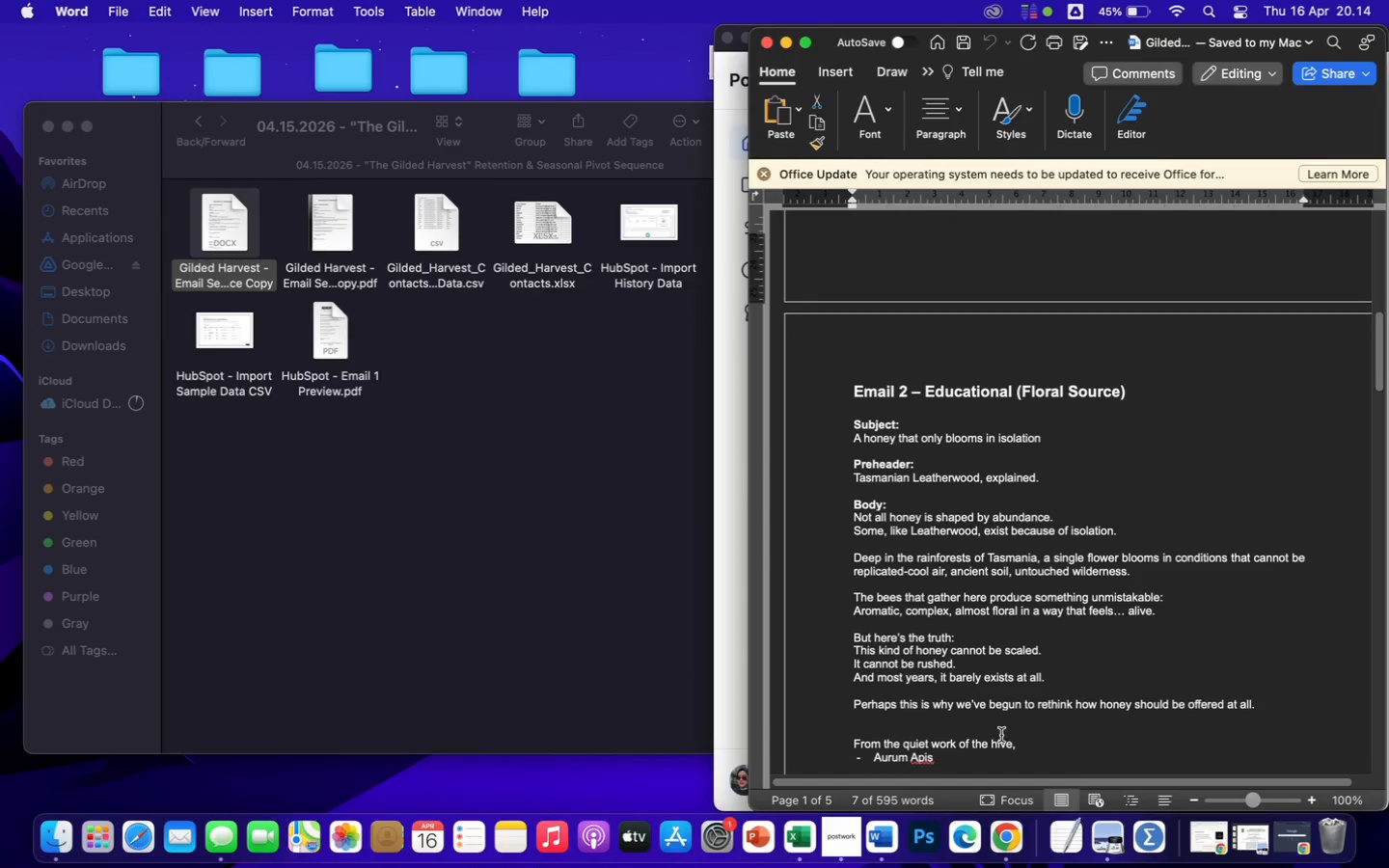 
left_click([1011, 831])
 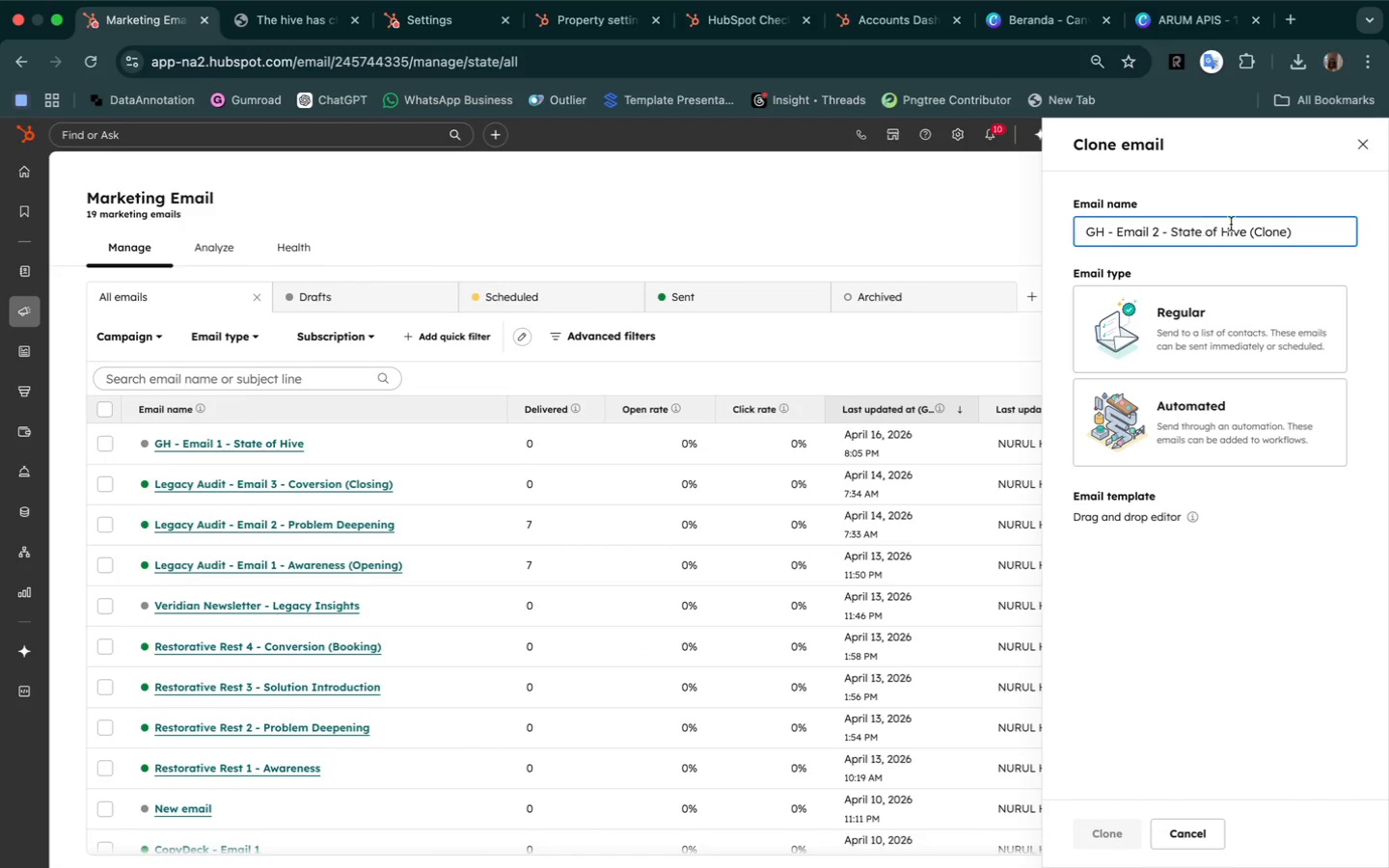 
left_click_drag(start_coordinate=[1306, 236], to_coordinate=[1172, 232])
 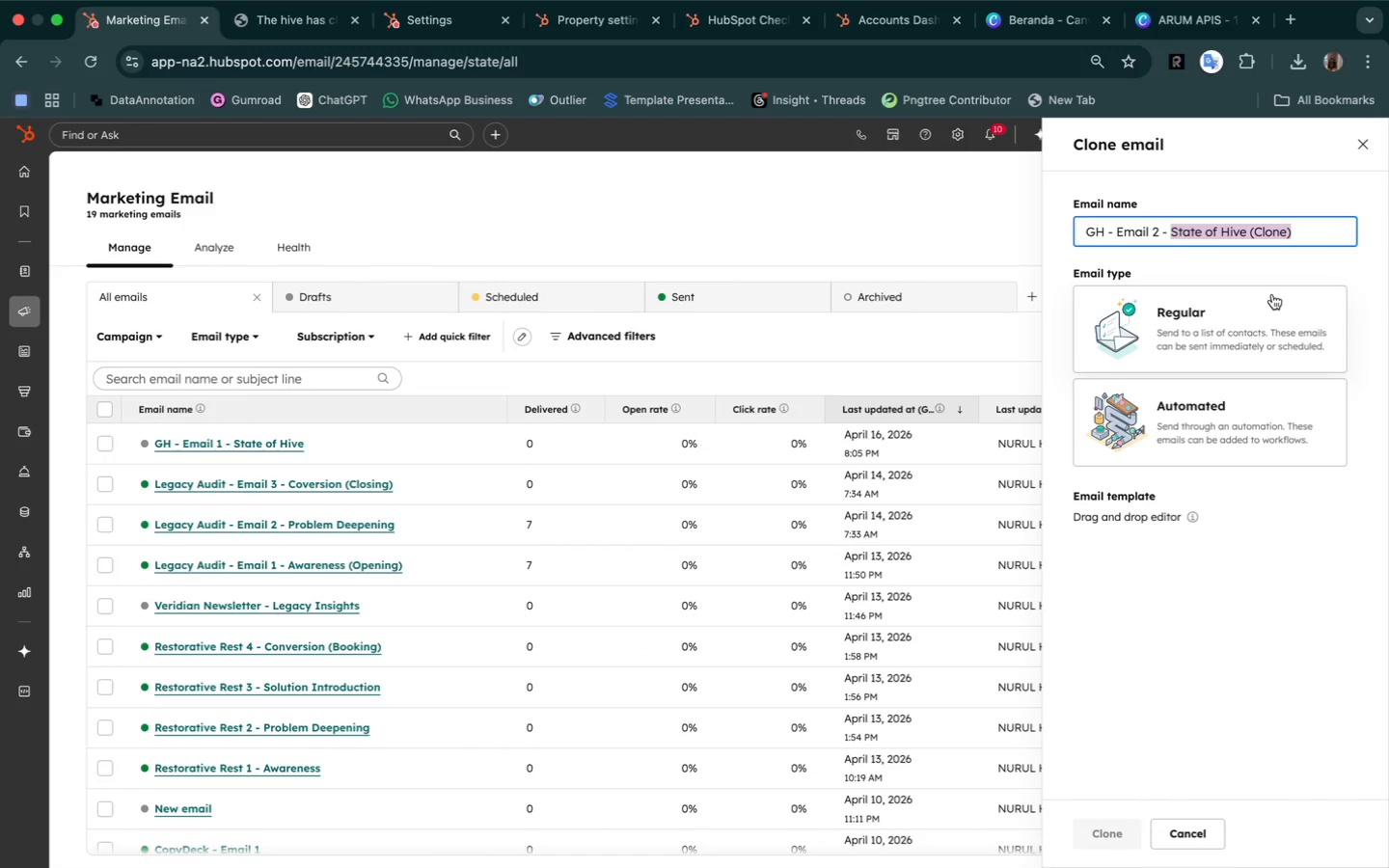 
type(Educational)
 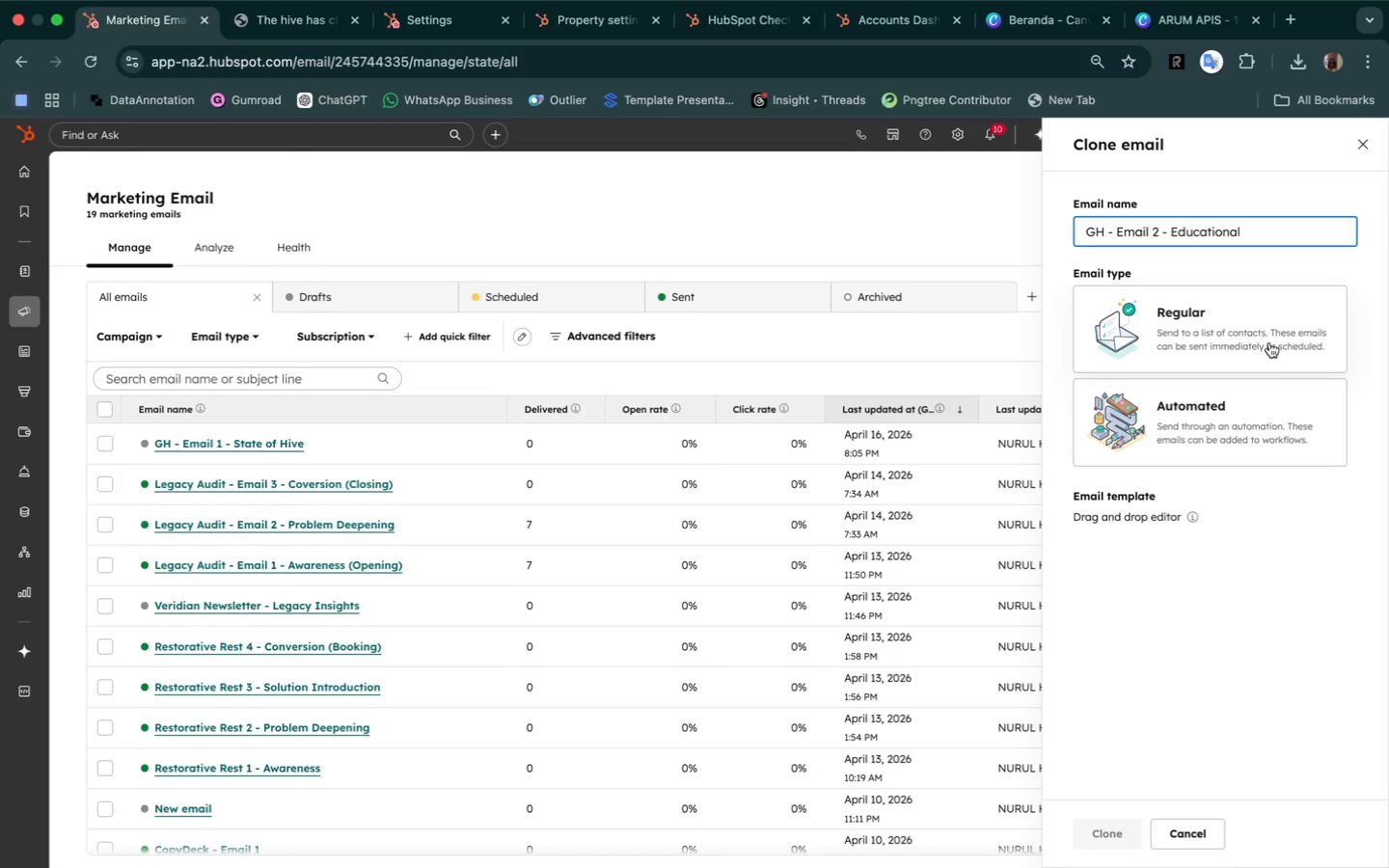 
left_click([1245, 312])
 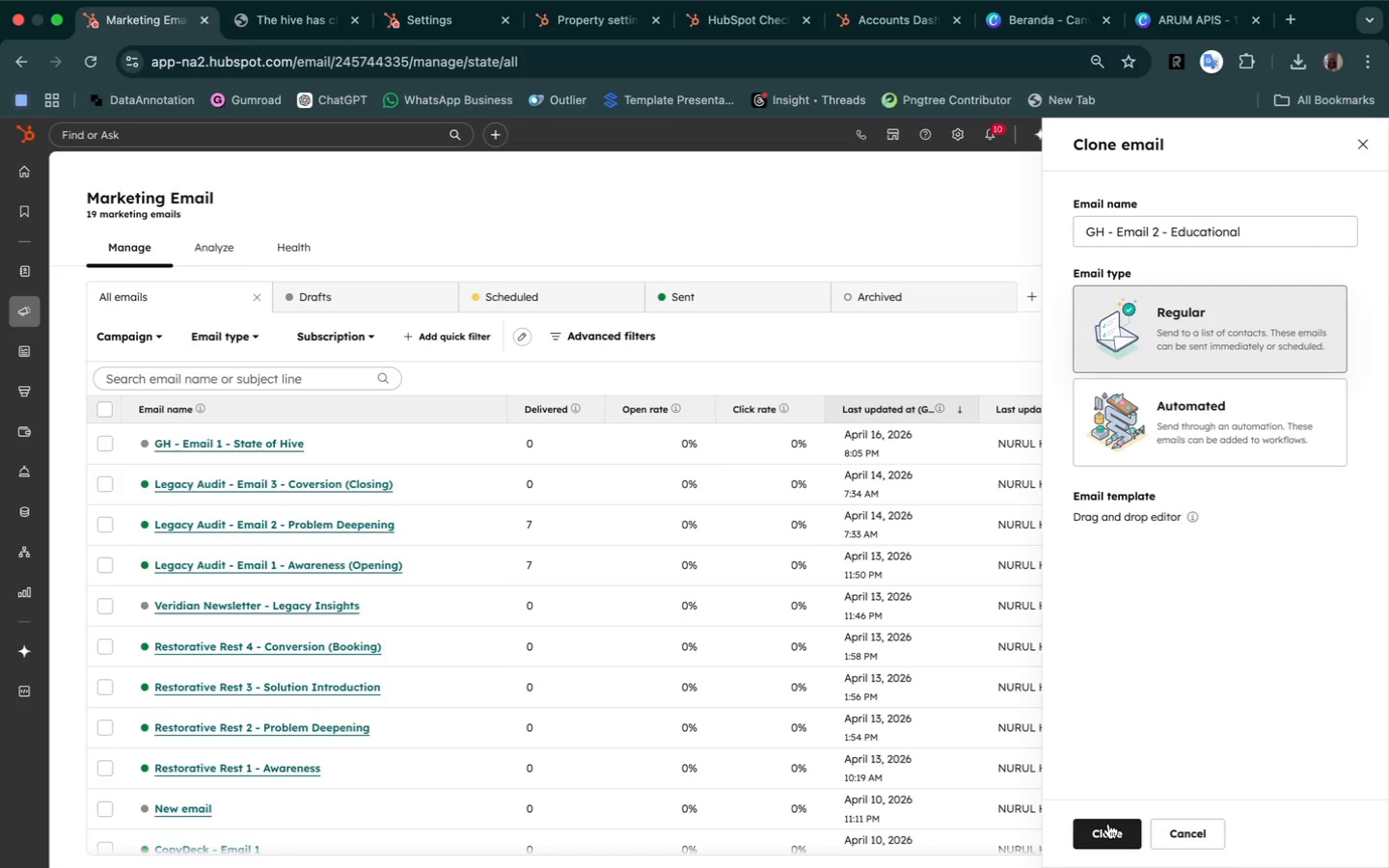 
left_click([1114, 832])
 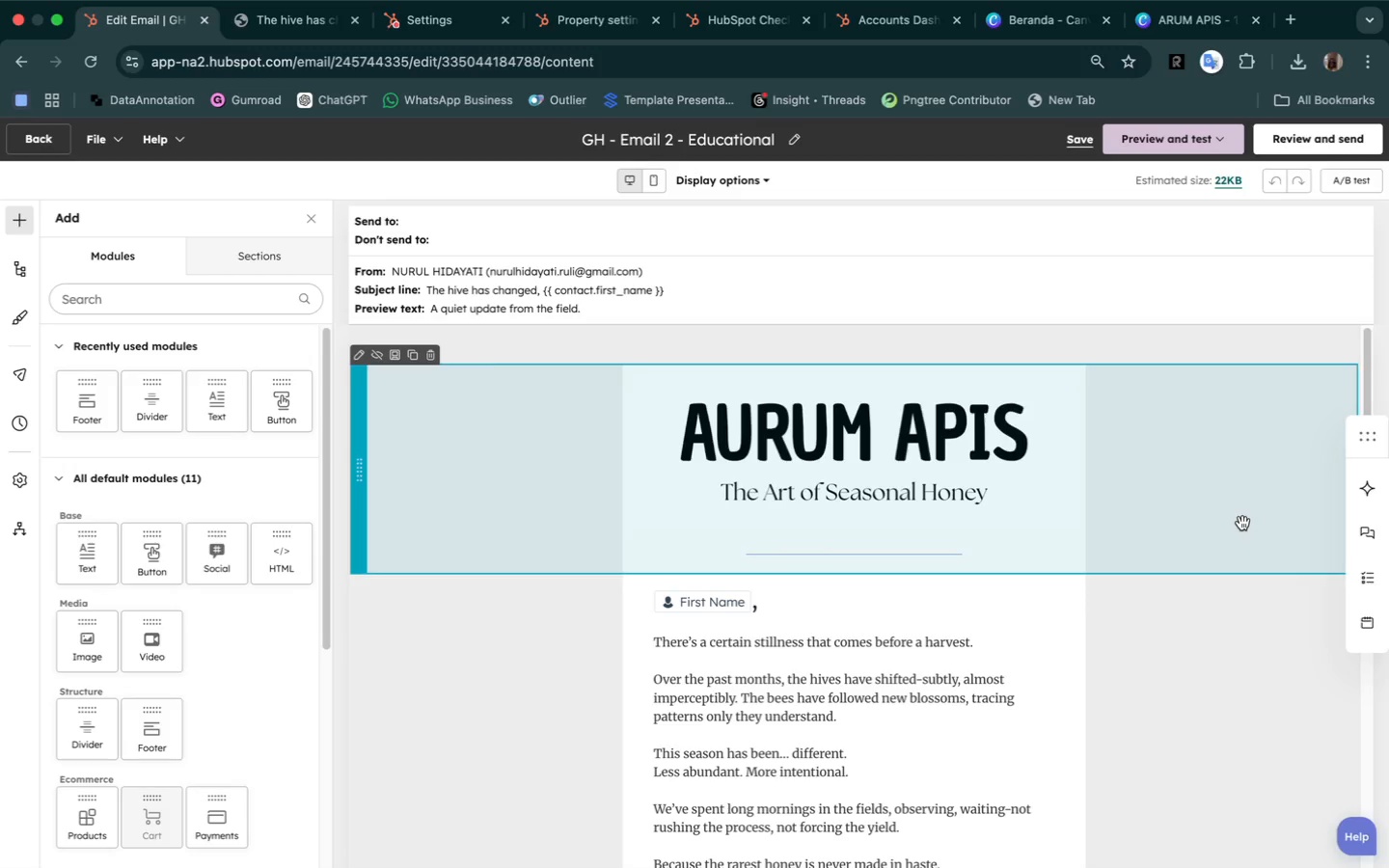 
wait(74.87)
 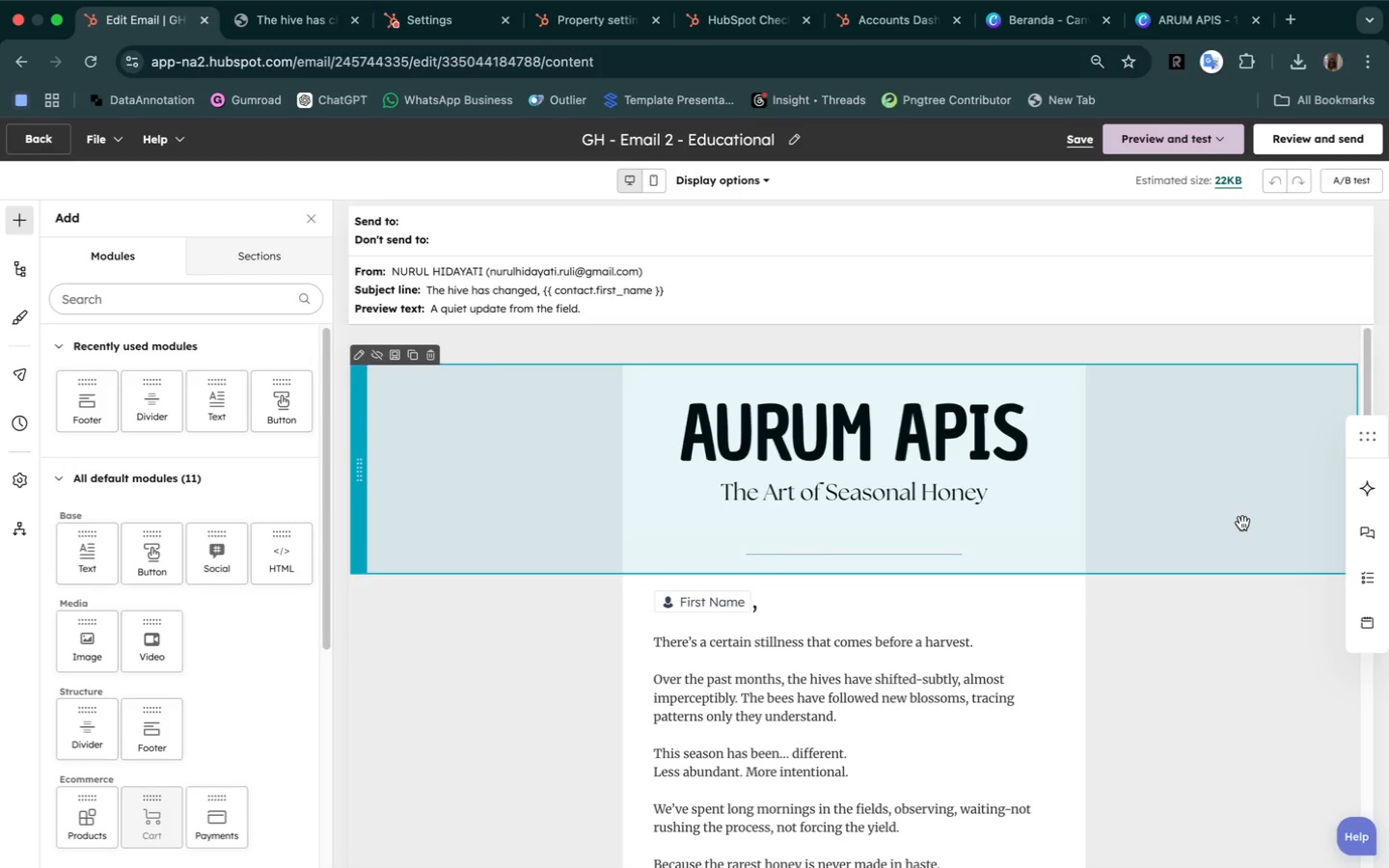 
left_click([23, 64])
 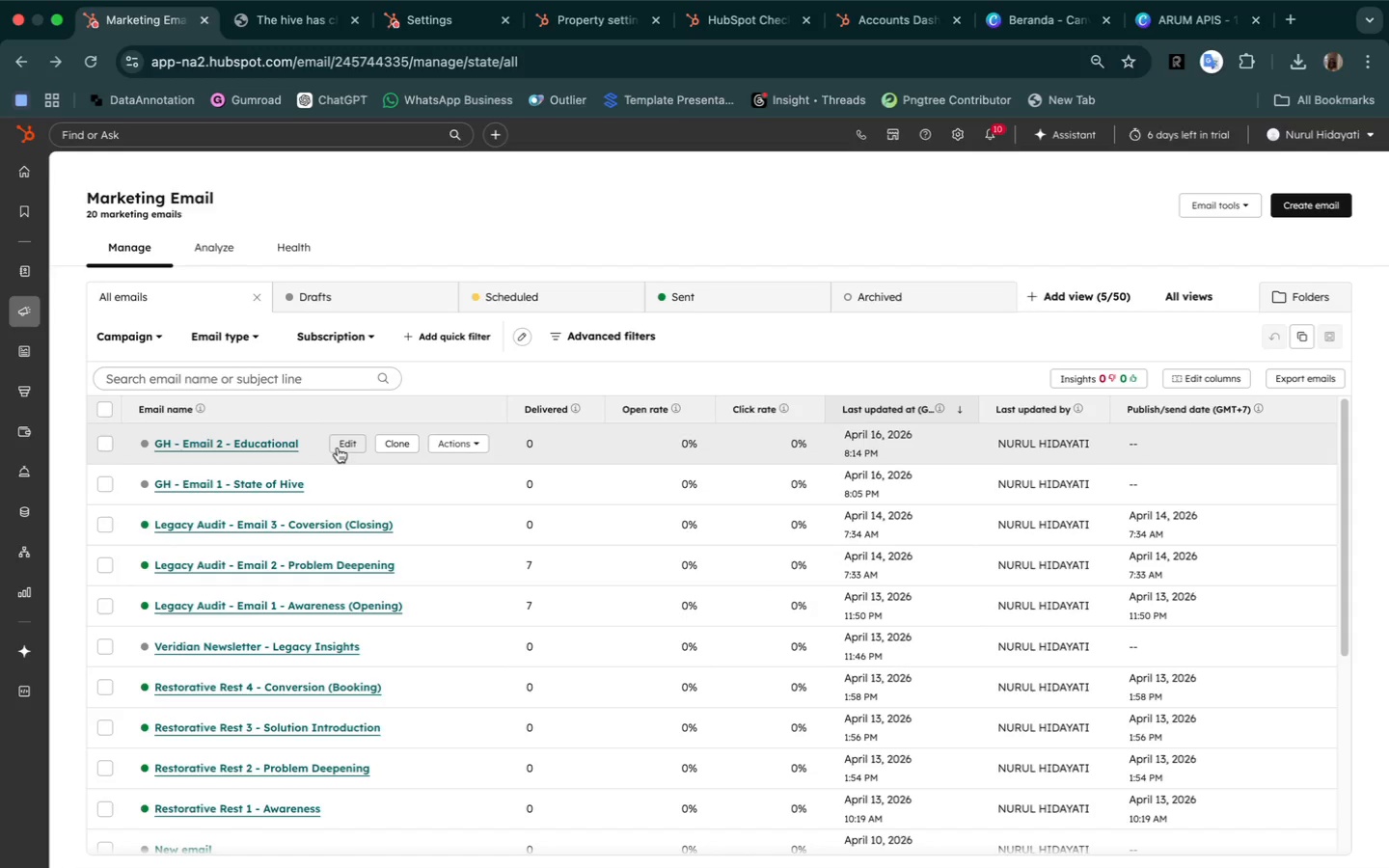 
wait(49.29)
 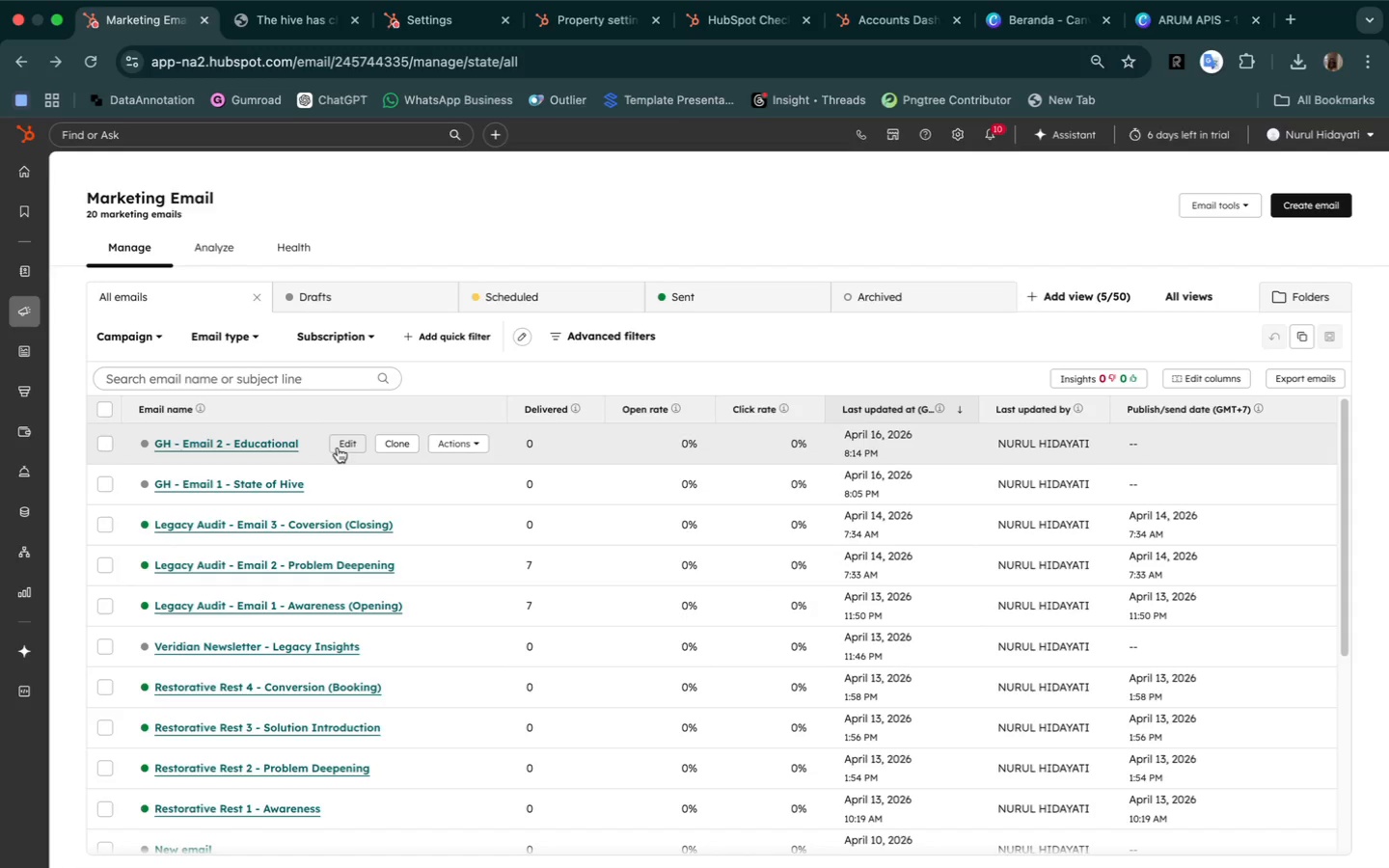 
left_click([349, 483])
 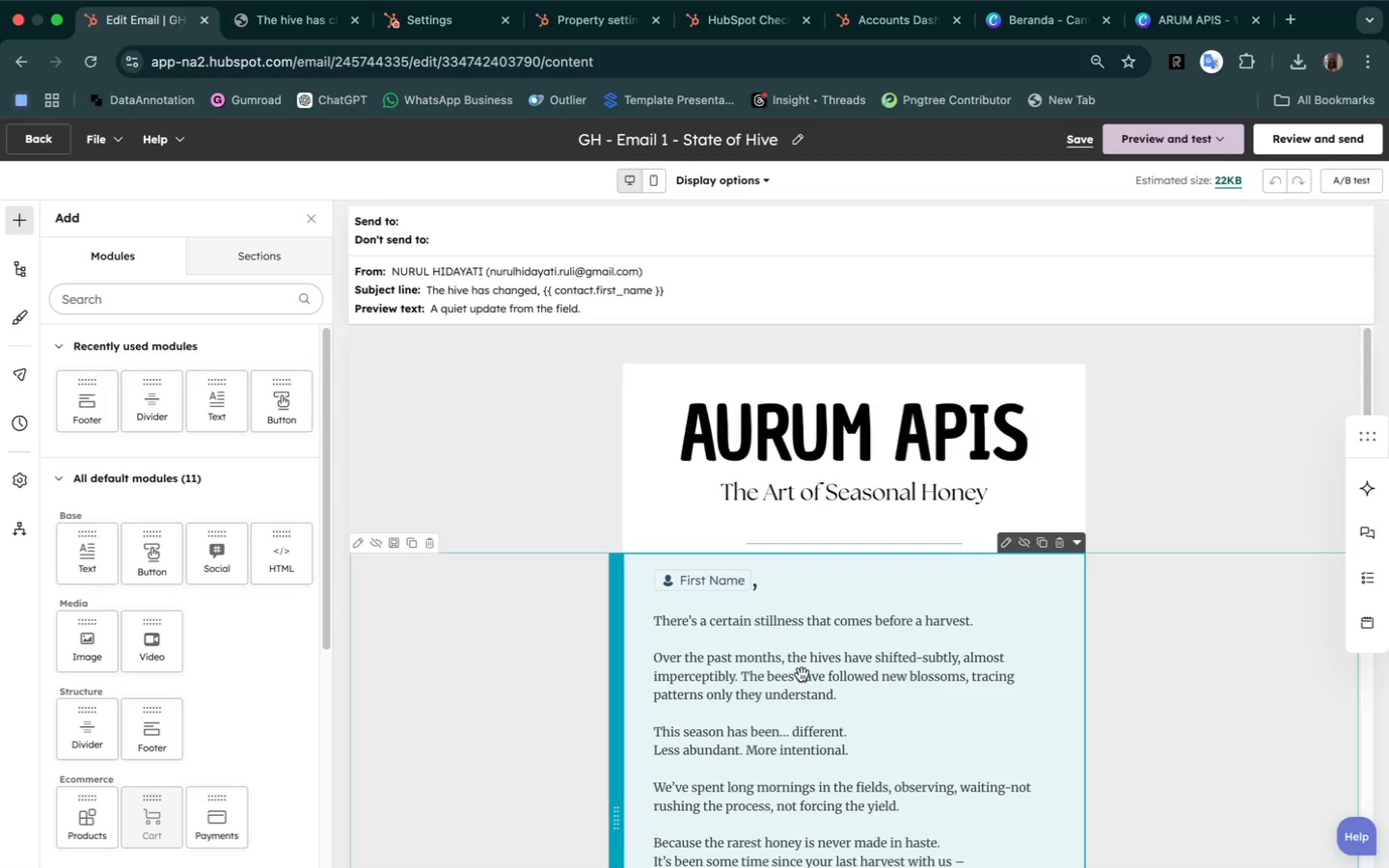 
wait(65.4)
 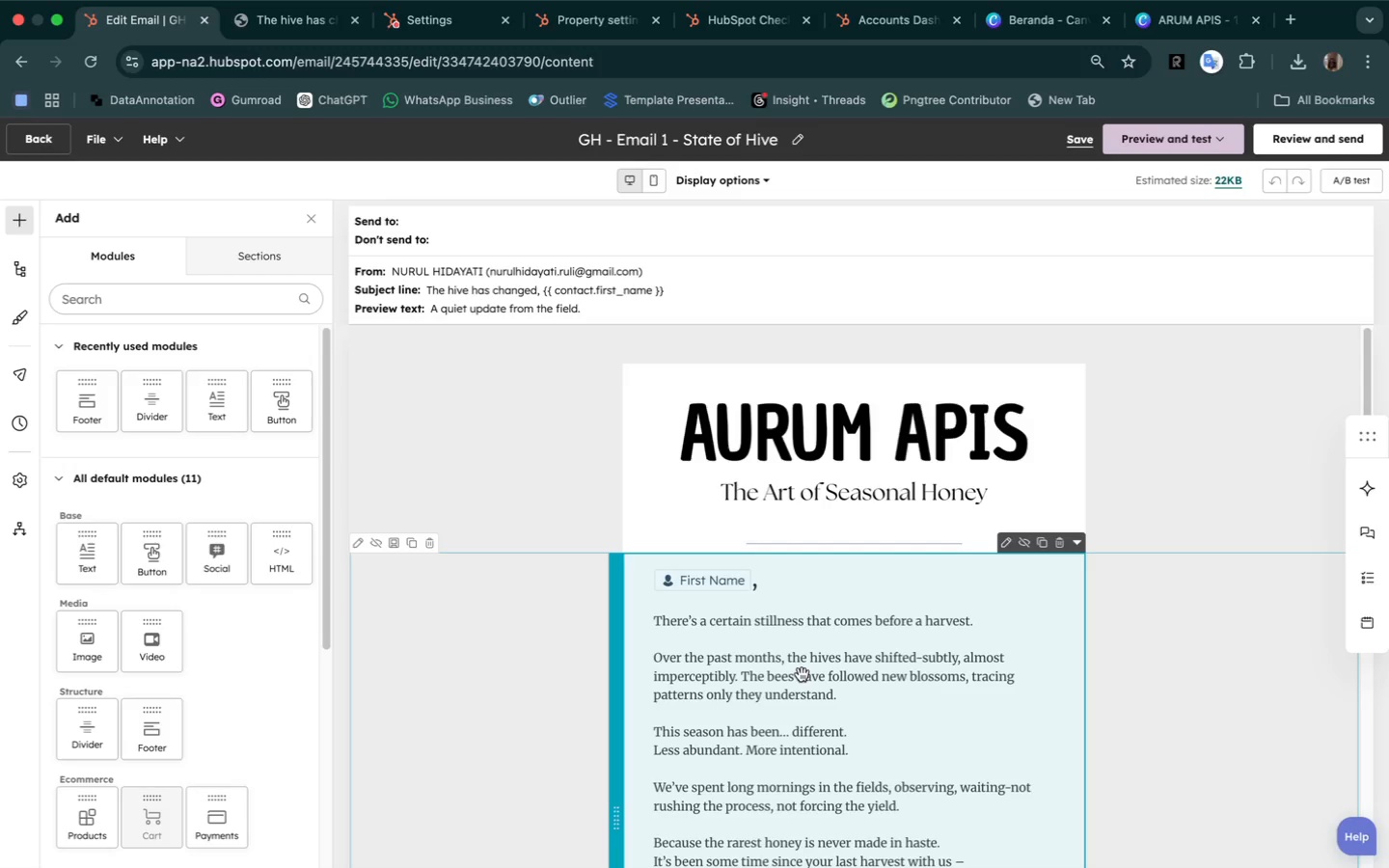 
left_click([280, 254])
 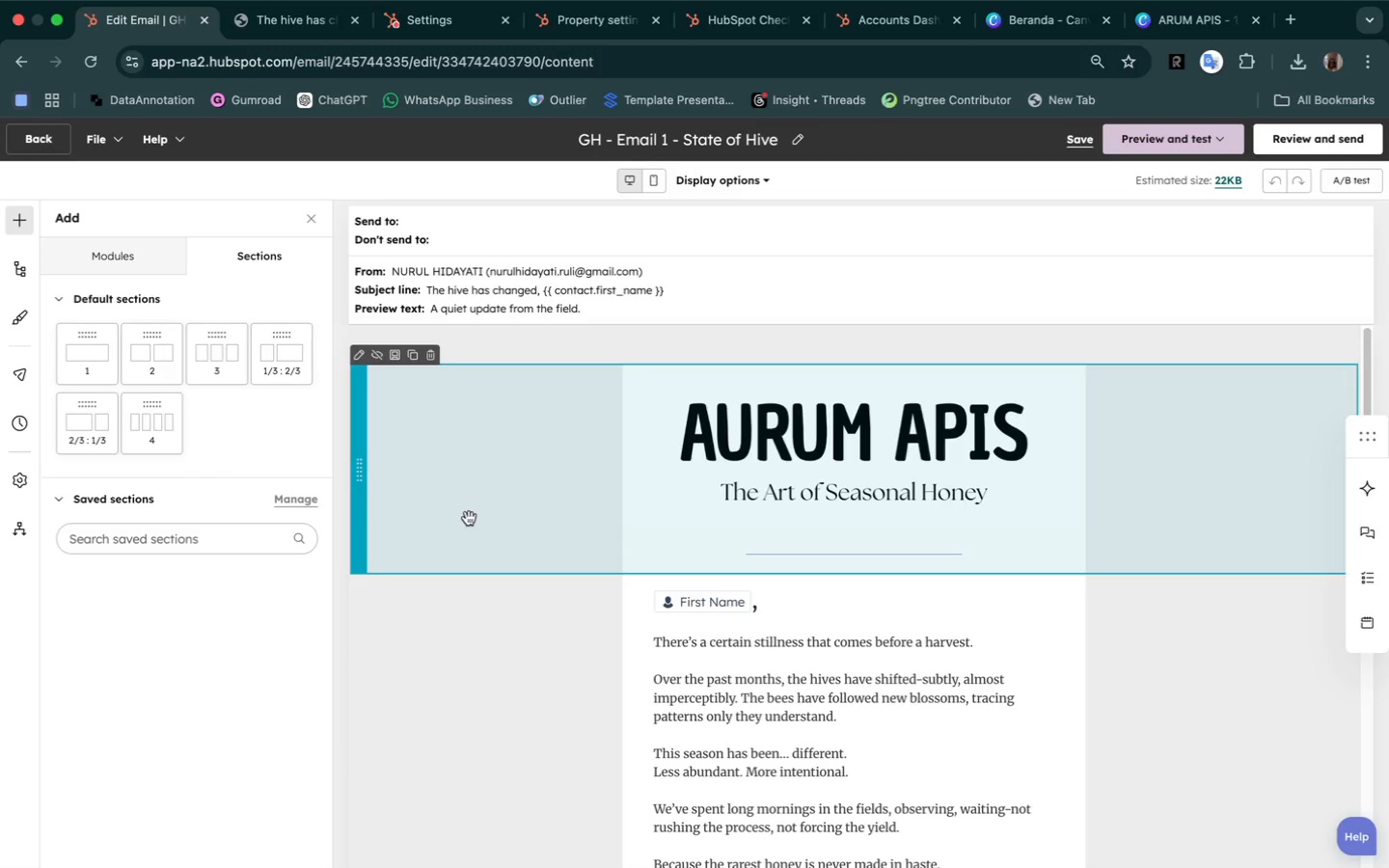 
left_click([682, 462])
 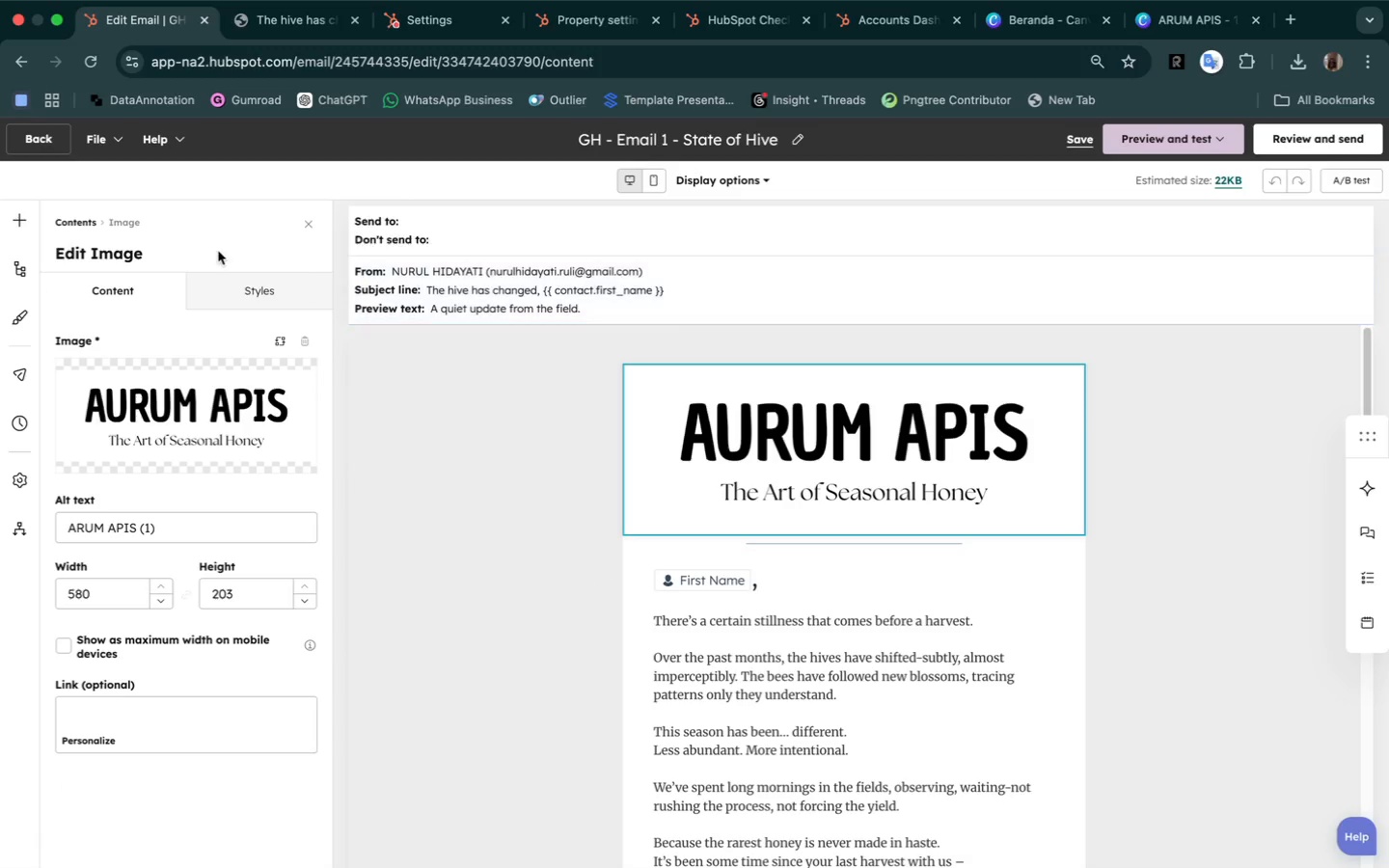 
left_click([449, 510])
 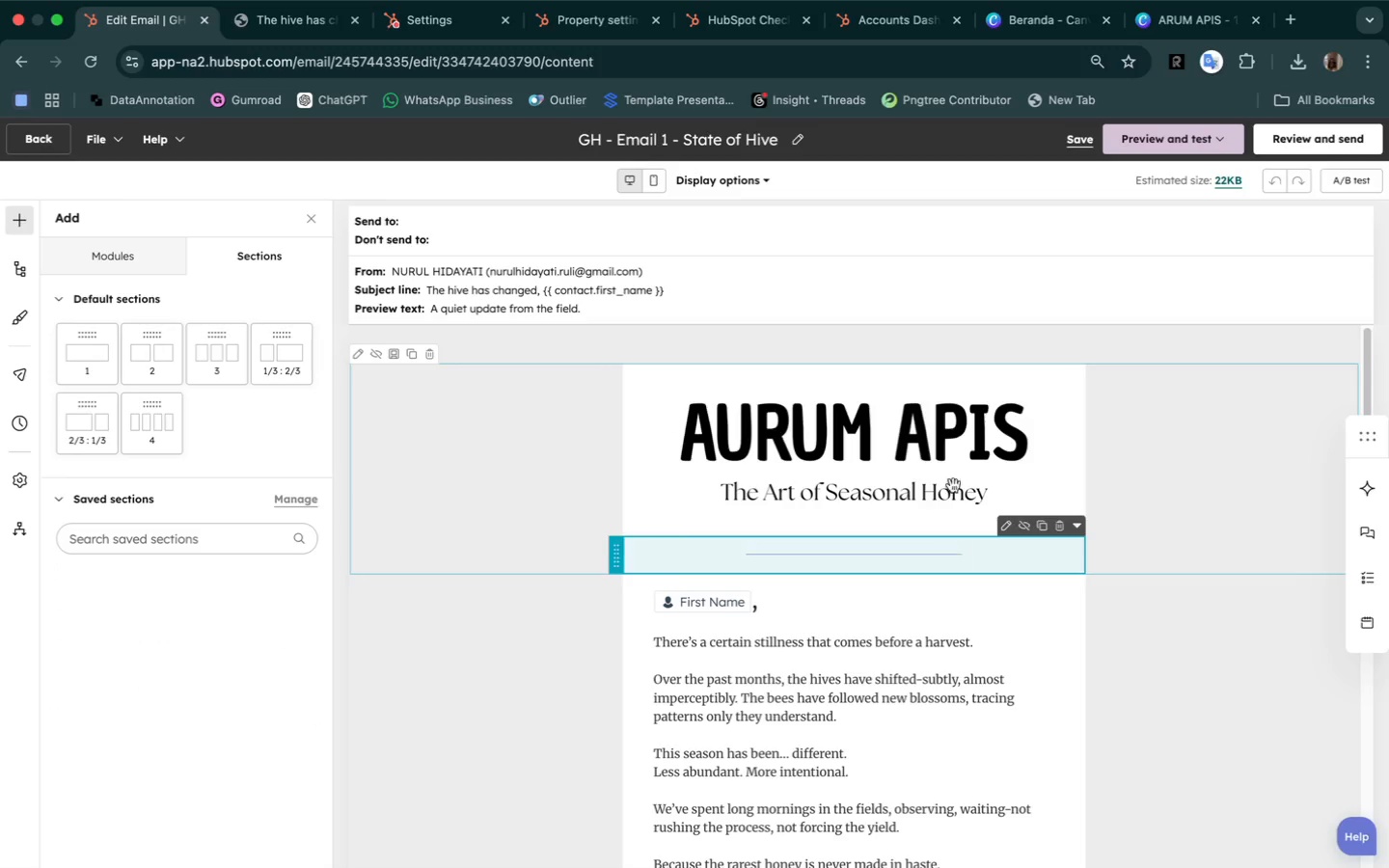 
left_click([951, 432])
 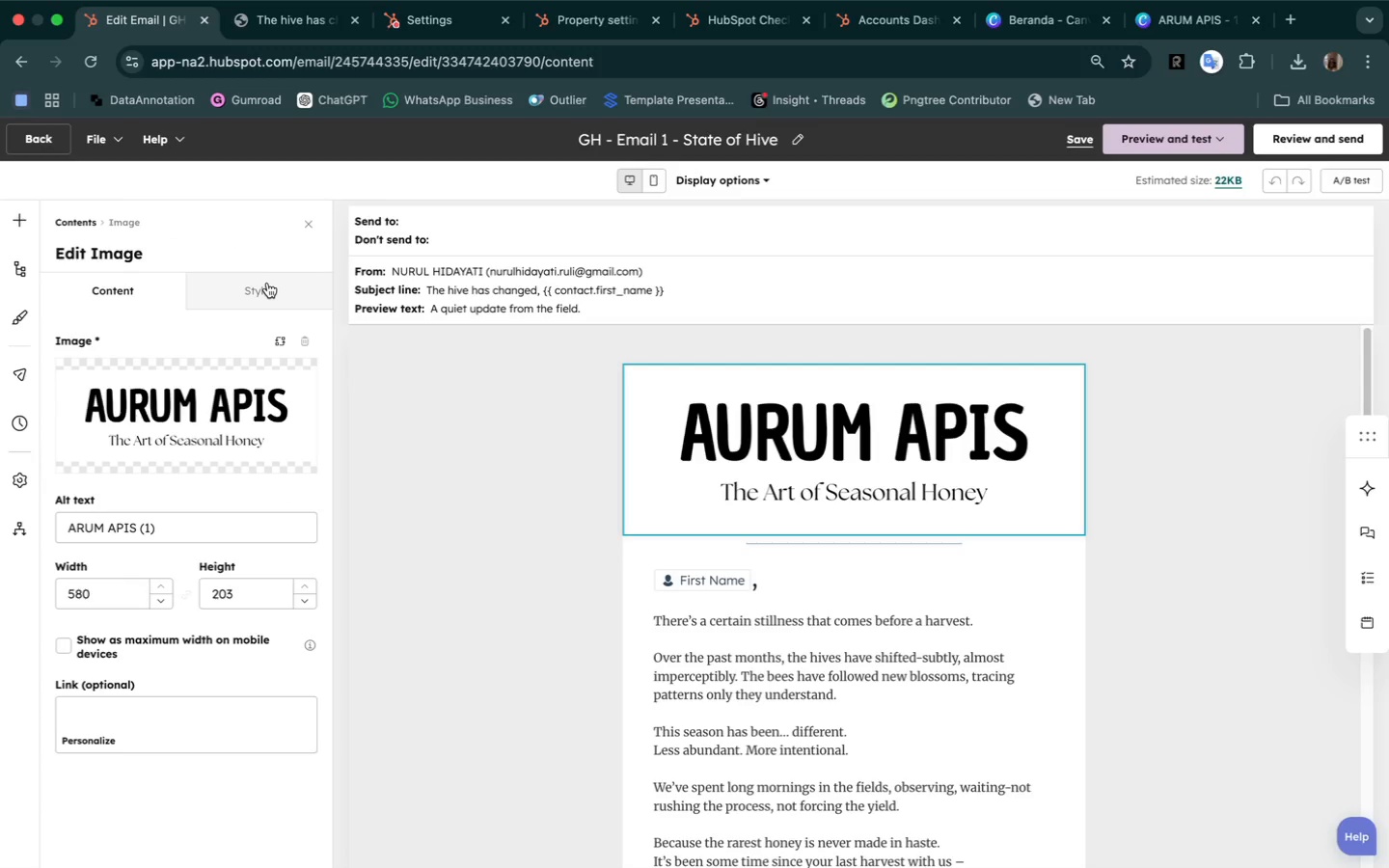 
left_click([270, 298])
 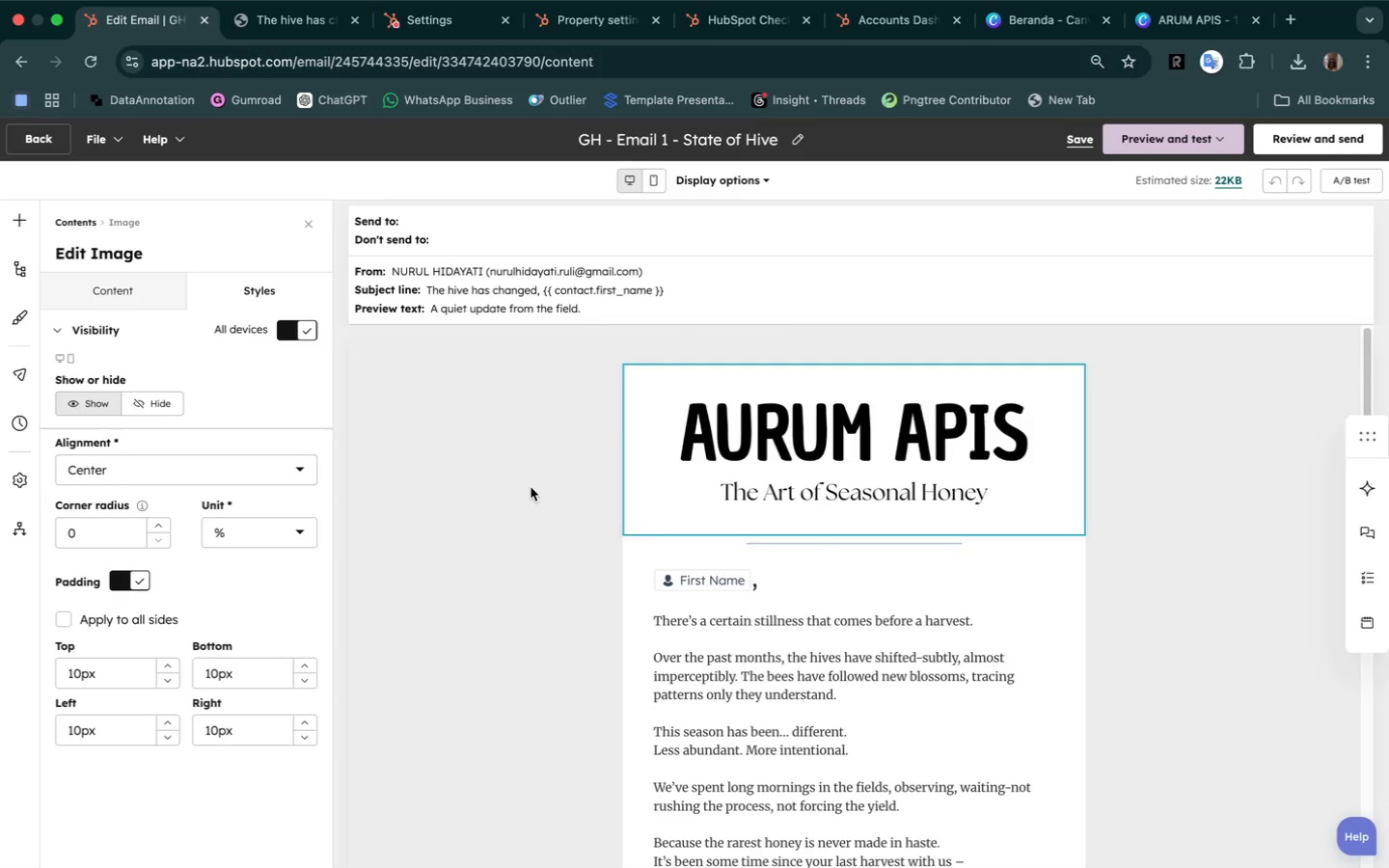 
wait(14.85)
 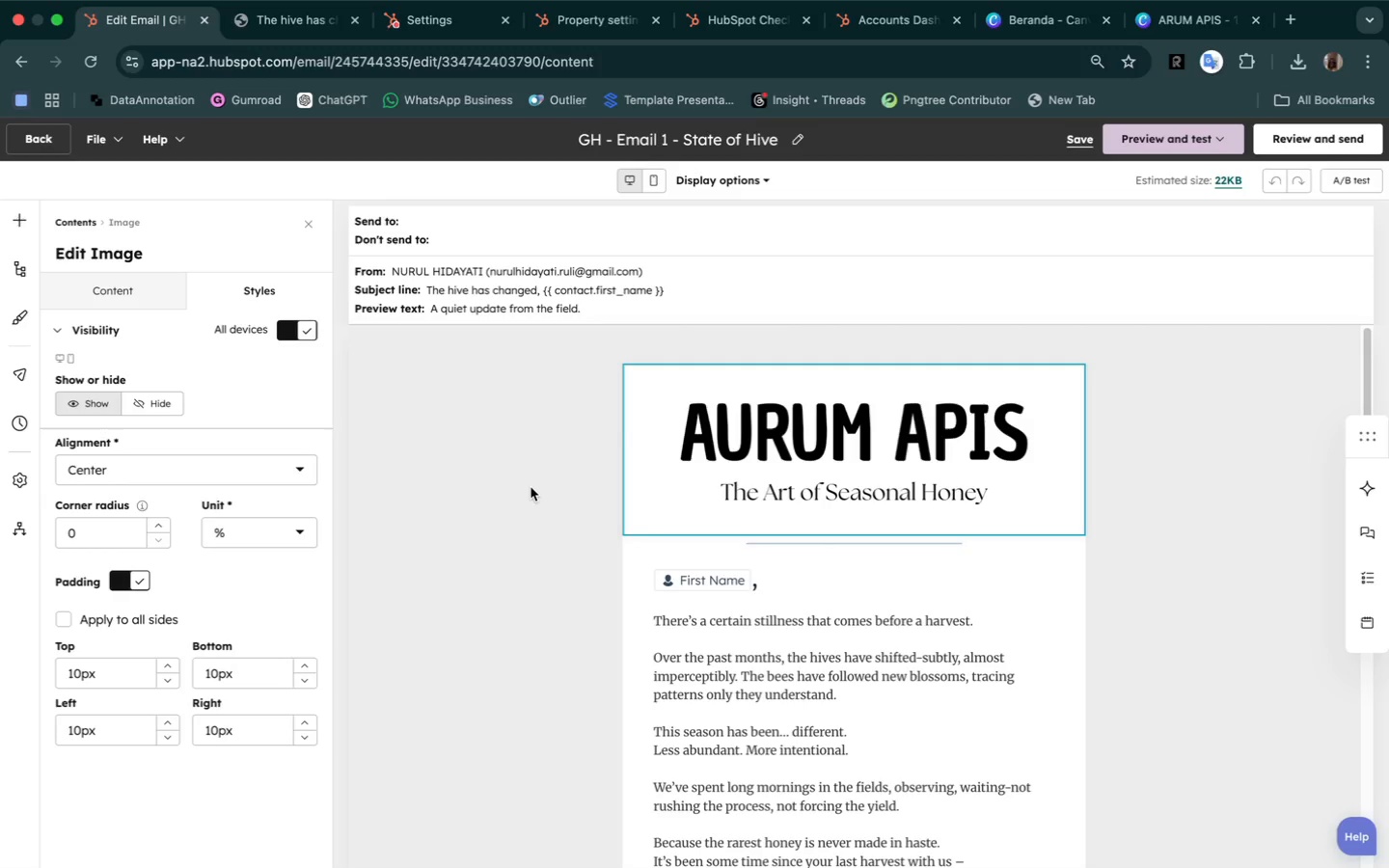 
left_click([1372, 55])
 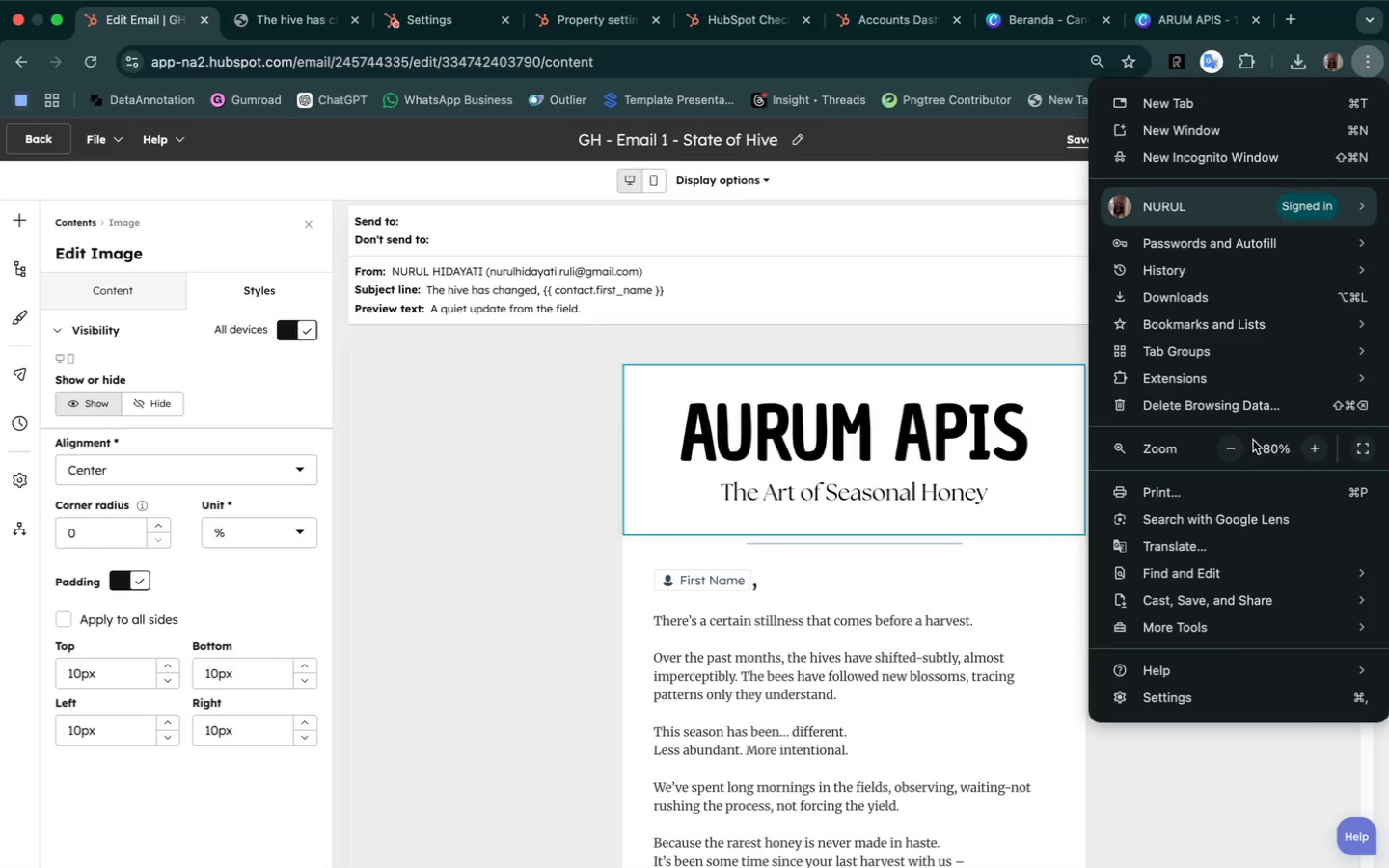 
left_click([1232, 451])
 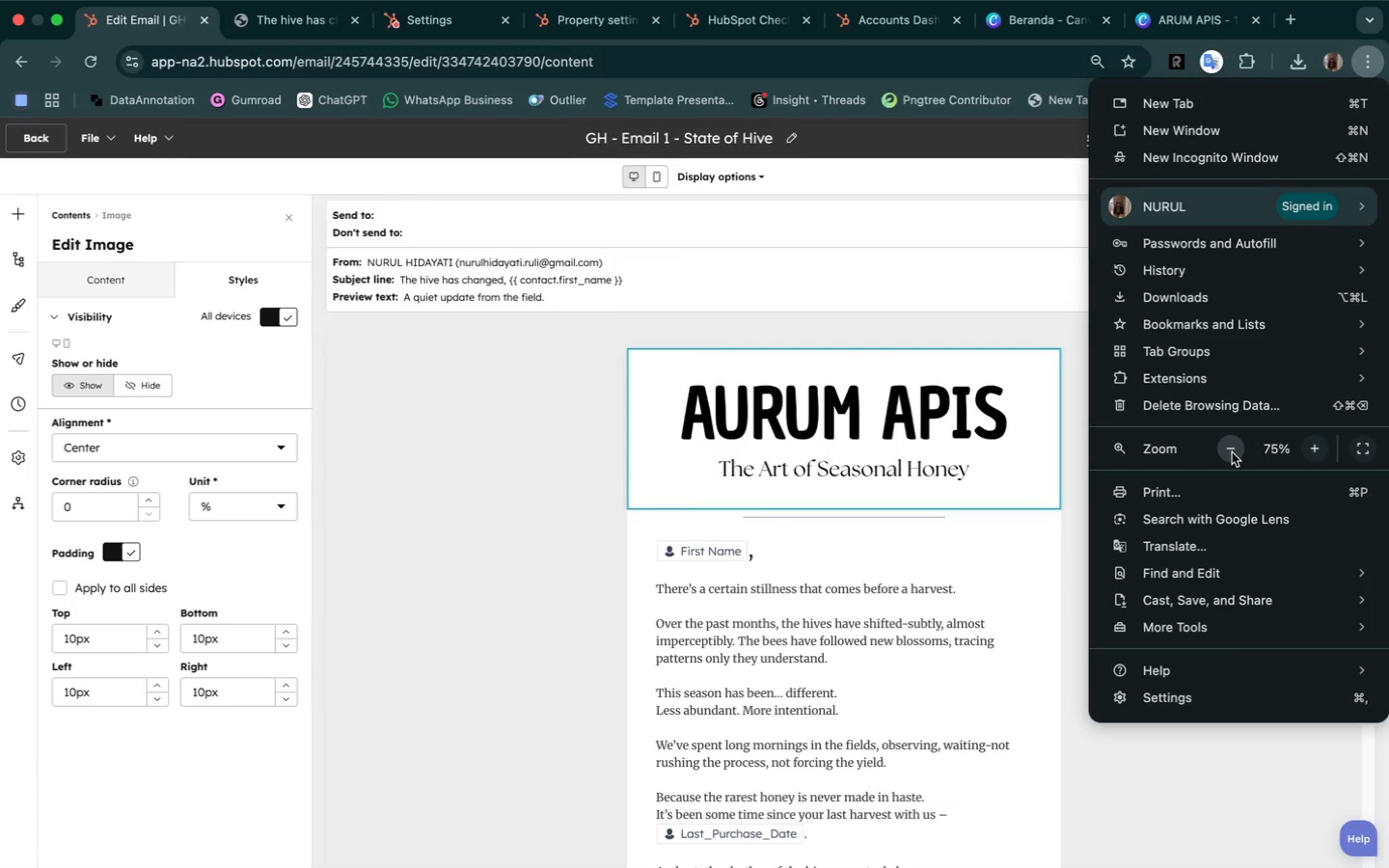 
left_click([1232, 452])
 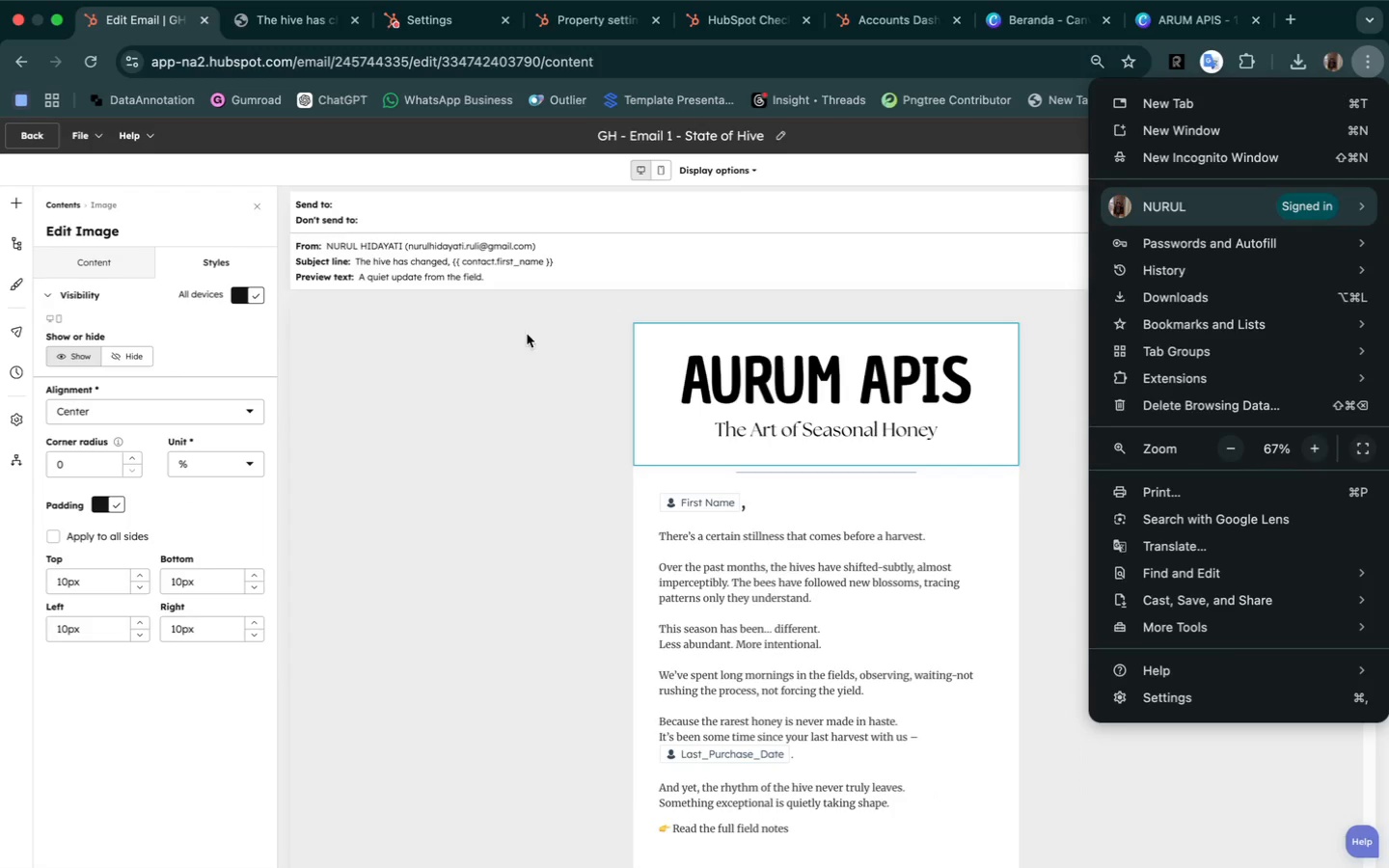 
left_click([551, 235])
 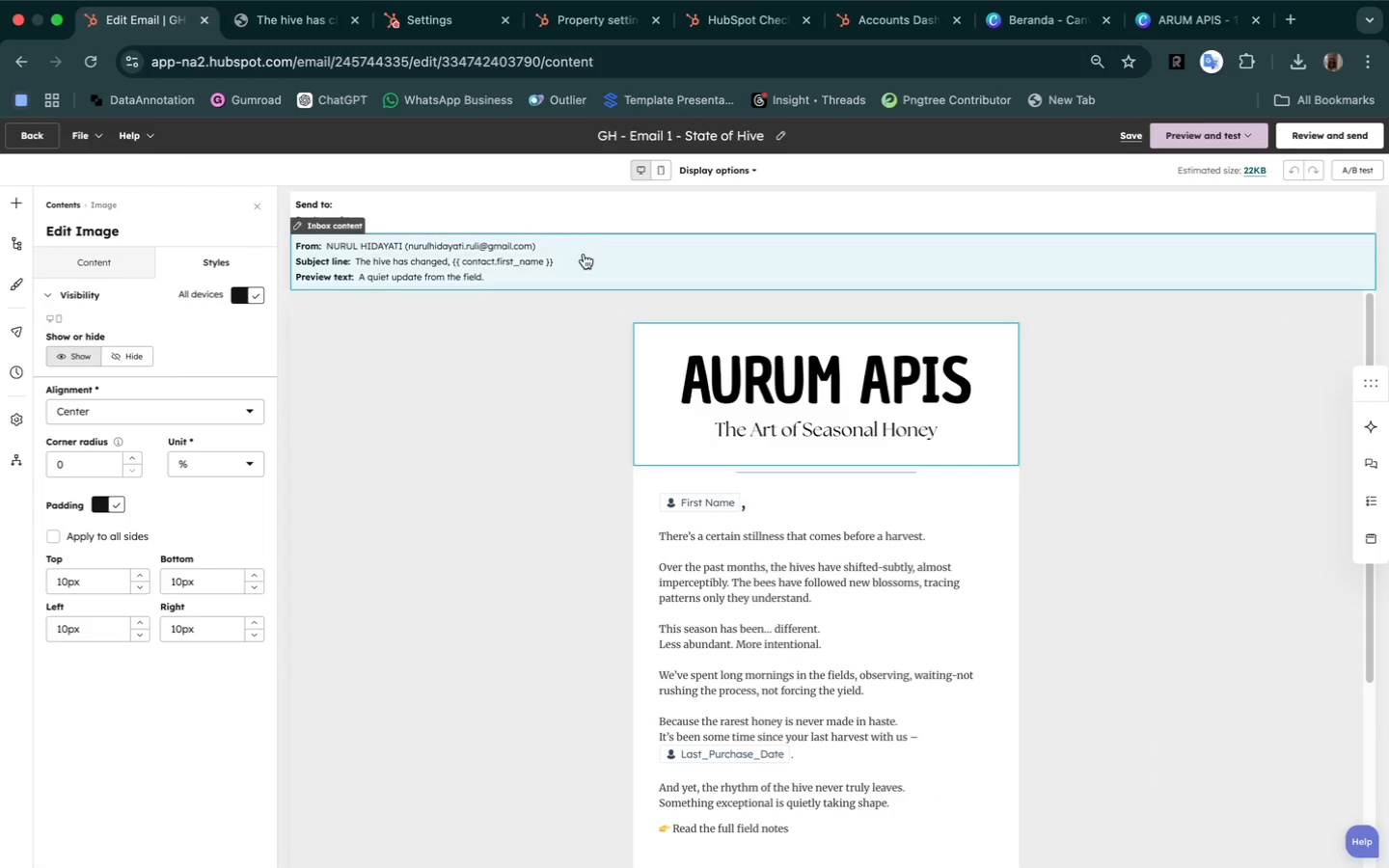 
left_click([593, 255])
 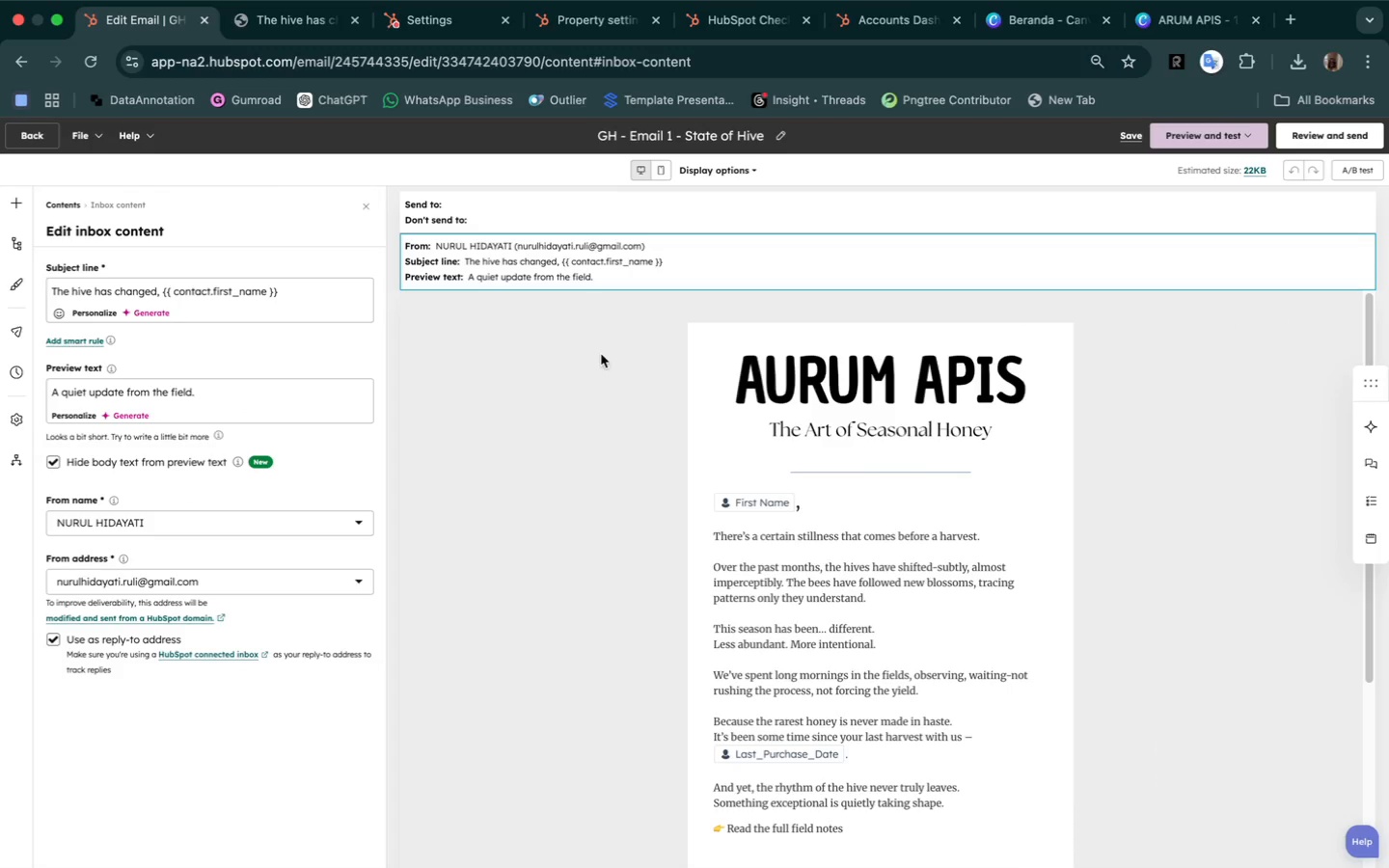 
scroll: coordinate [604, 372], scroll_direction: down, amount: 1.0
 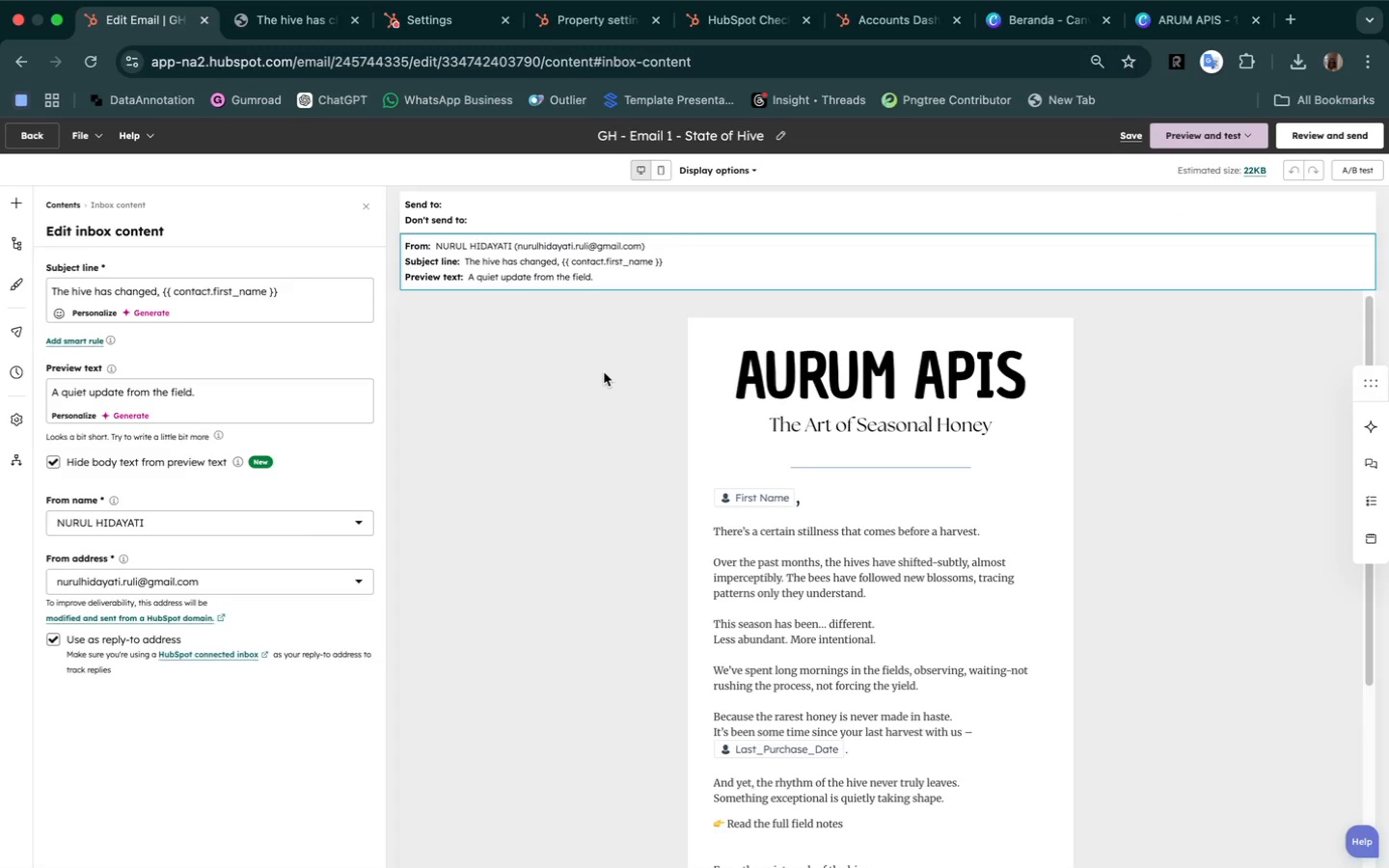 
wait(14.62)
 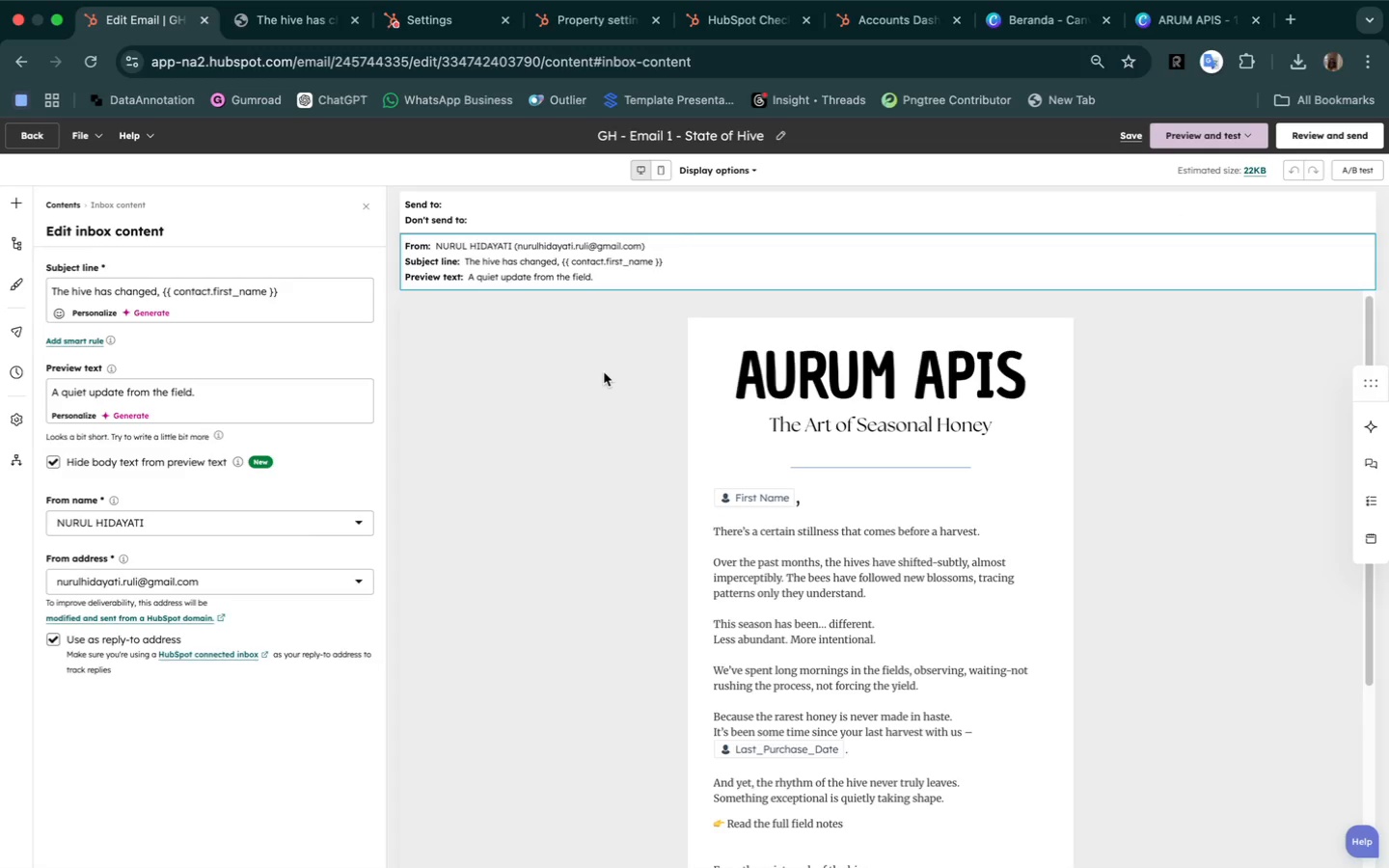 
left_click([1370, 63])
 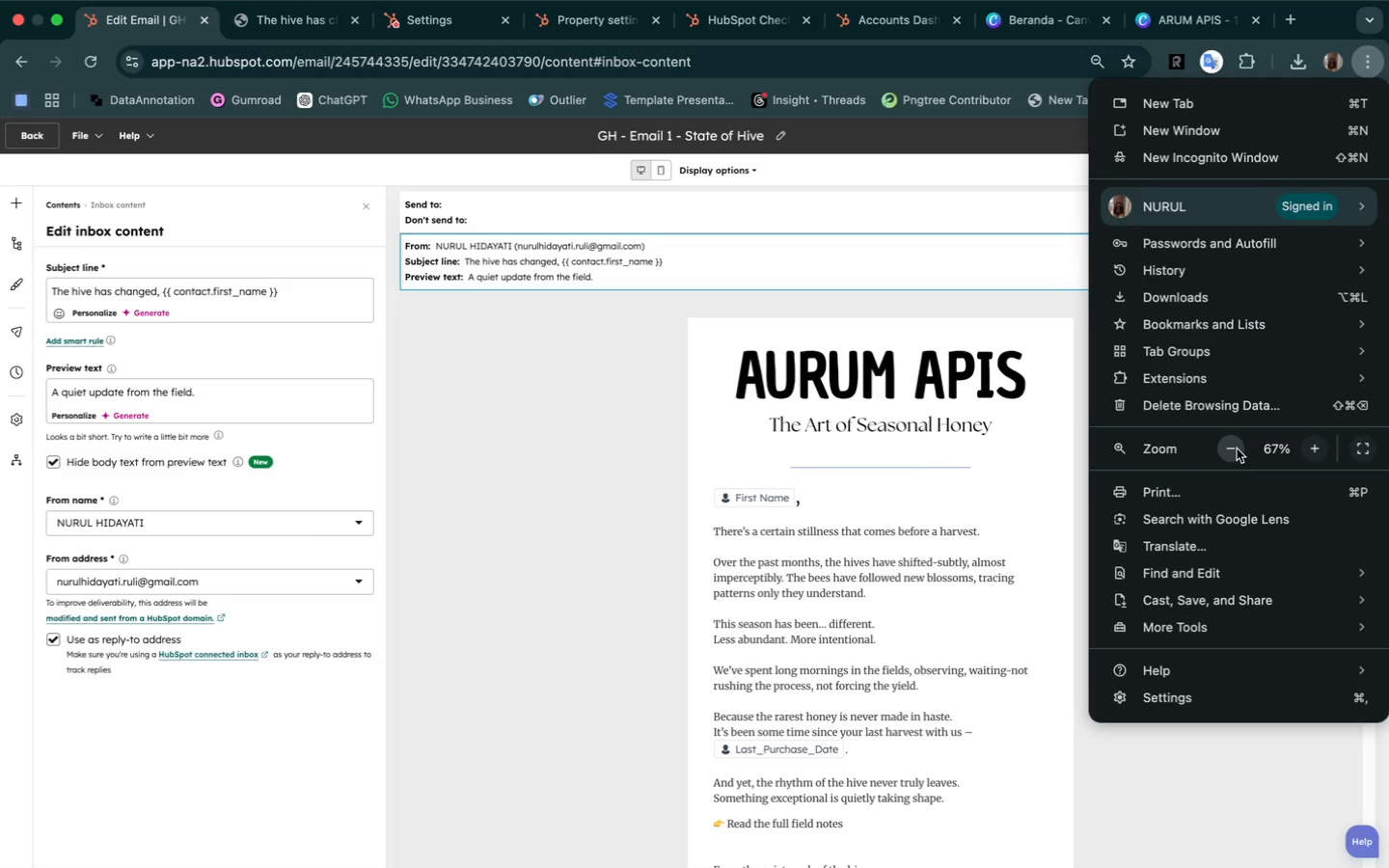 
left_click([1237, 448])
 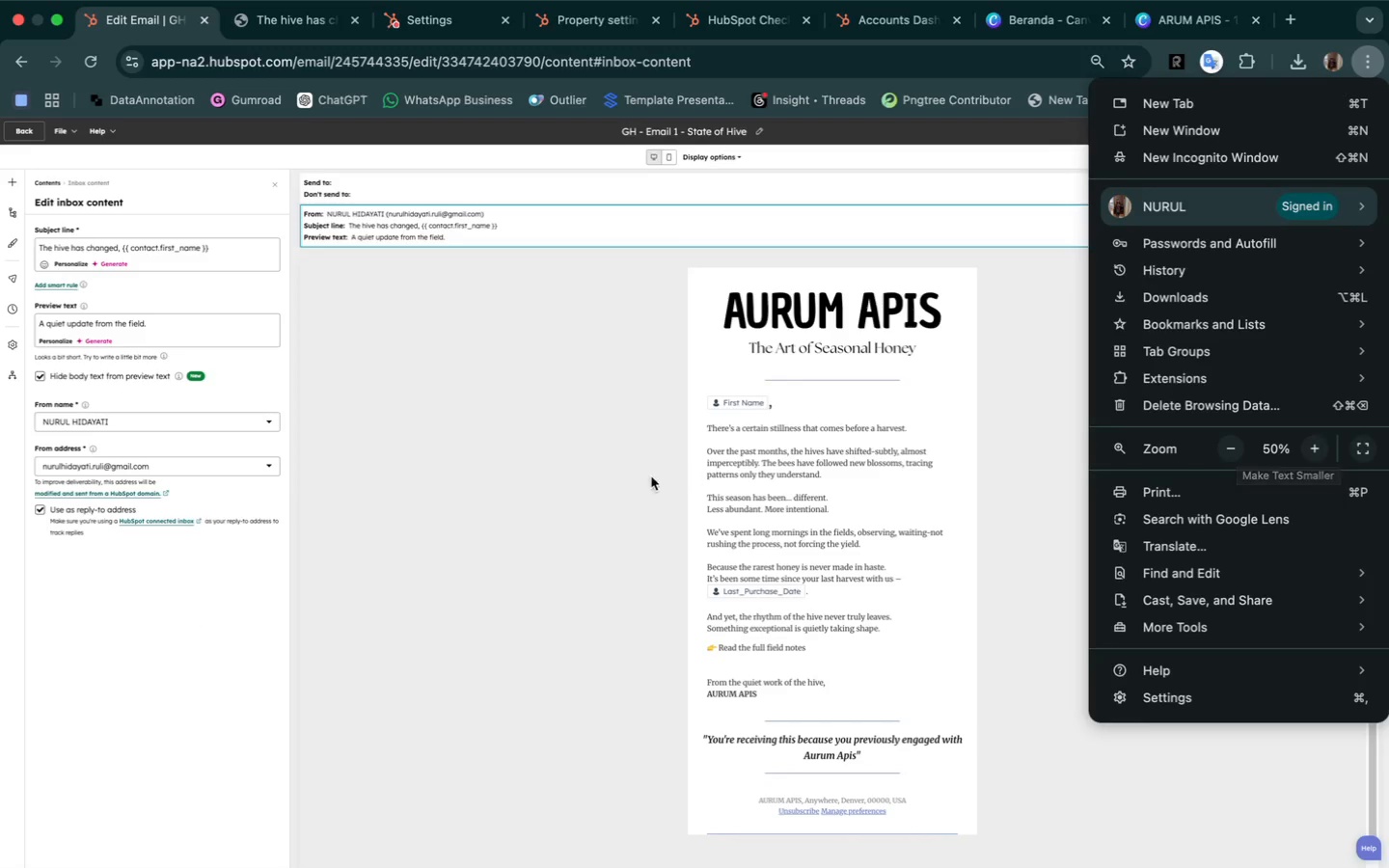 
left_click([641, 484])
 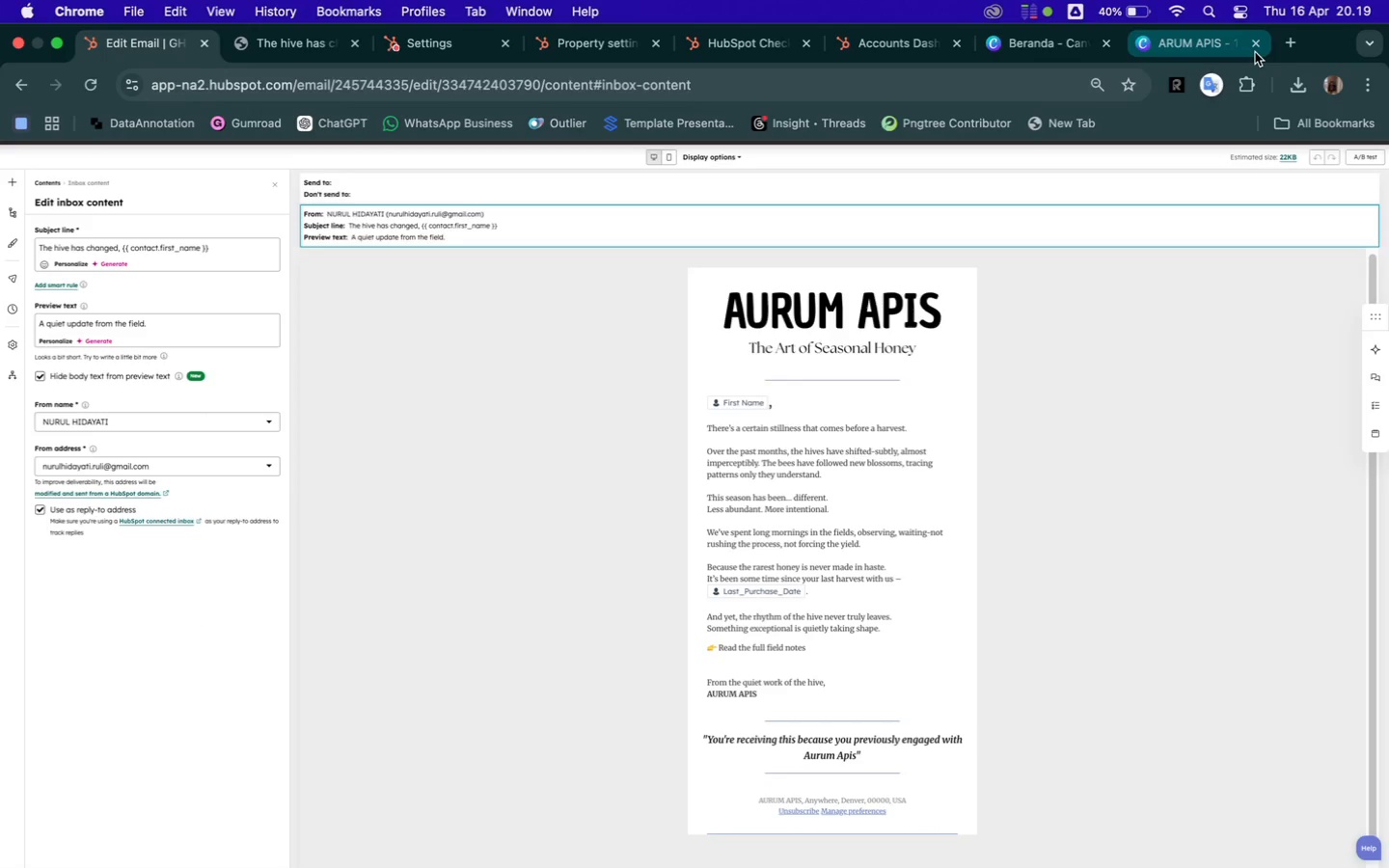 
left_click([1374, 88])
 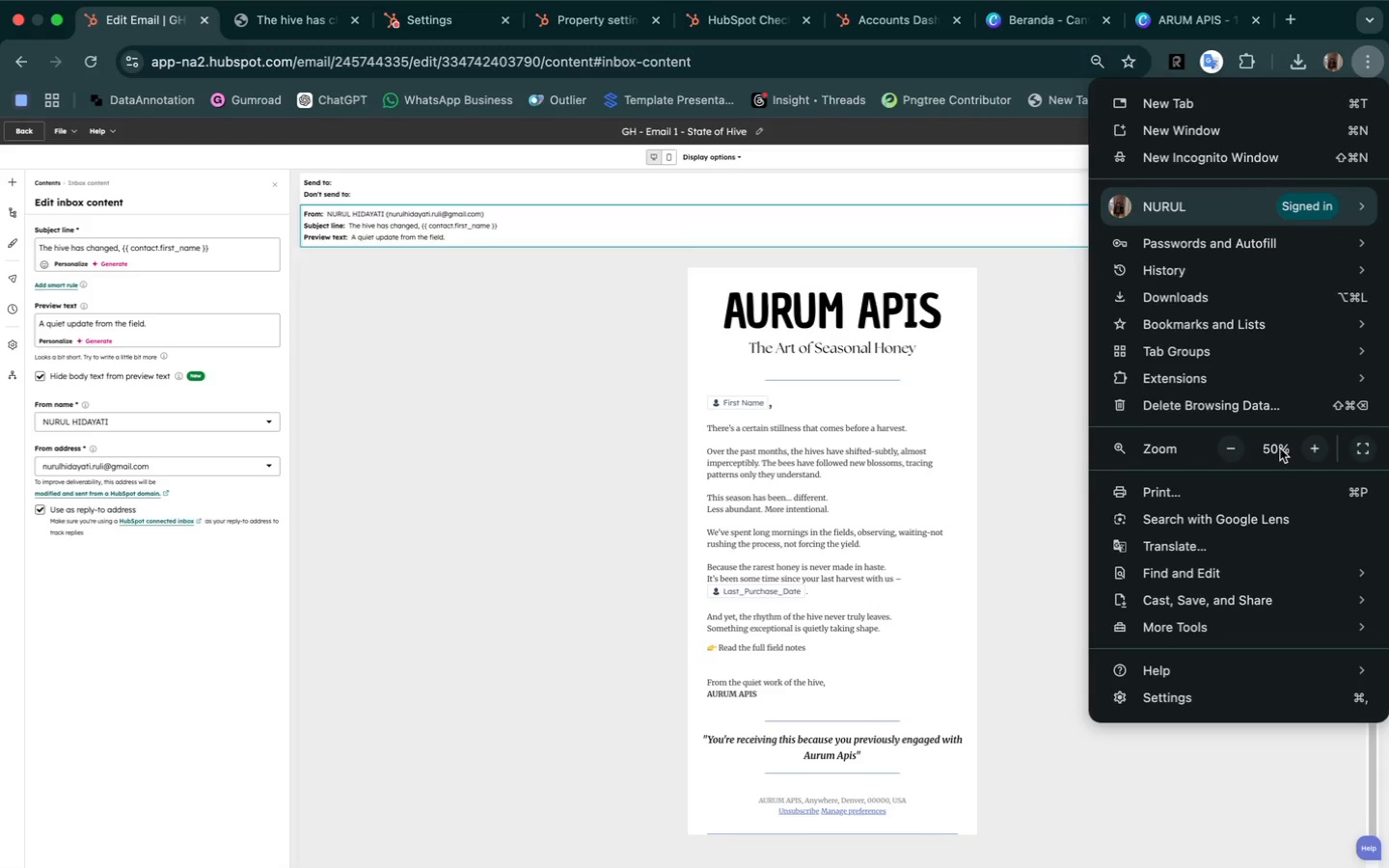 
left_click([1279, 448])
 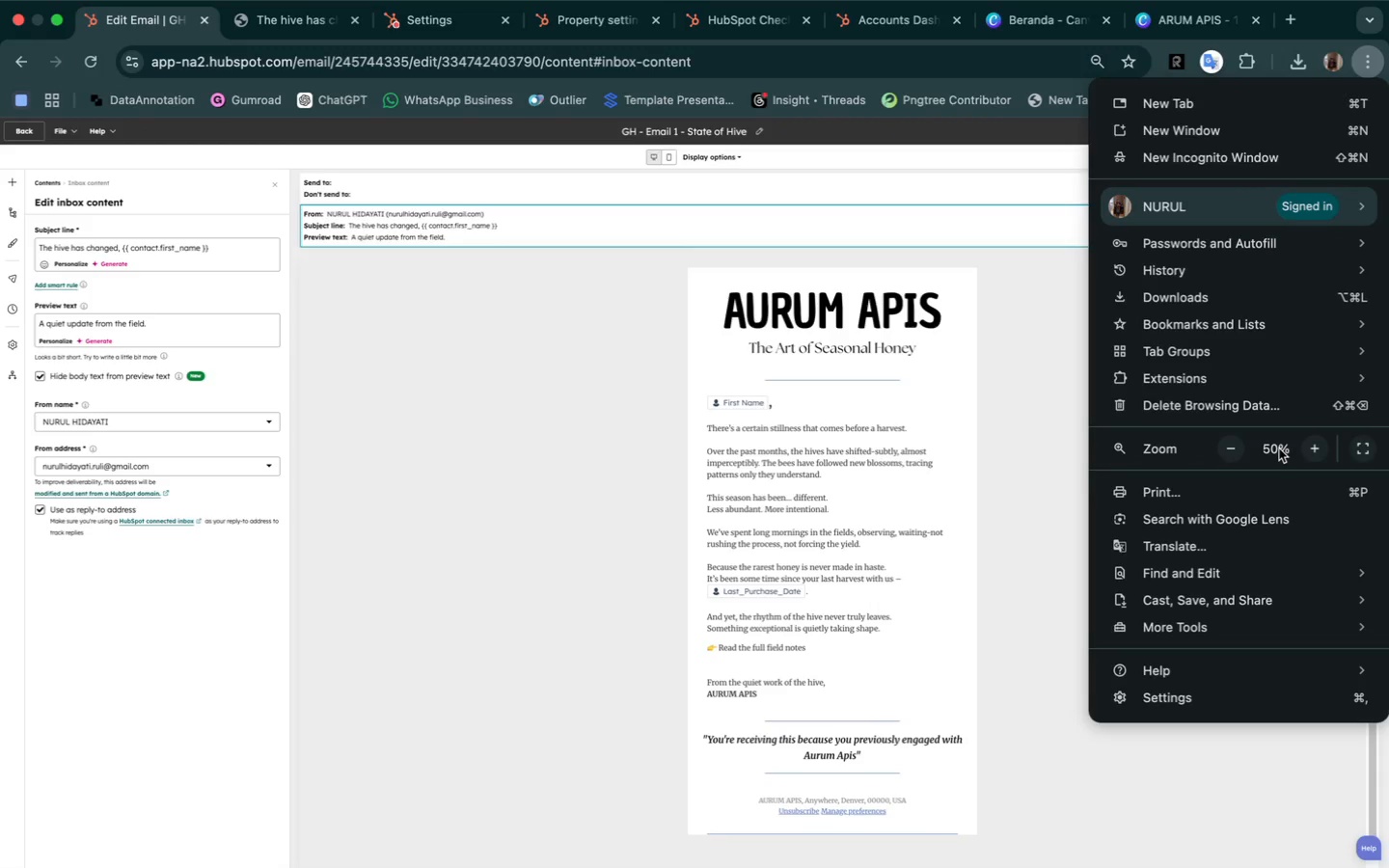 
left_click([1279, 448])
 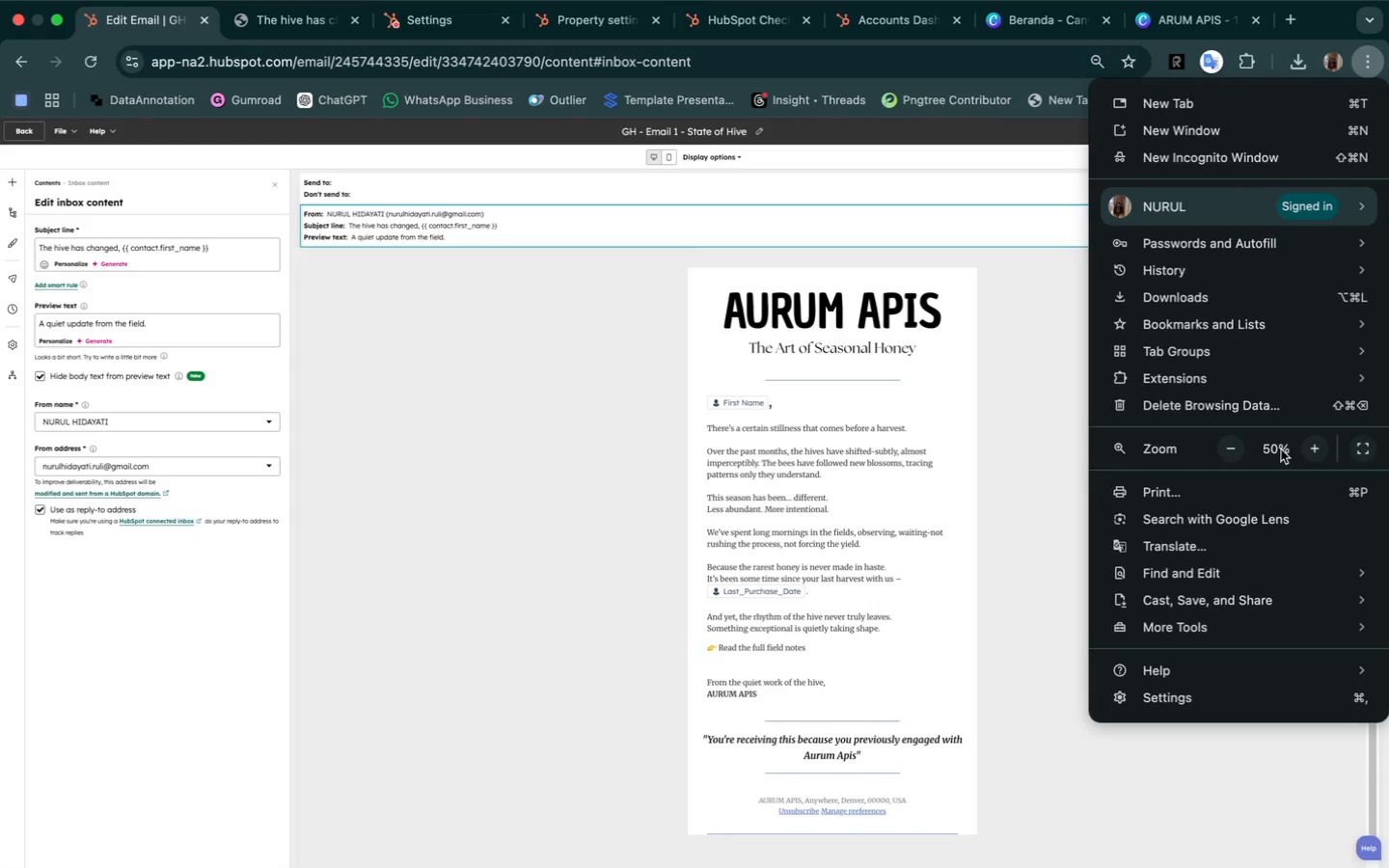 
double_click([1279, 449])
 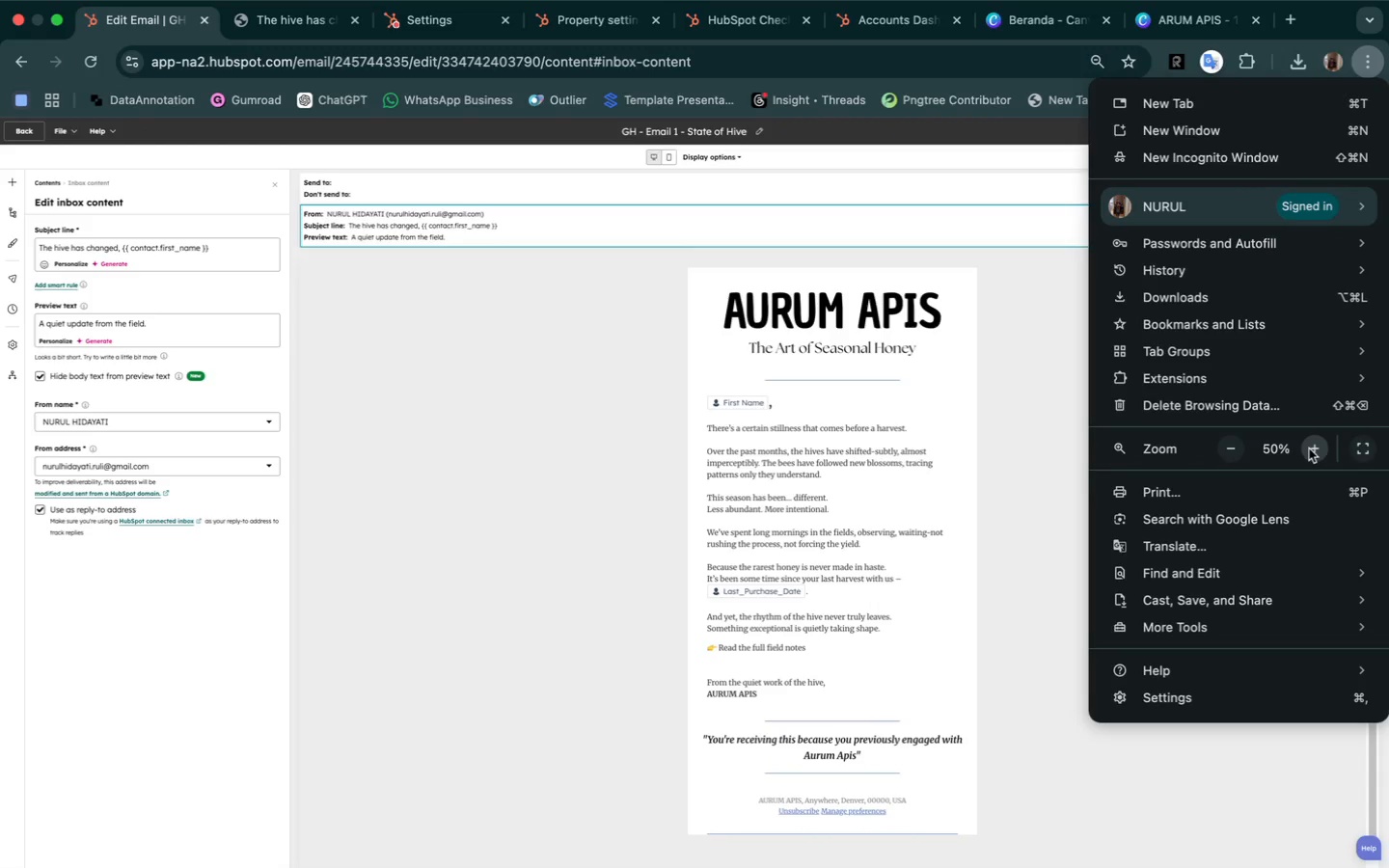 
left_click([1309, 448])
 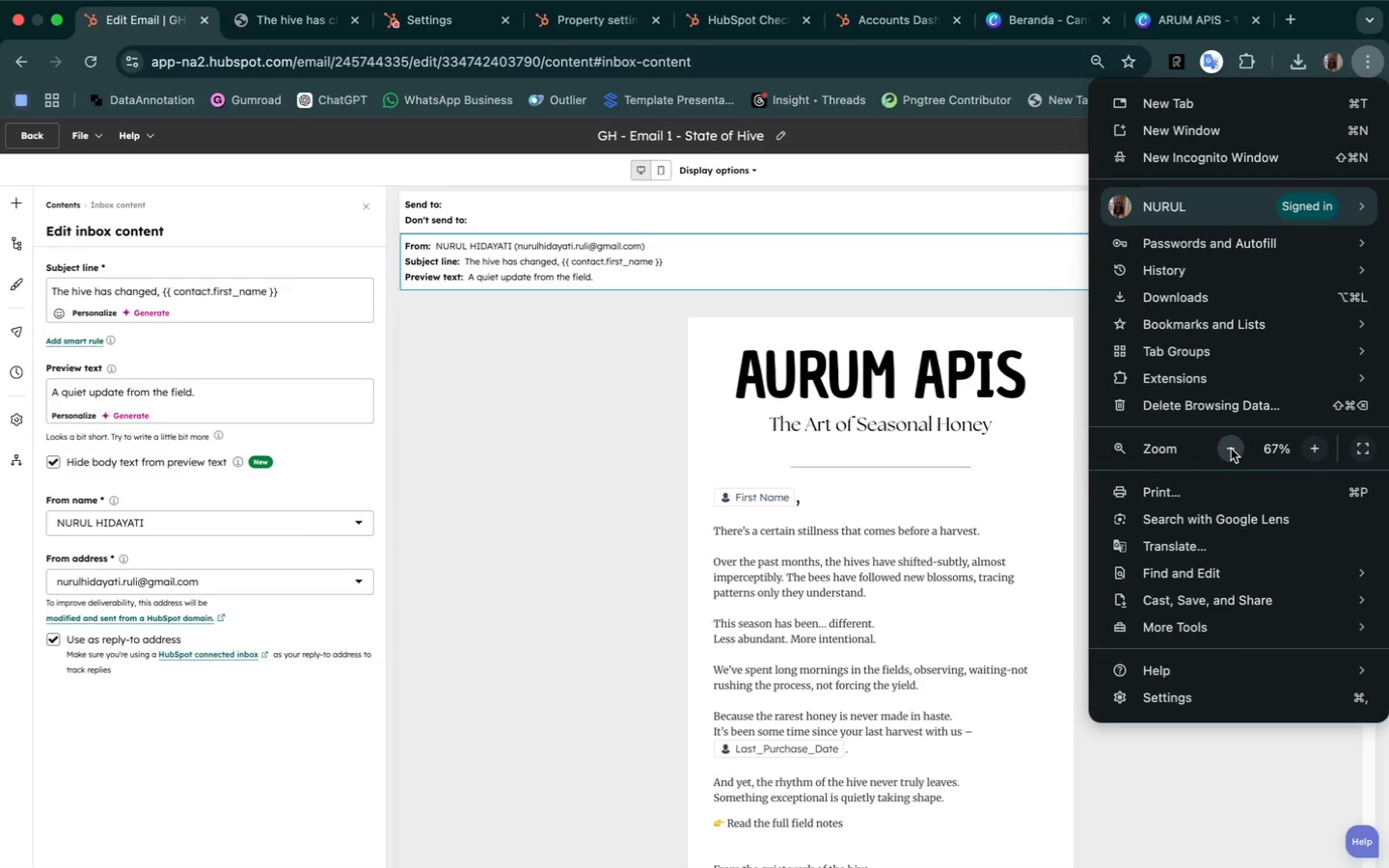 
wait(8.03)
 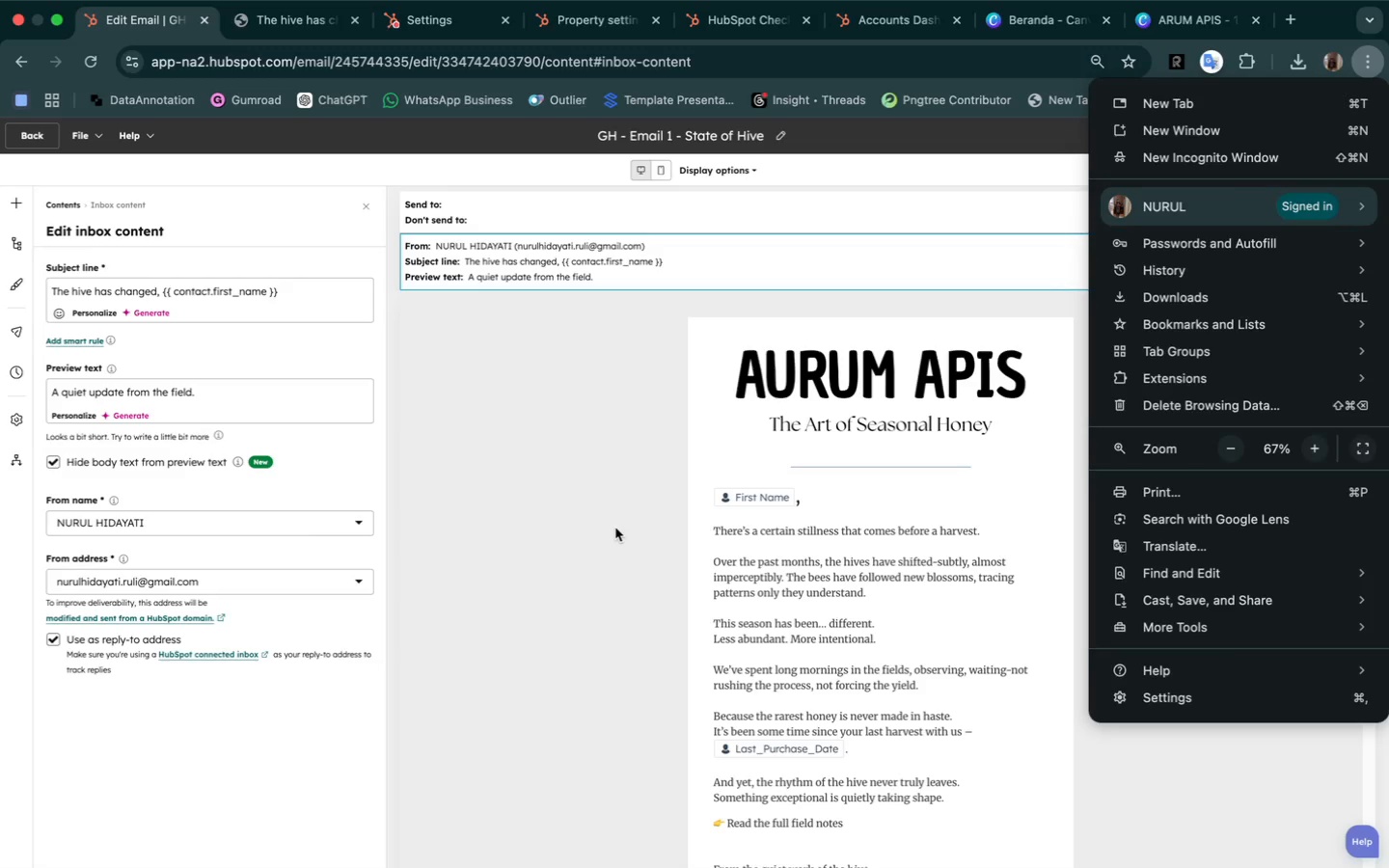 
left_click([615, 528])
 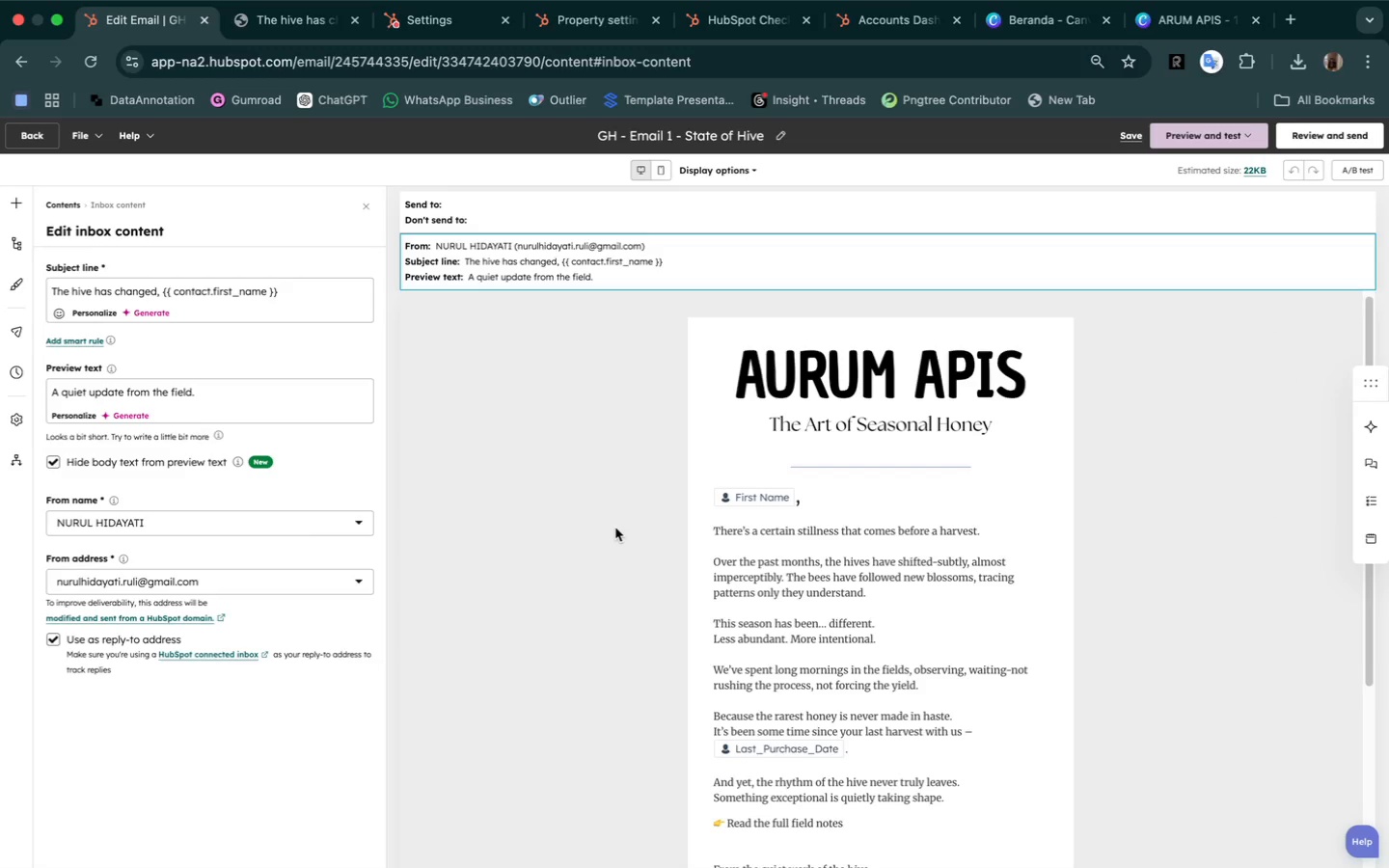 
scroll: coordinate [615, 528], scroll_direction: down, amount: 4.0
 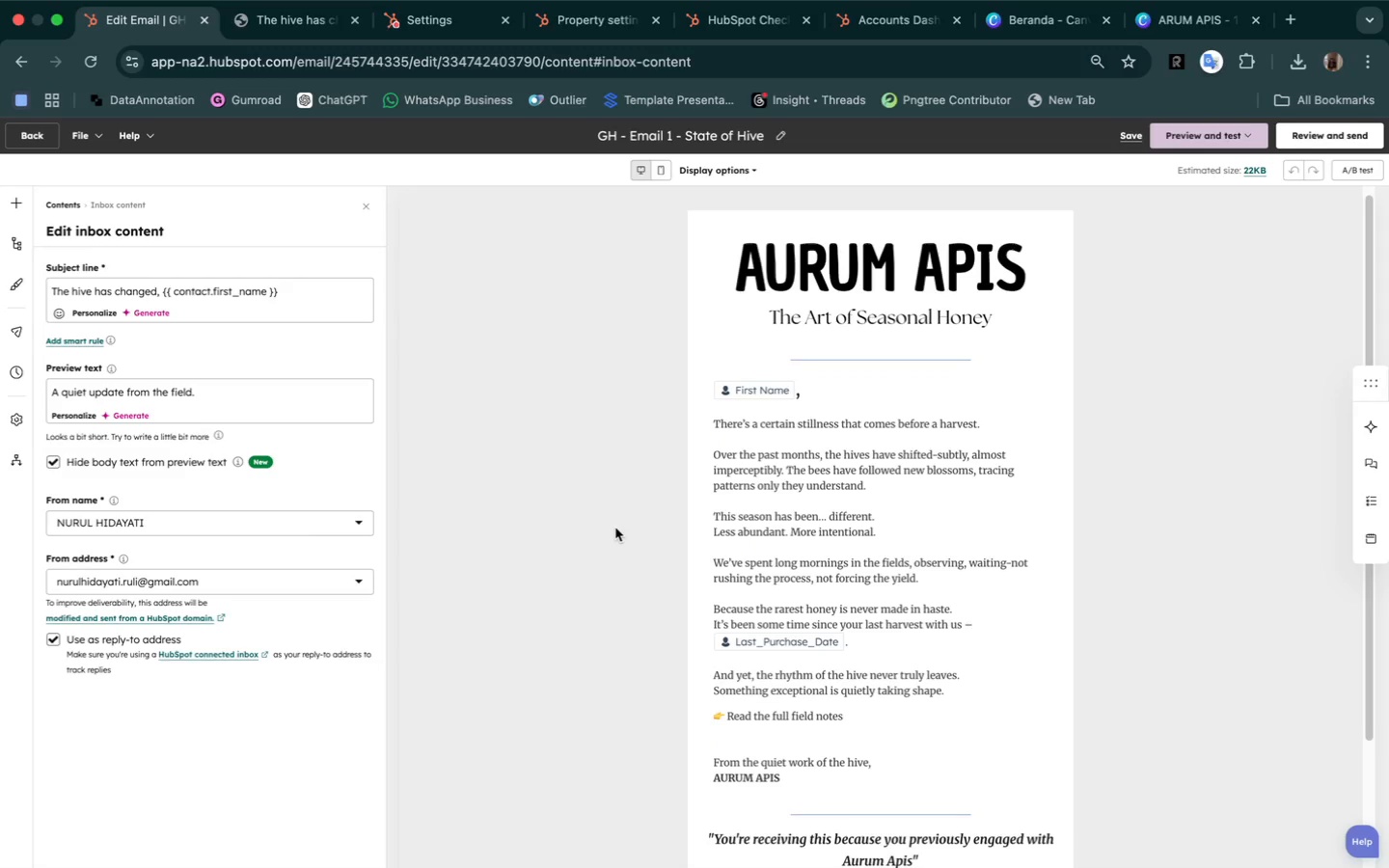 
wait(6.9)
 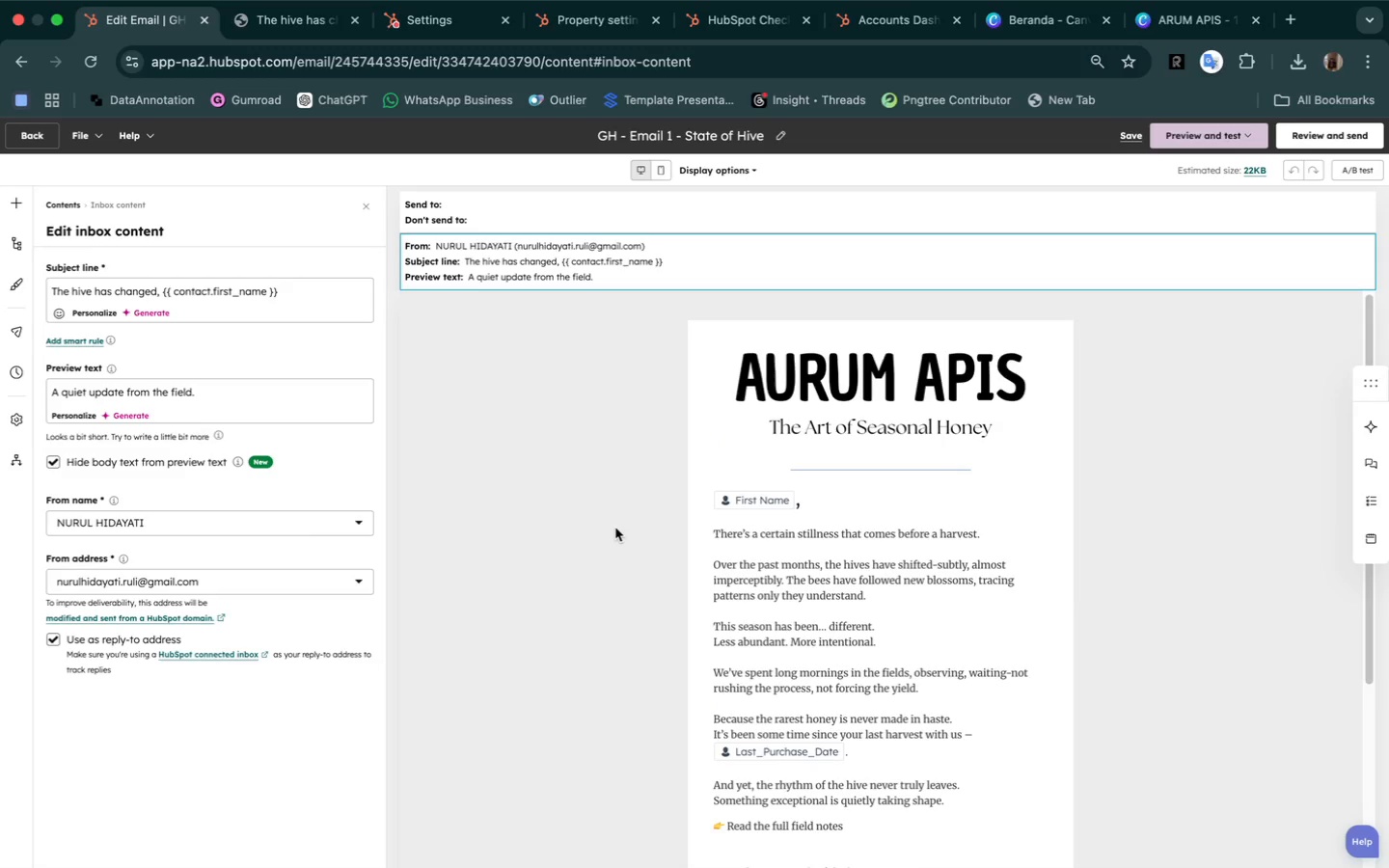 
scroll: coordinate [615, 528], scroll_direction: down, amount: 1.0
 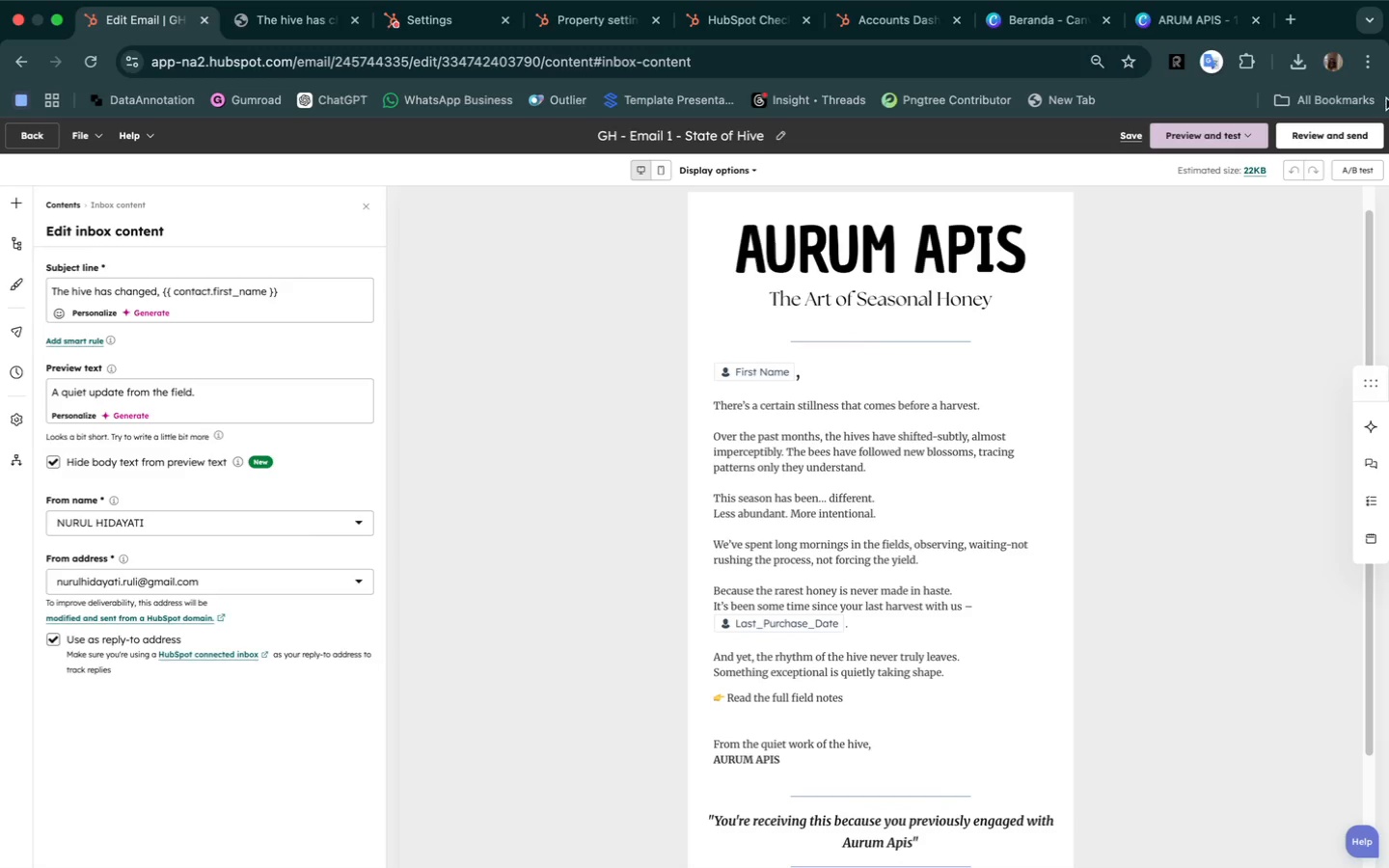 
left_click([1366, 63])
 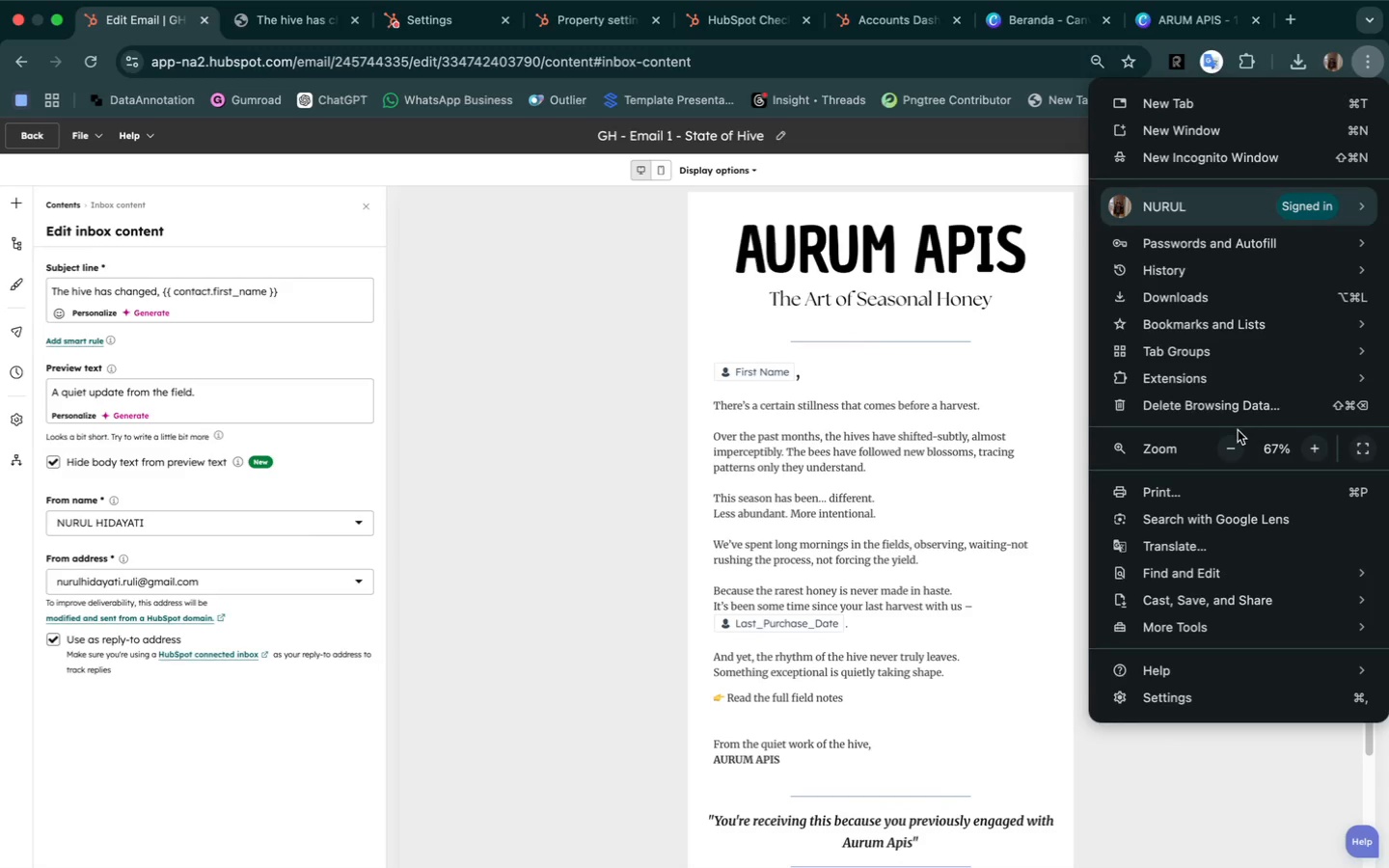 
left_click([1231, 445])
 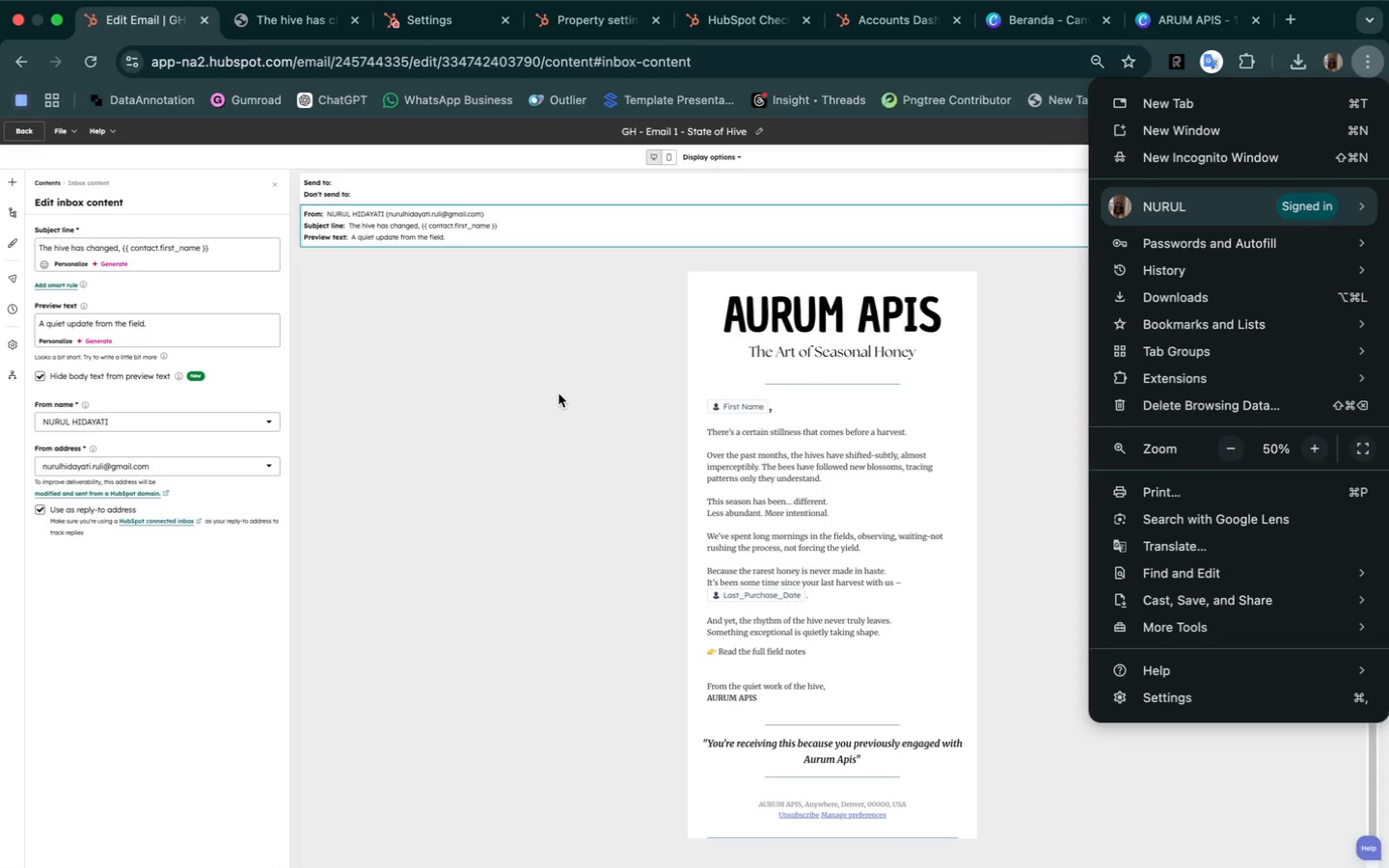 
left_click([558, 393])
 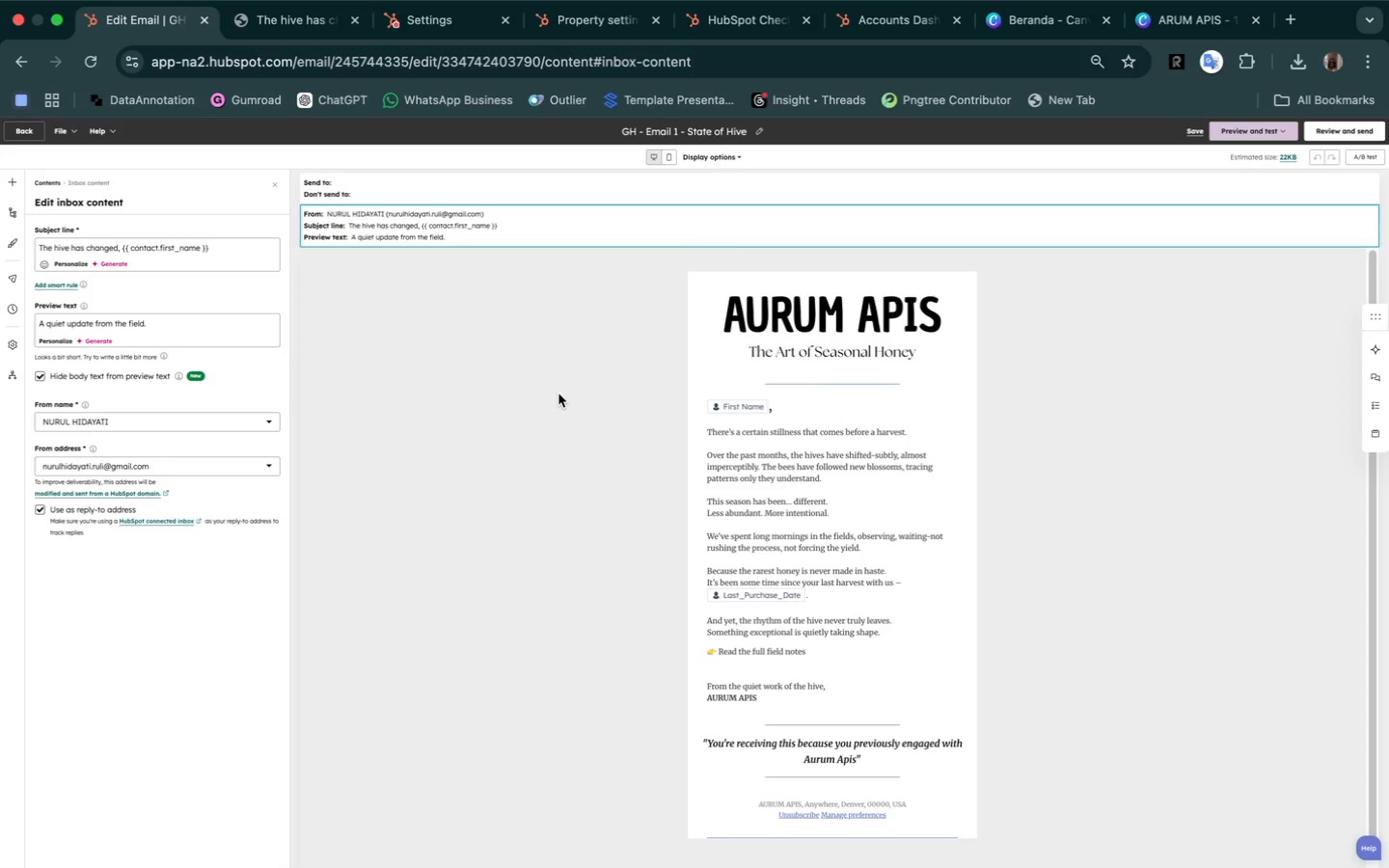 
wait(5.41)
 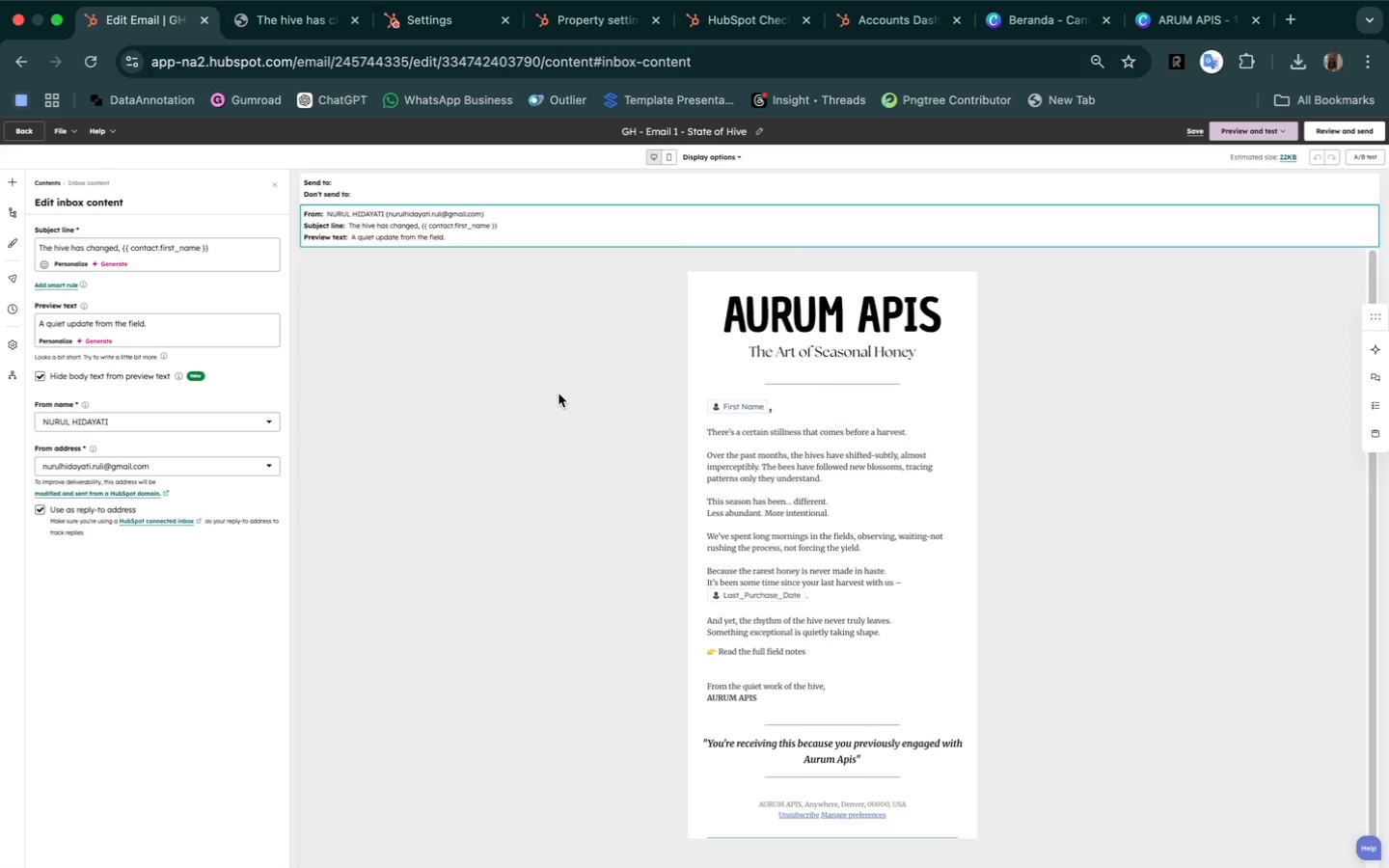 
key(Meta+Shift+4)
 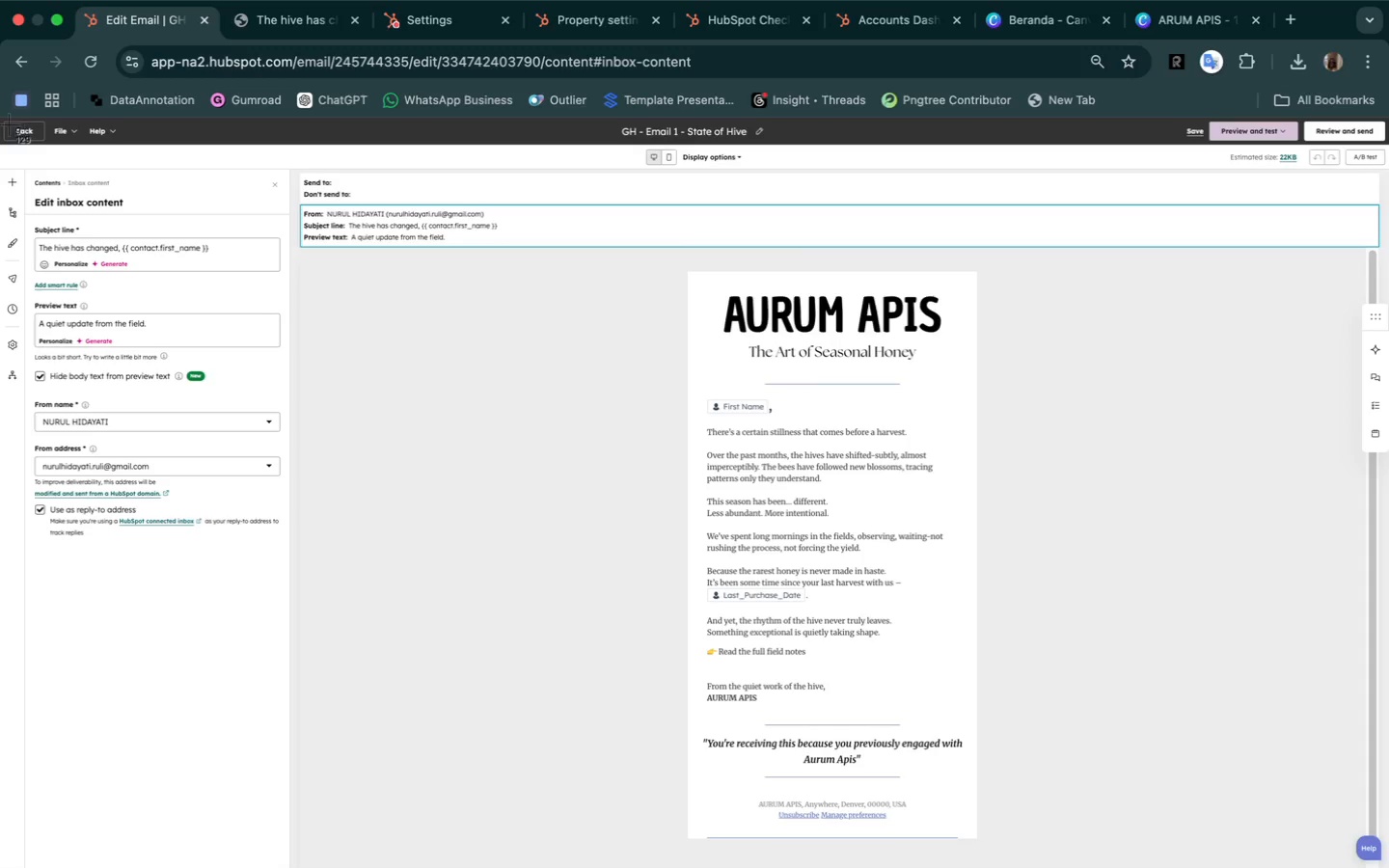 
left_click_drag(start_coordinate=[2, 113], to_coordinate=[1148, 833])
 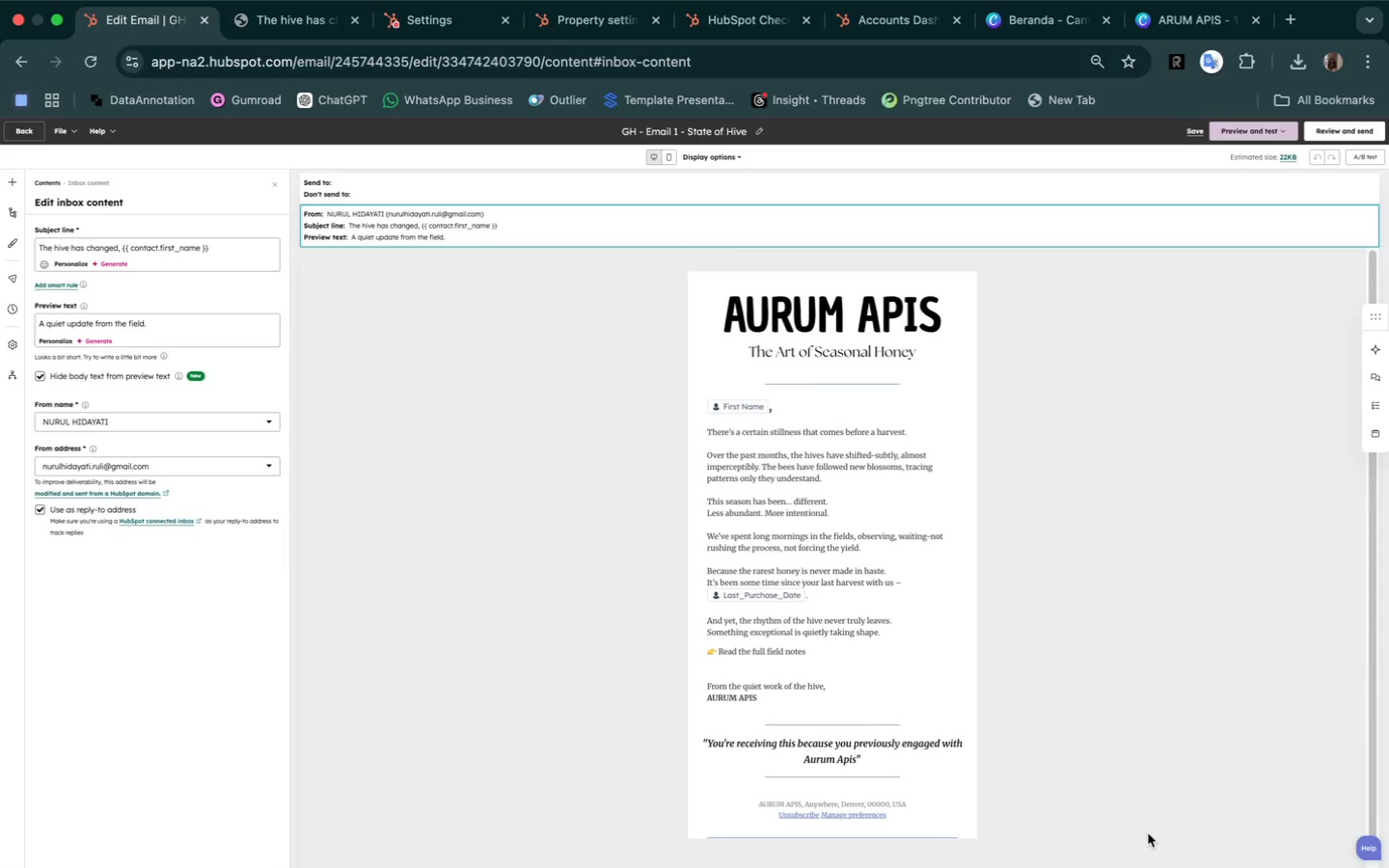 
wait(10.98)
 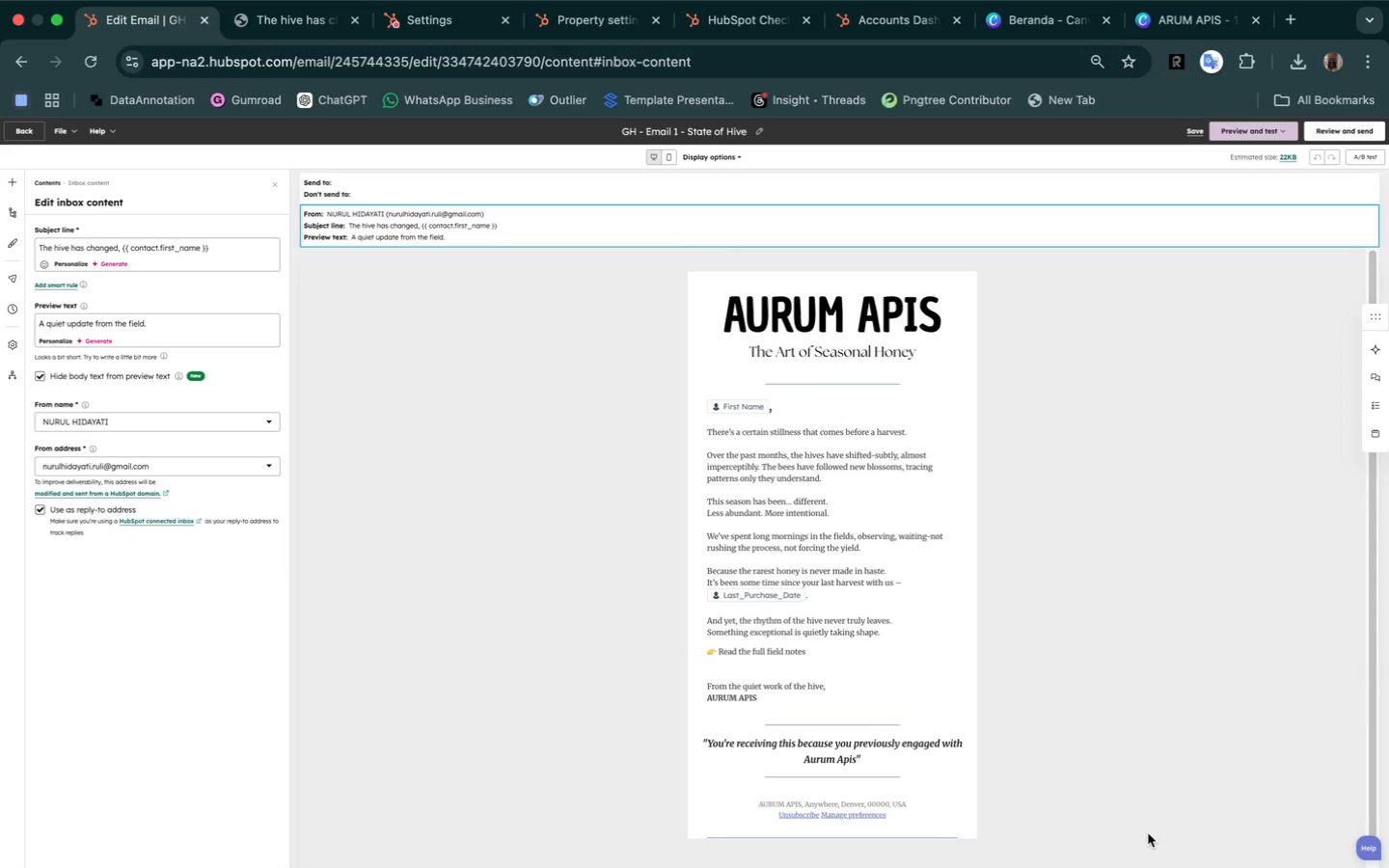 
left_click([23, 80])
 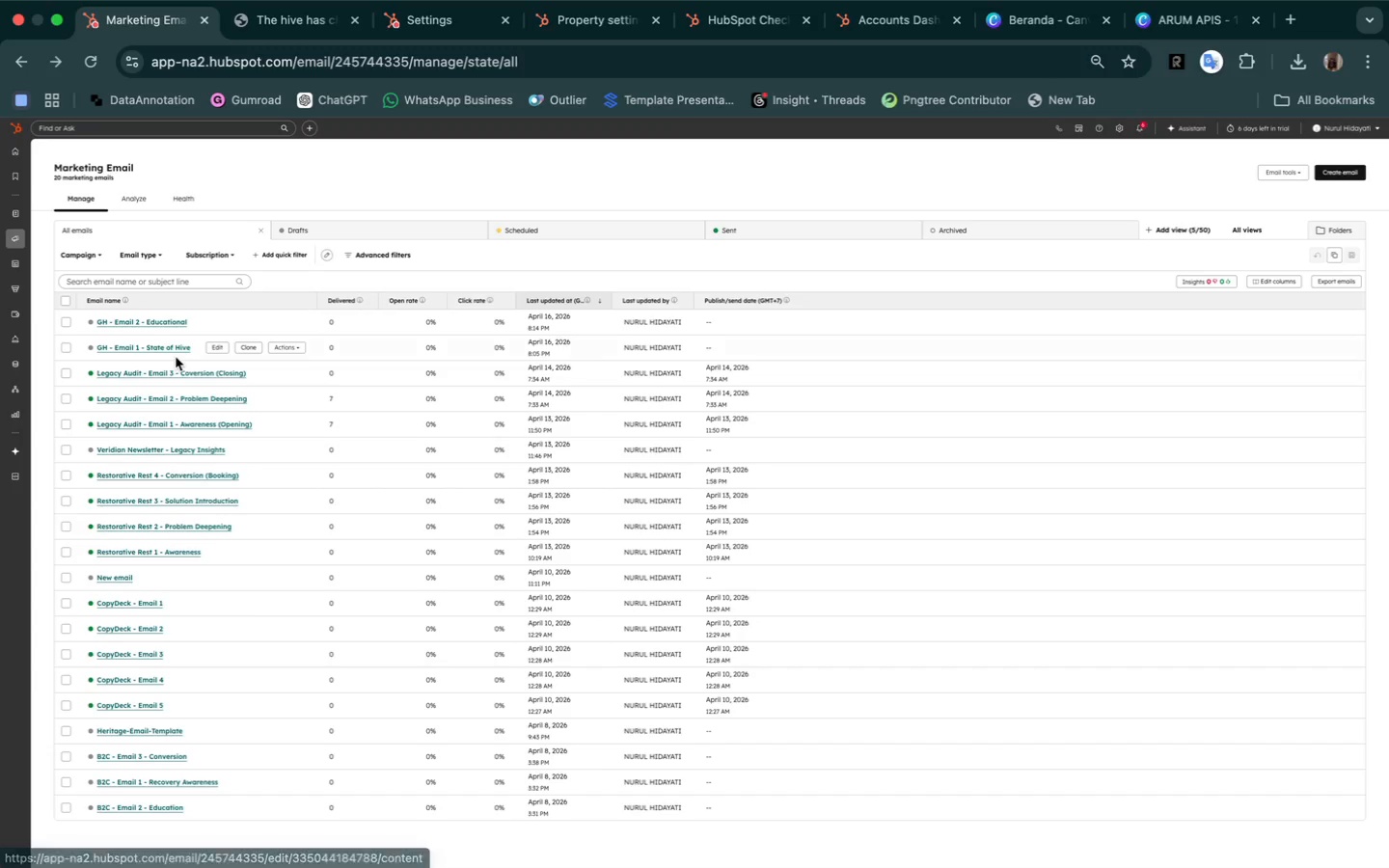 
wait(7.4)
 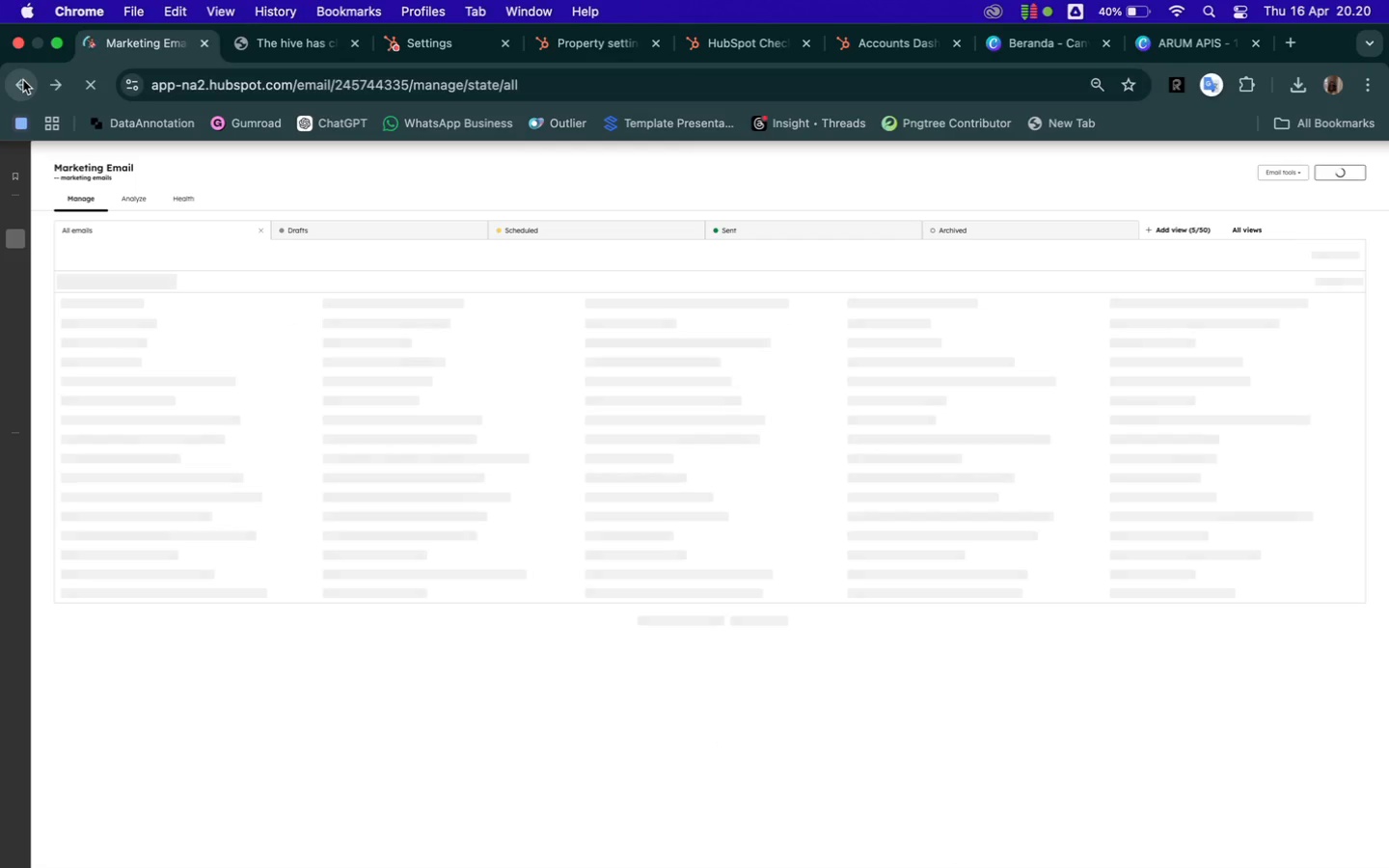 
left_click([222, 321])
 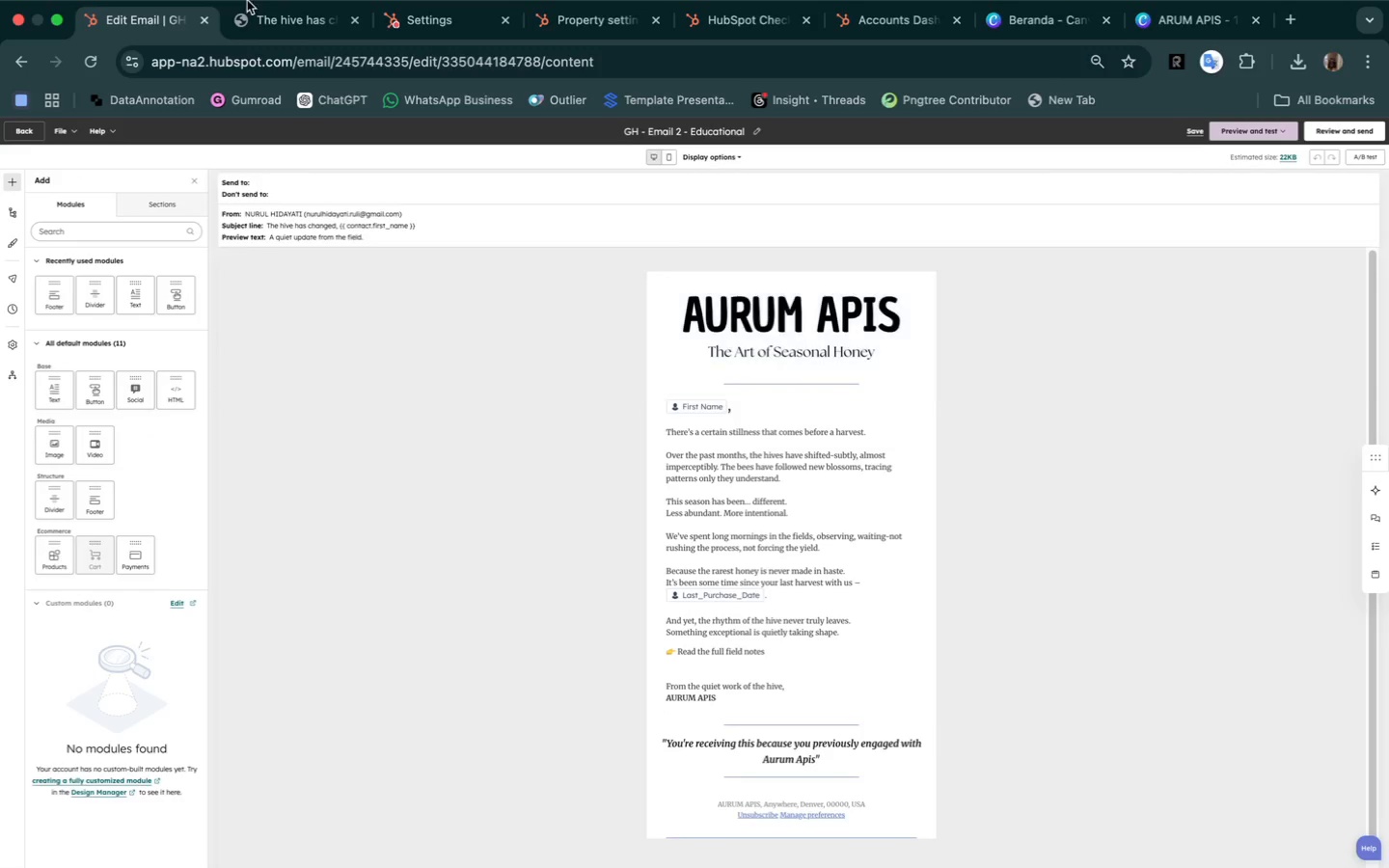 
wait(7.43)
 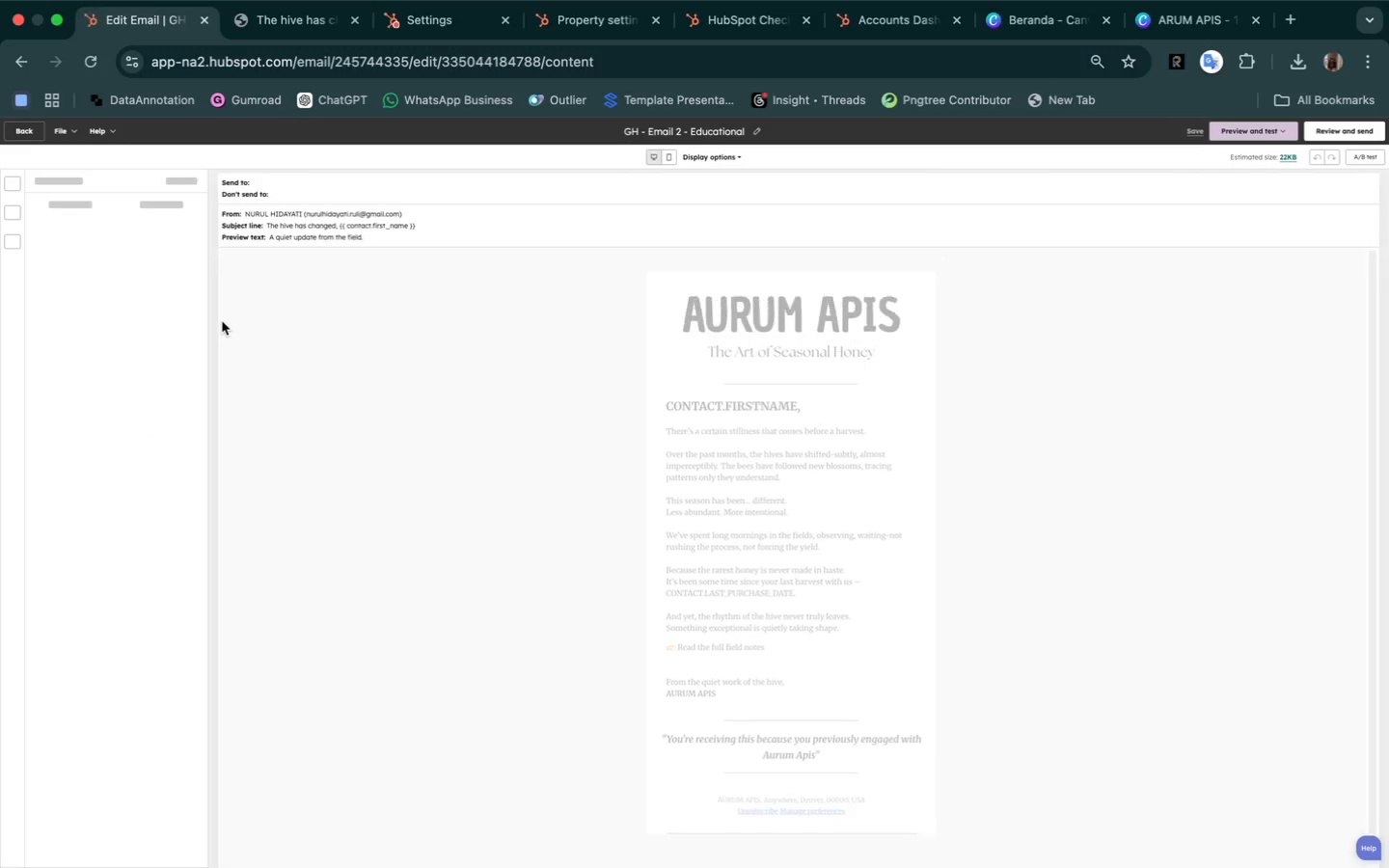 
left_click([61, 44])
 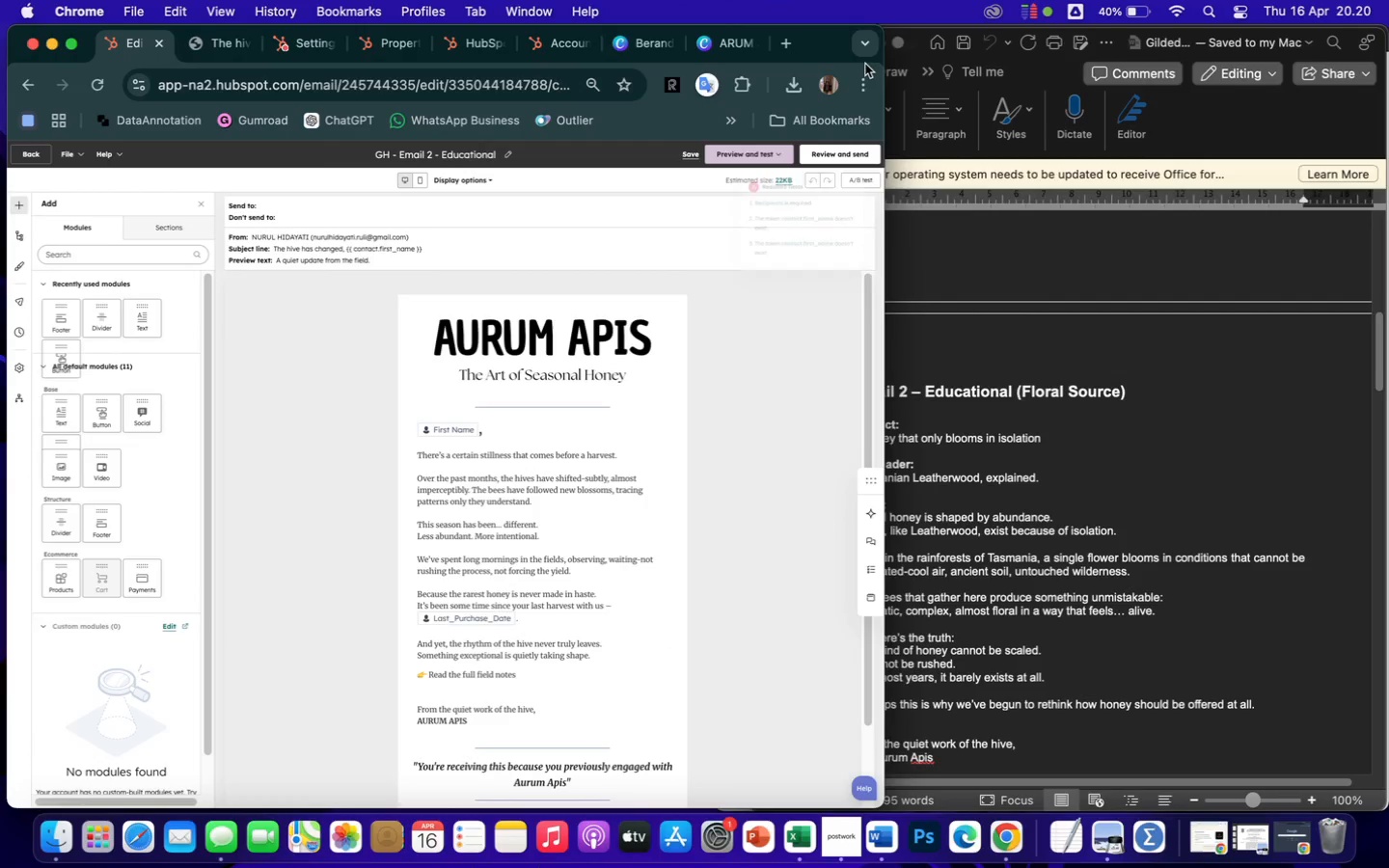 
left_click([861, 81])
 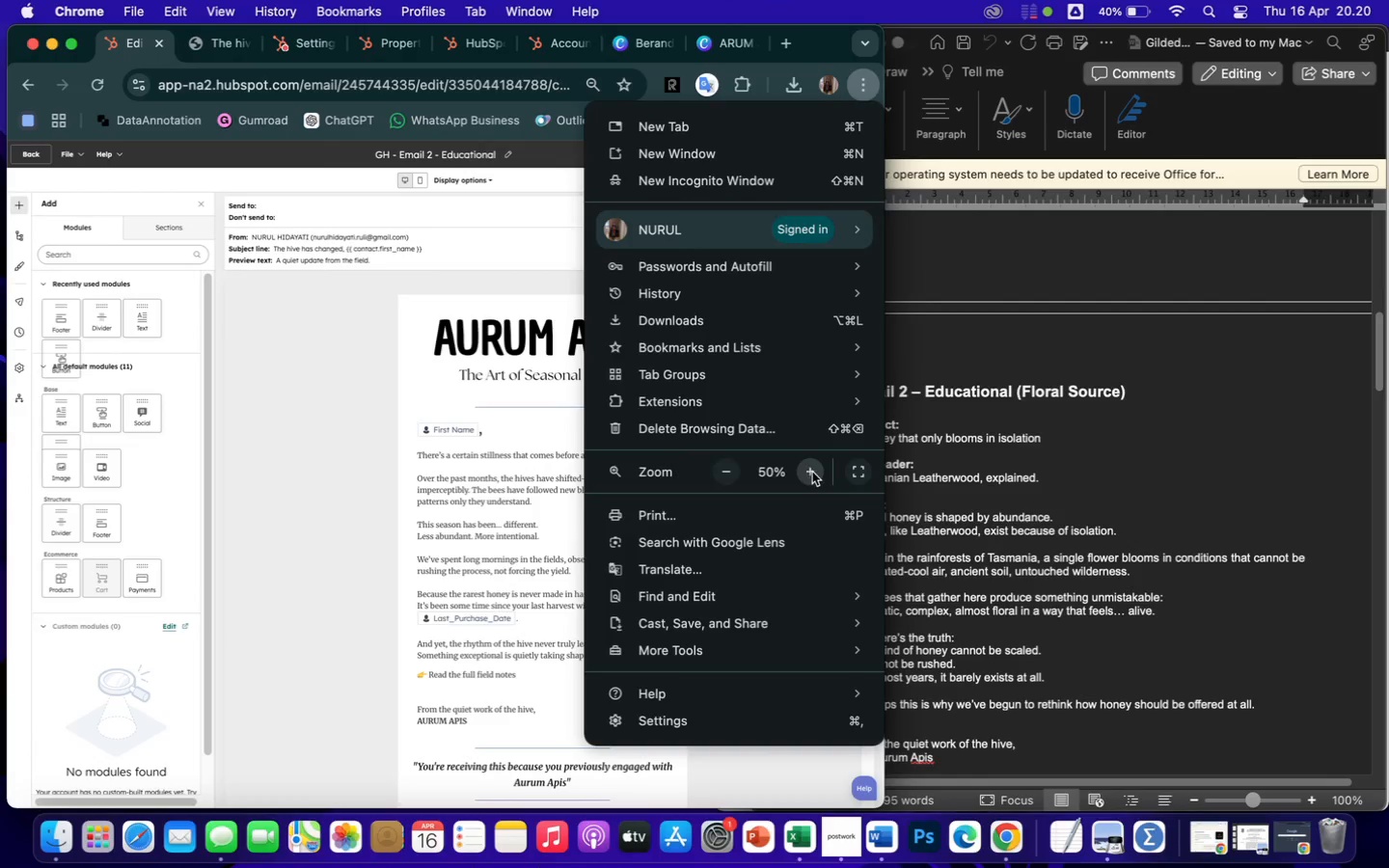 
left_click([814, 472])
 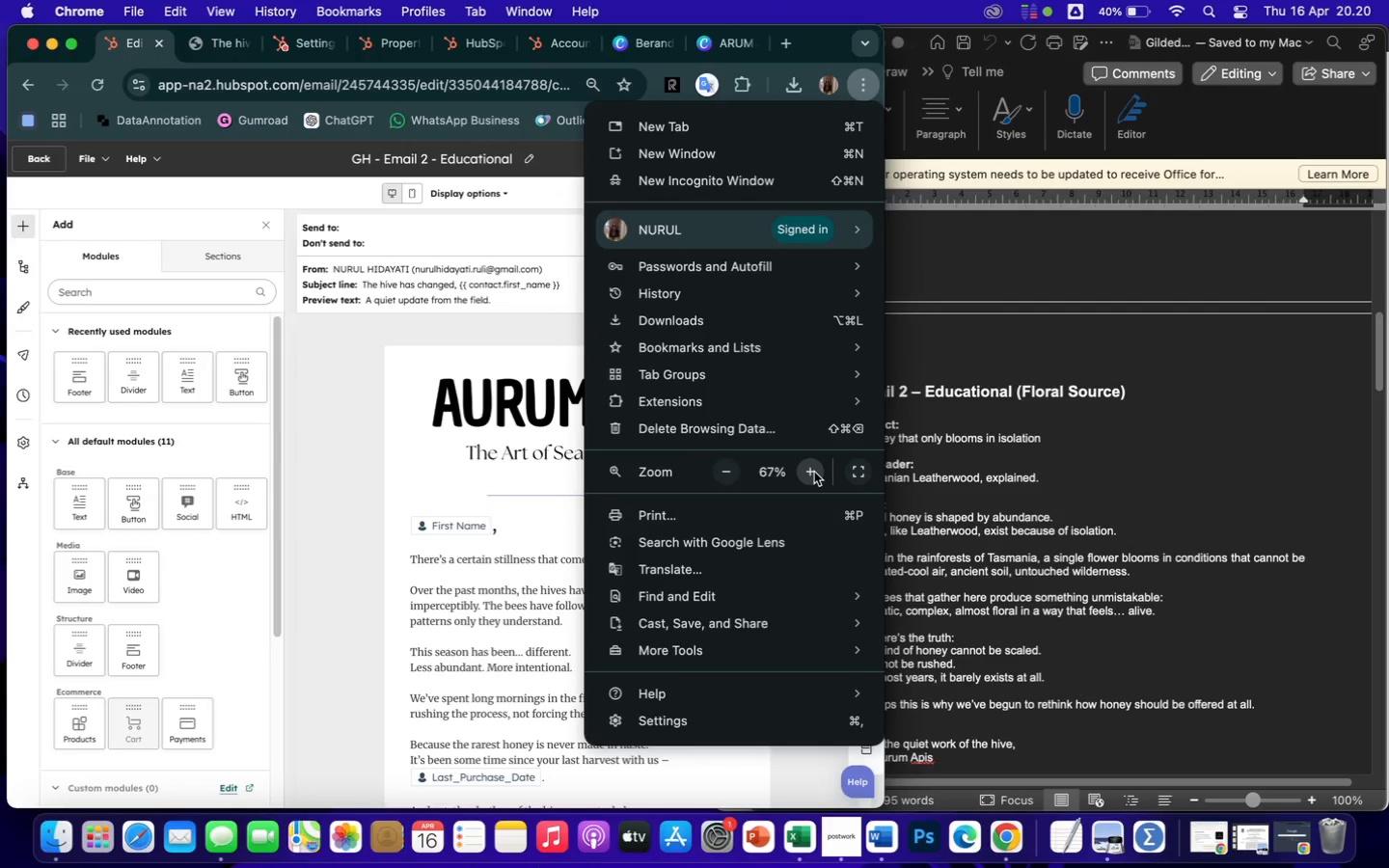 
left_click([814, 474])
 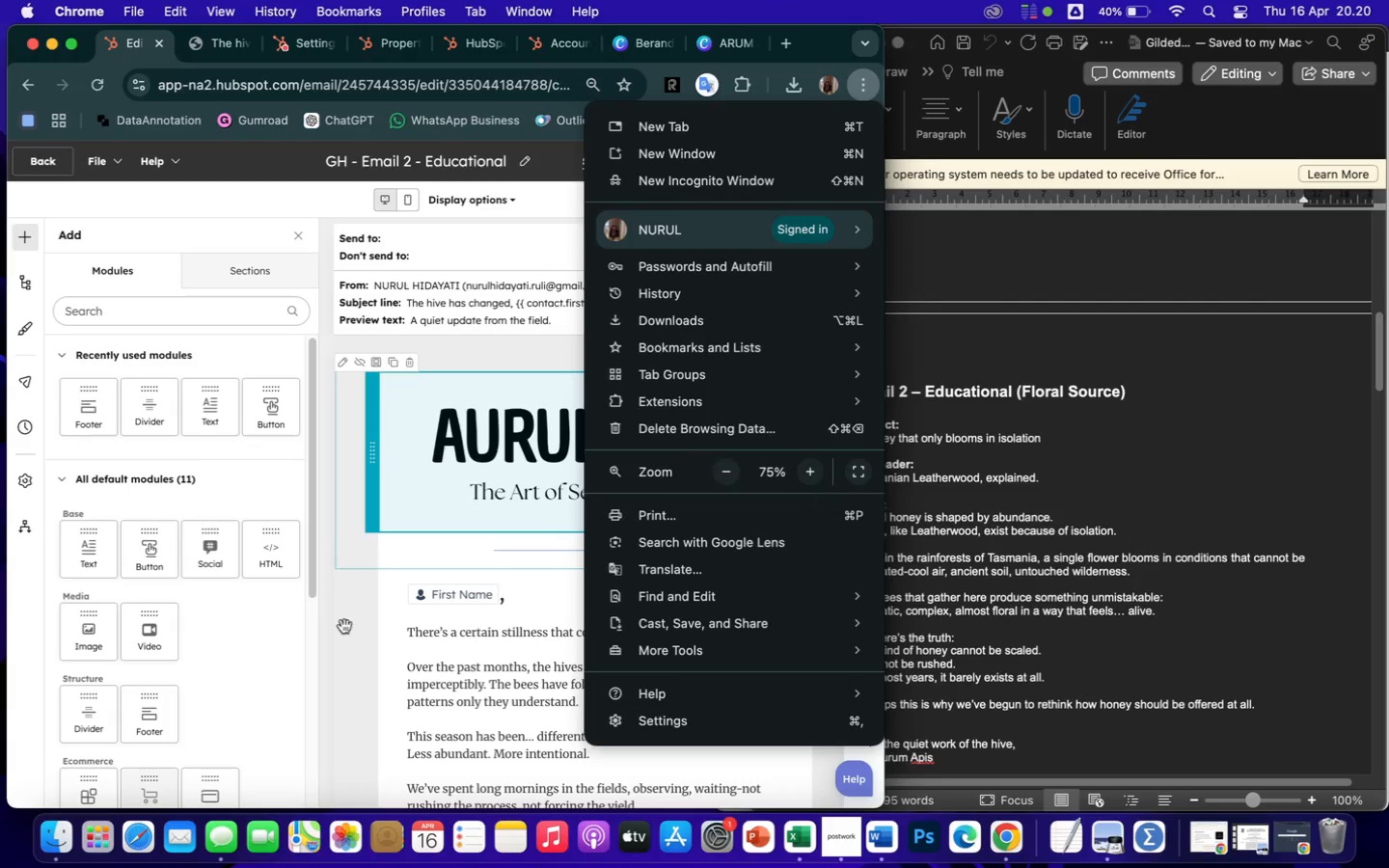 
left_click([349, 647])
 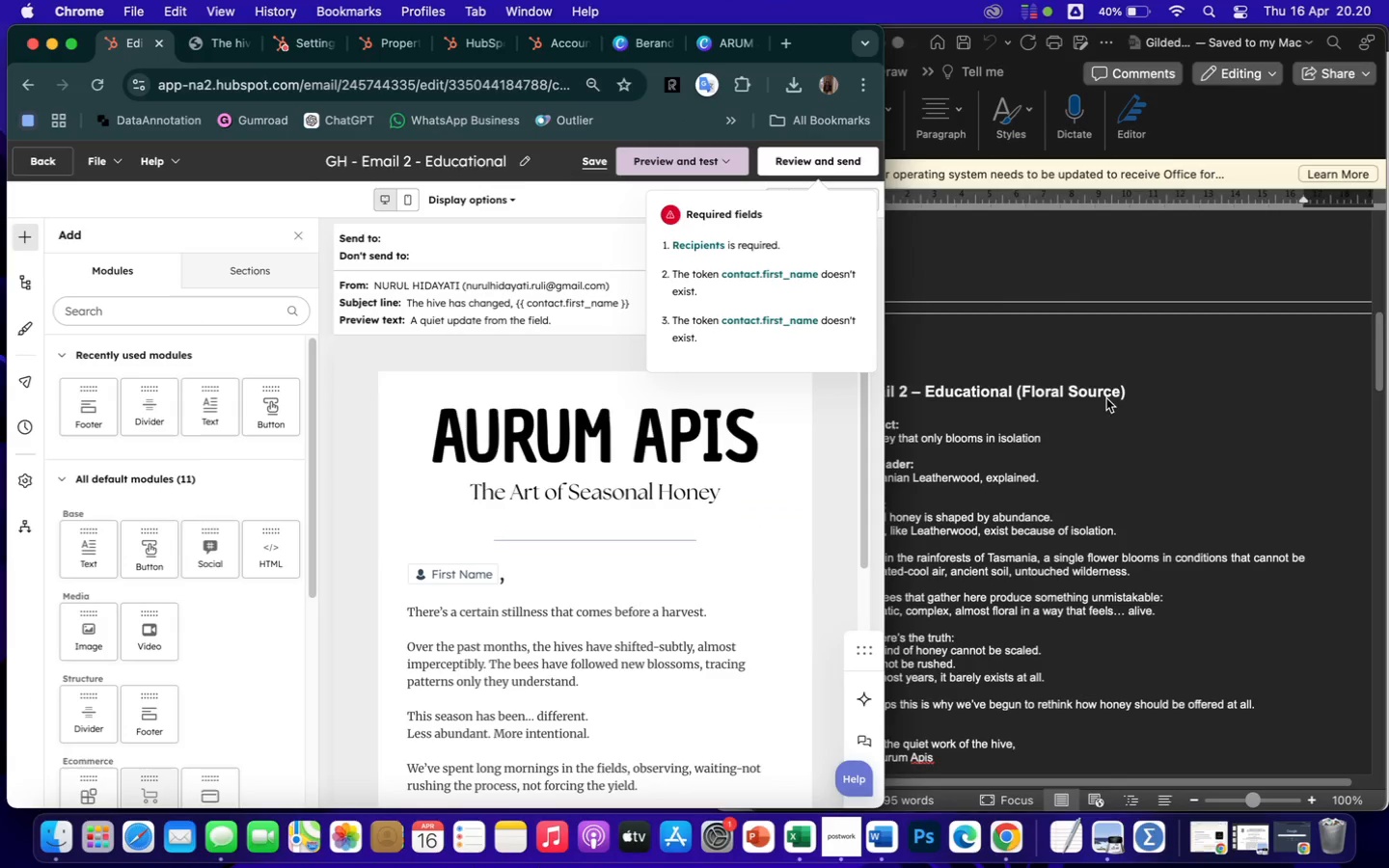 
left_click([1147, 463])
 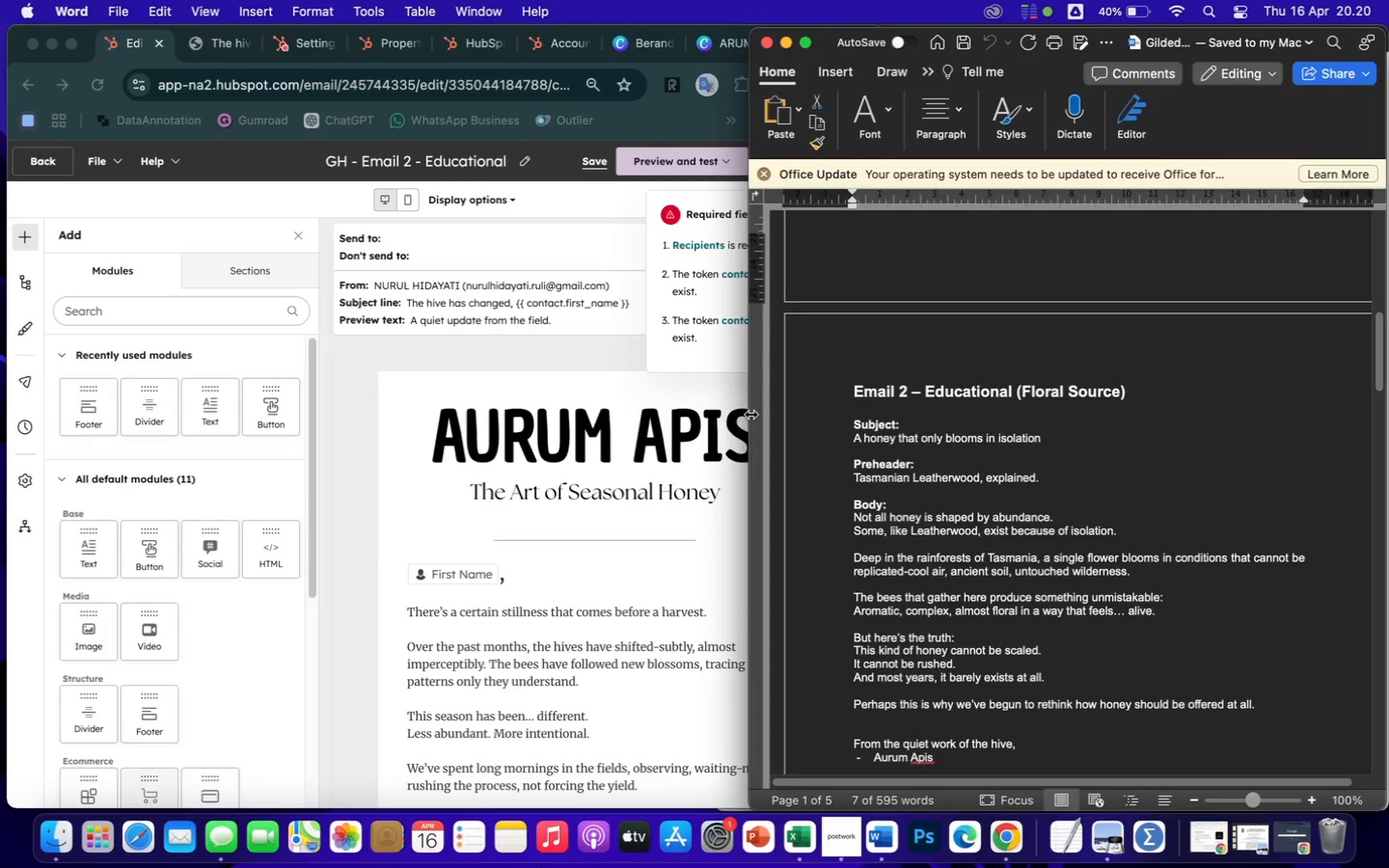 
left_click_drag(start_coordinate=[750, 414], to_coordinate=[886, 422])
 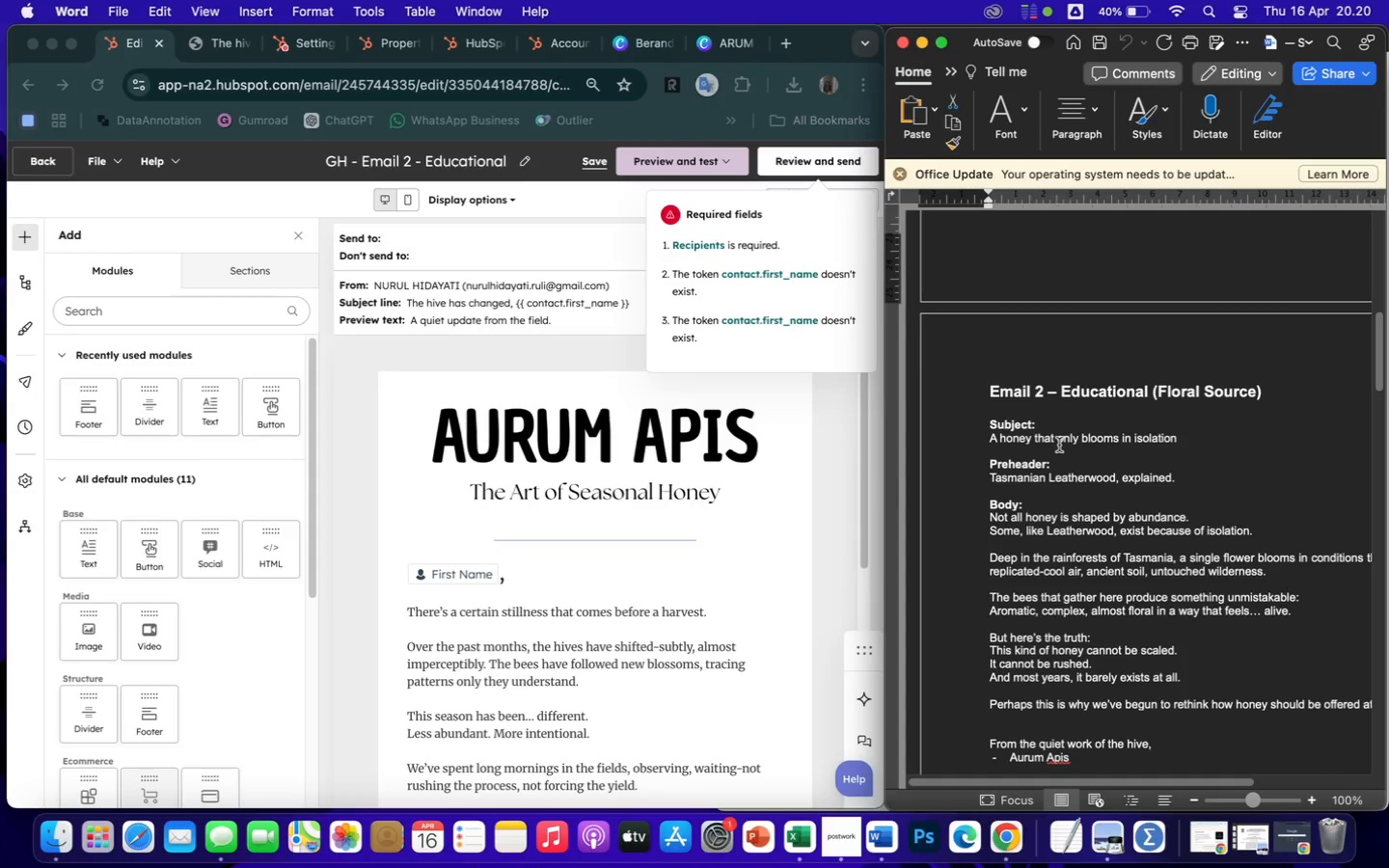 
left_click([1059, 445])
 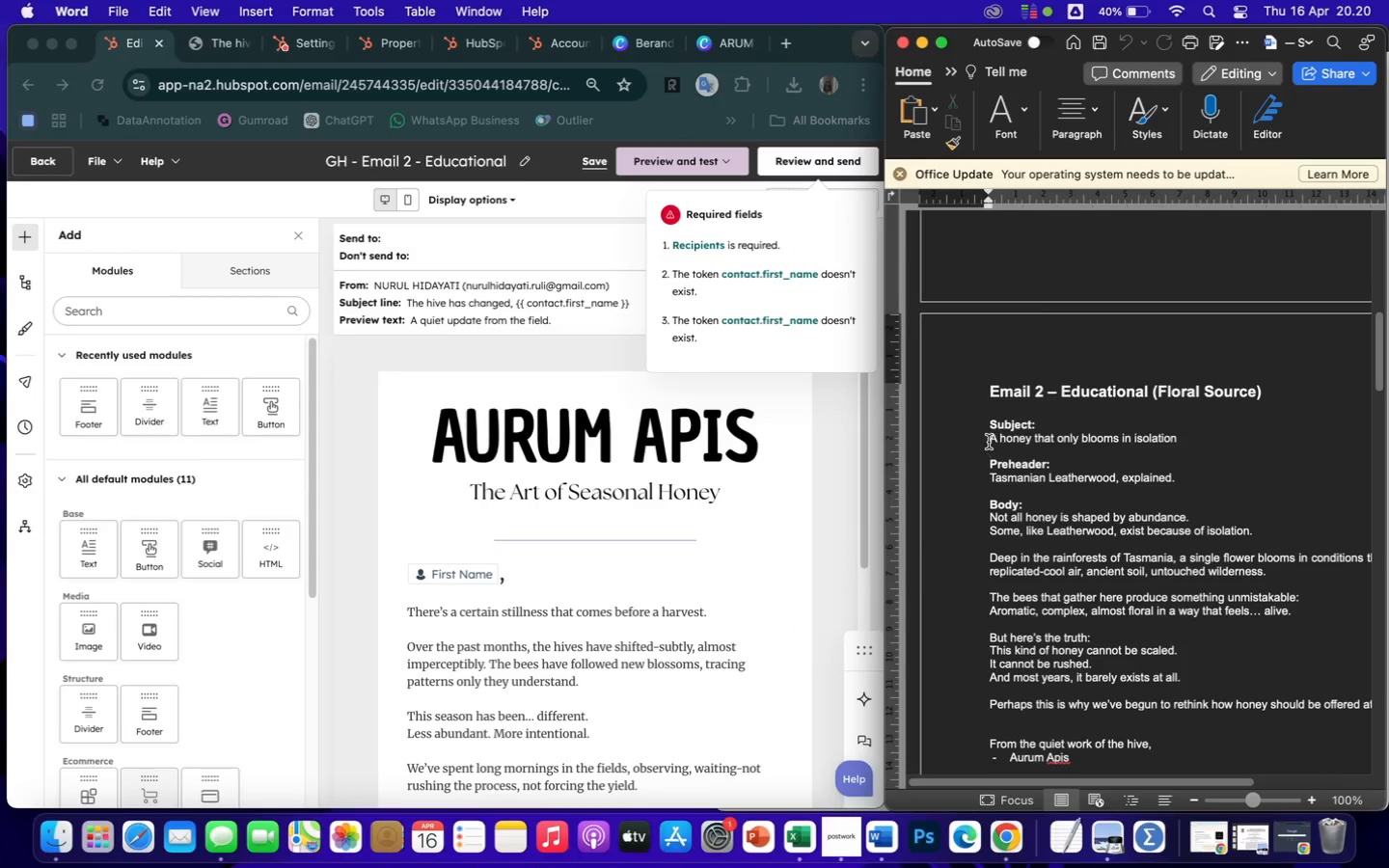 
left_click_drag(start_coordinate=[989, 441], to_coordinate=[1189, 440])
 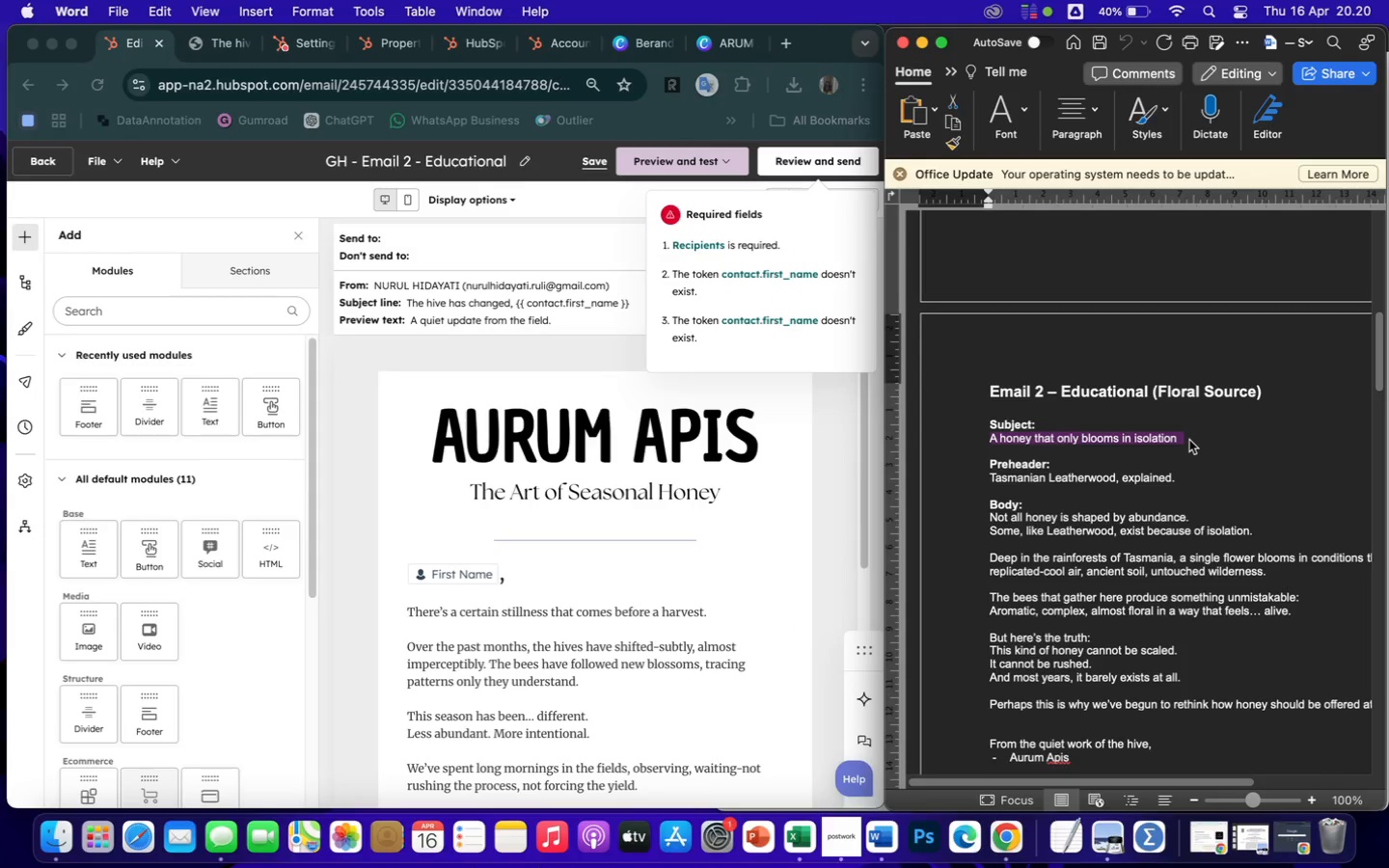 
key(Meta+C)
 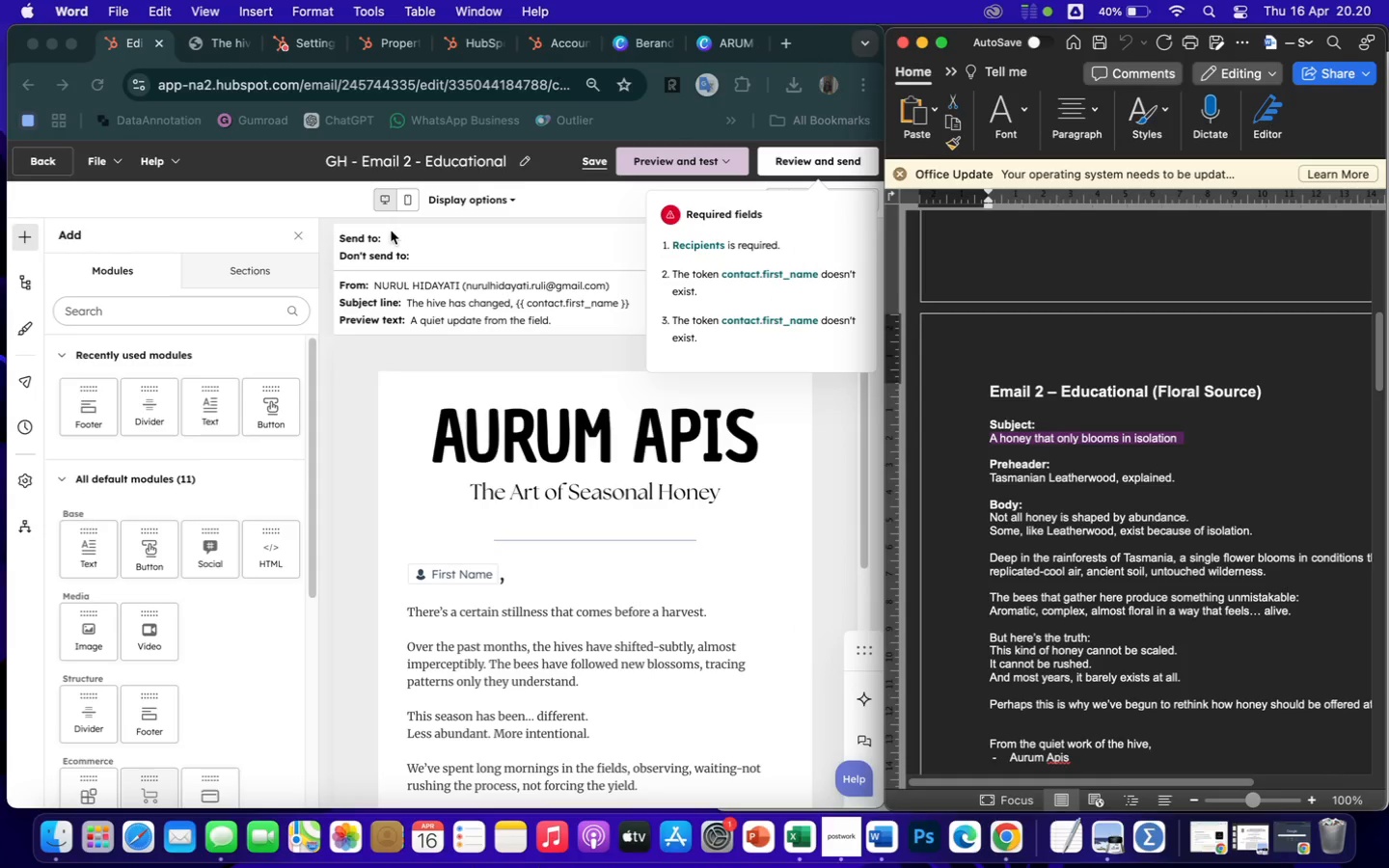 
left_click([440, 302])
 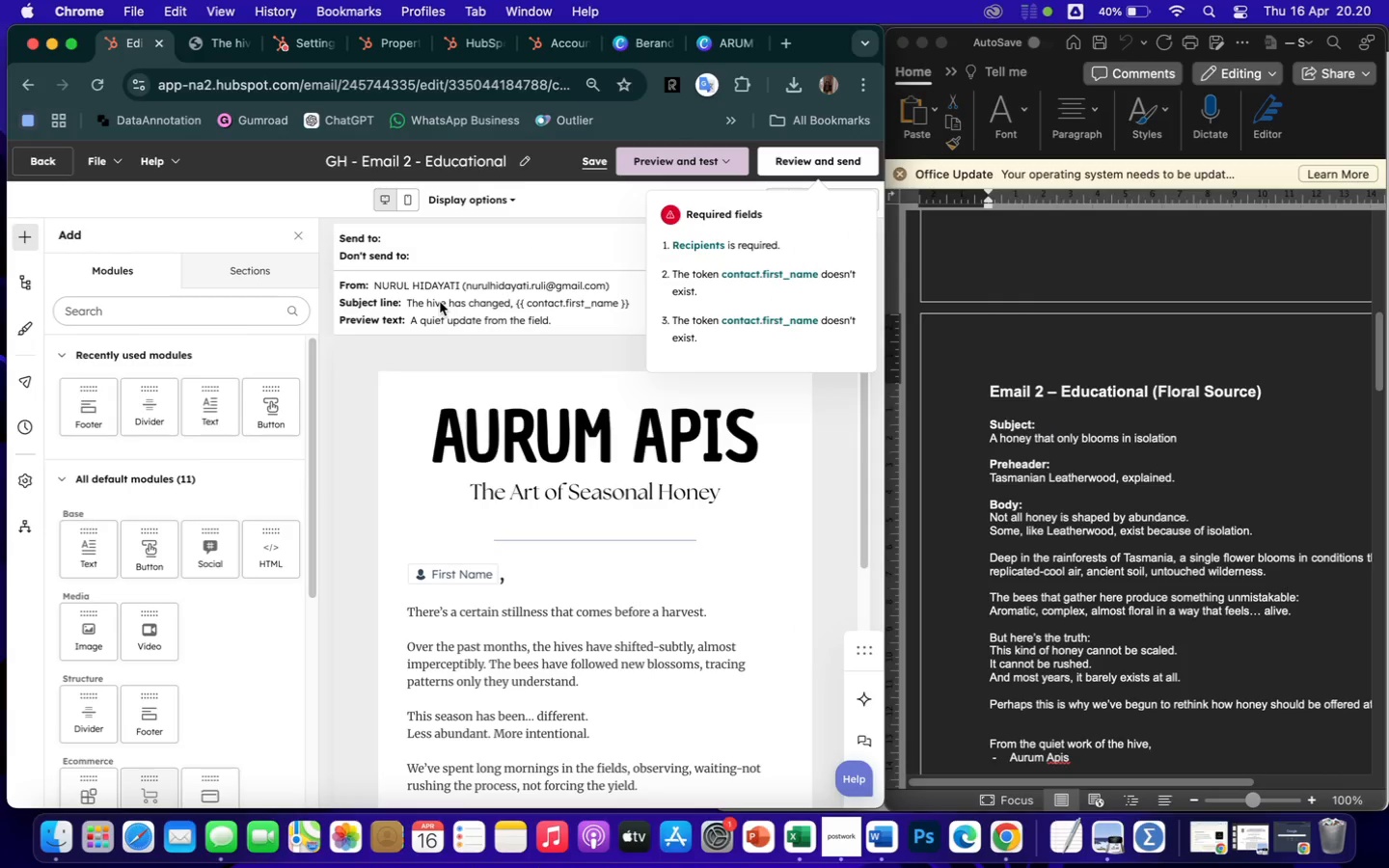 
left_click([440, 302])
 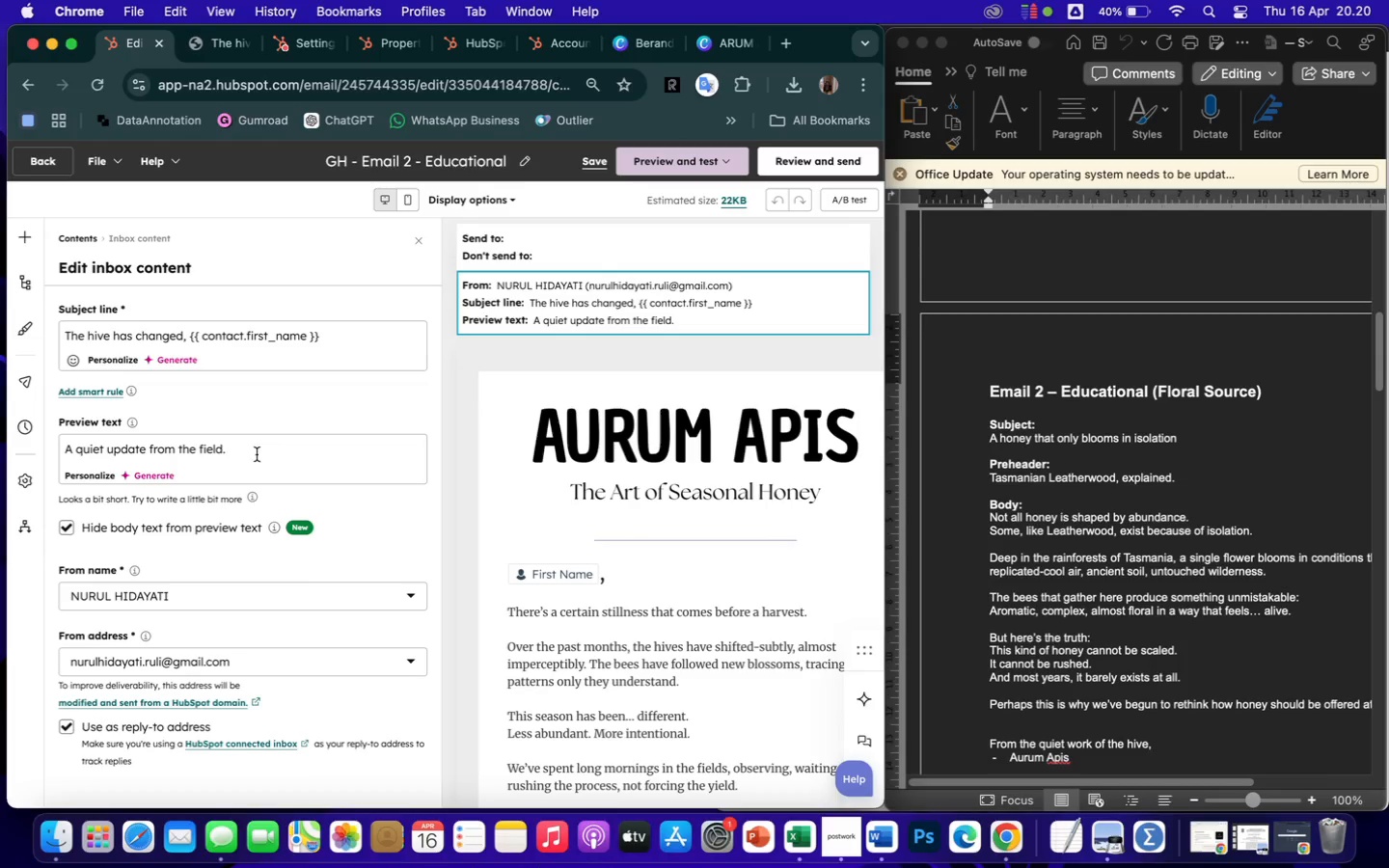 
wait(5.22)
 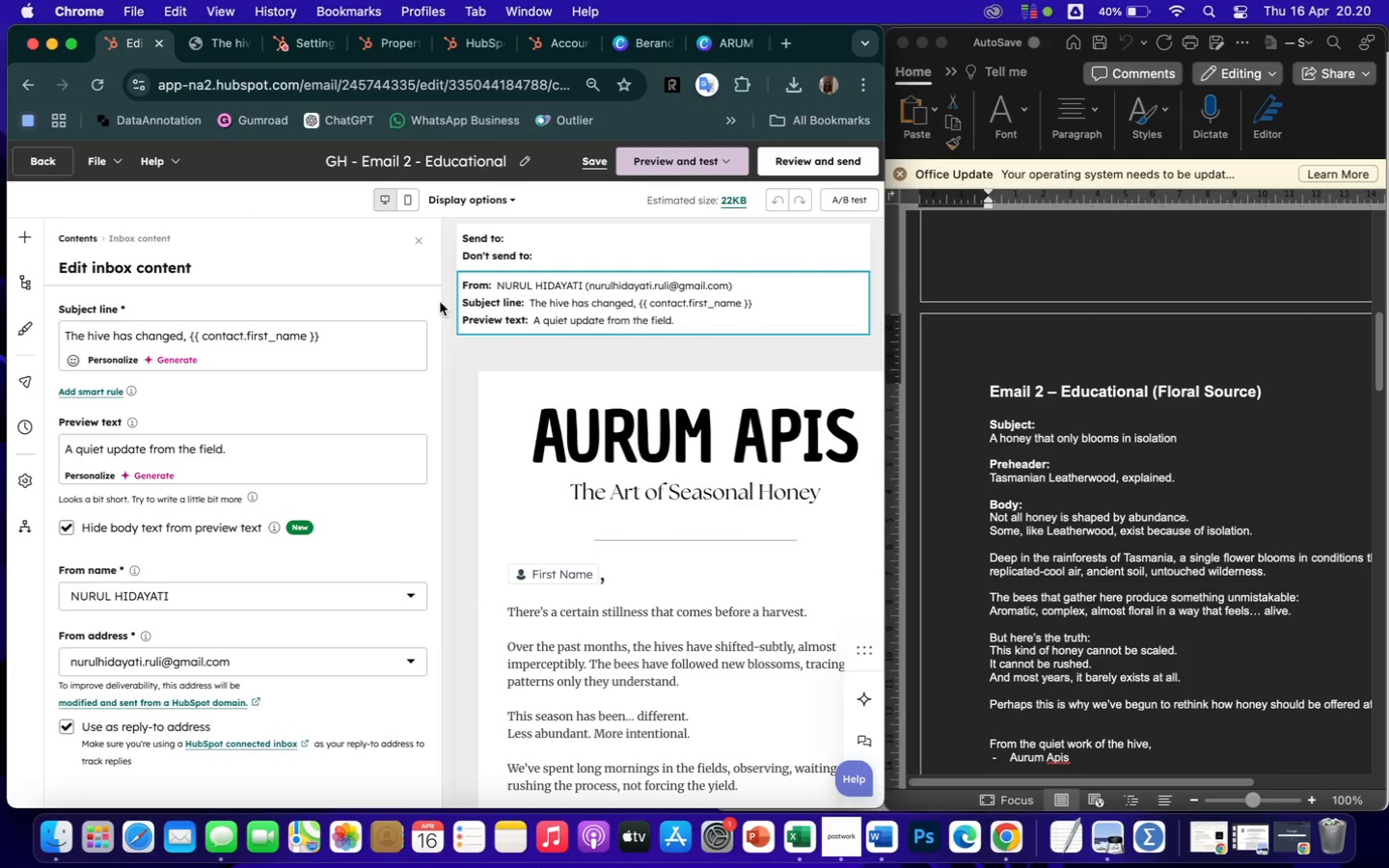 
left_click_drag(start_coordinate=[245, 448], to_coordinate=[53, 438])
 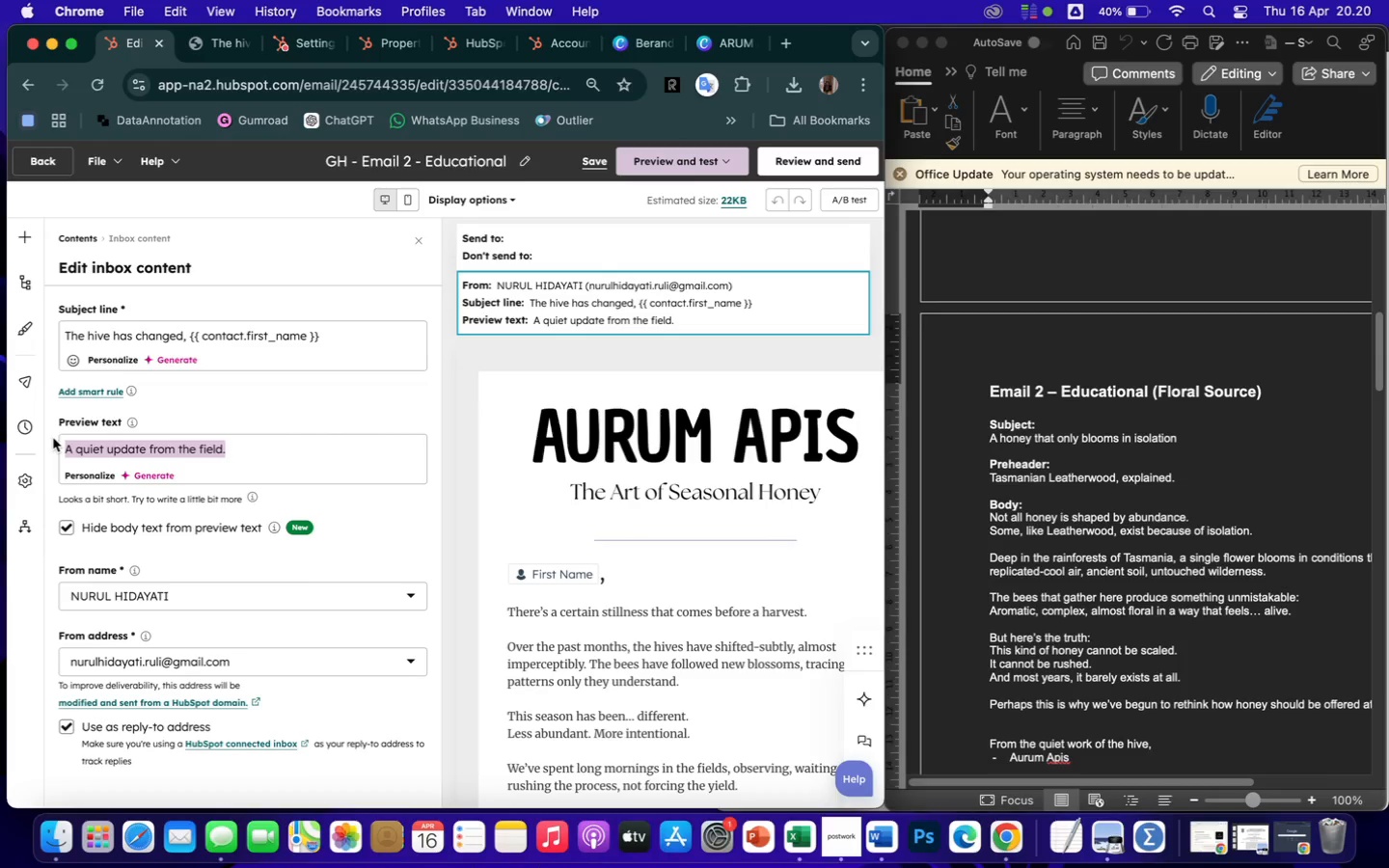 
key(Meta+V)
 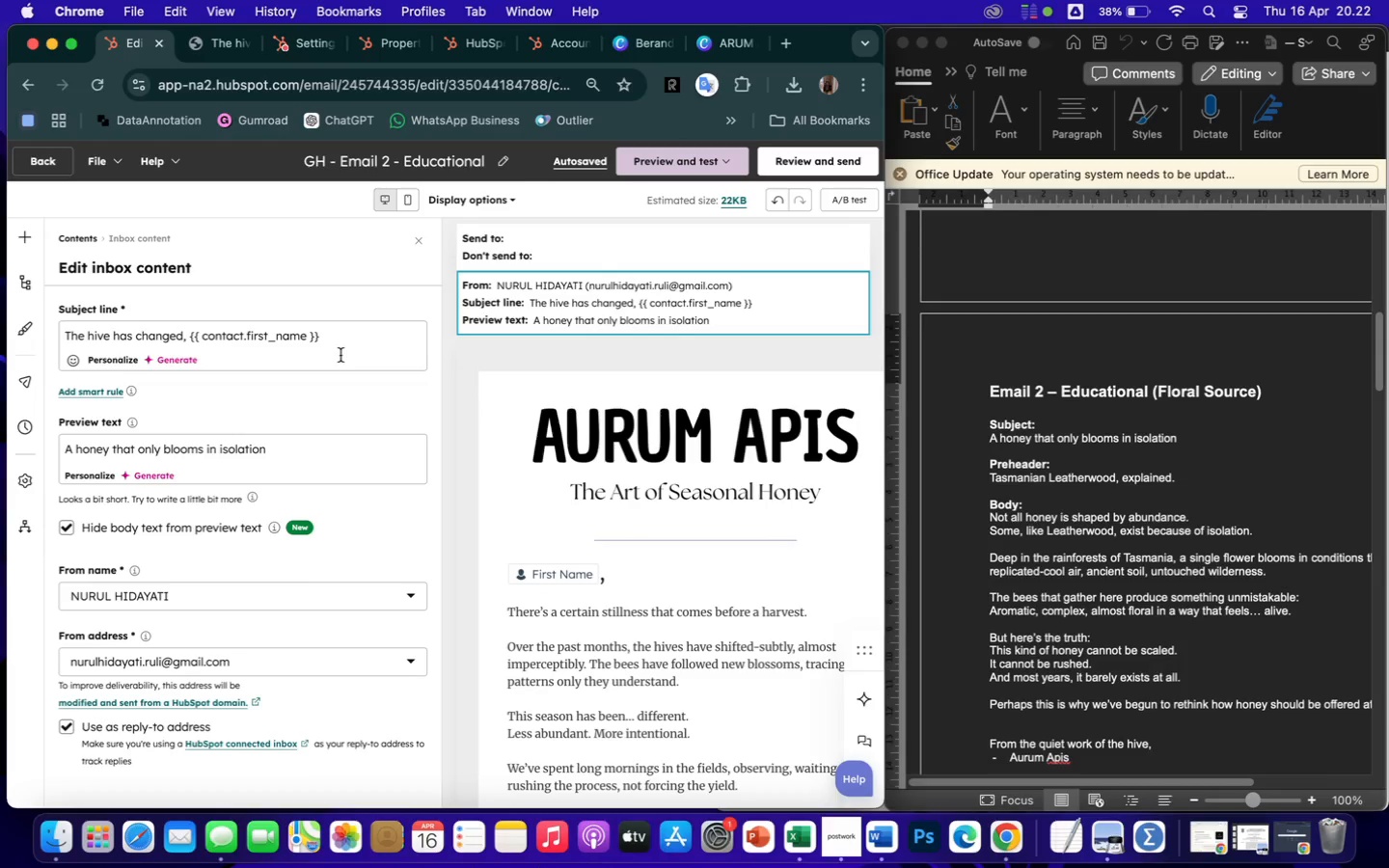 
wait(95.67)
 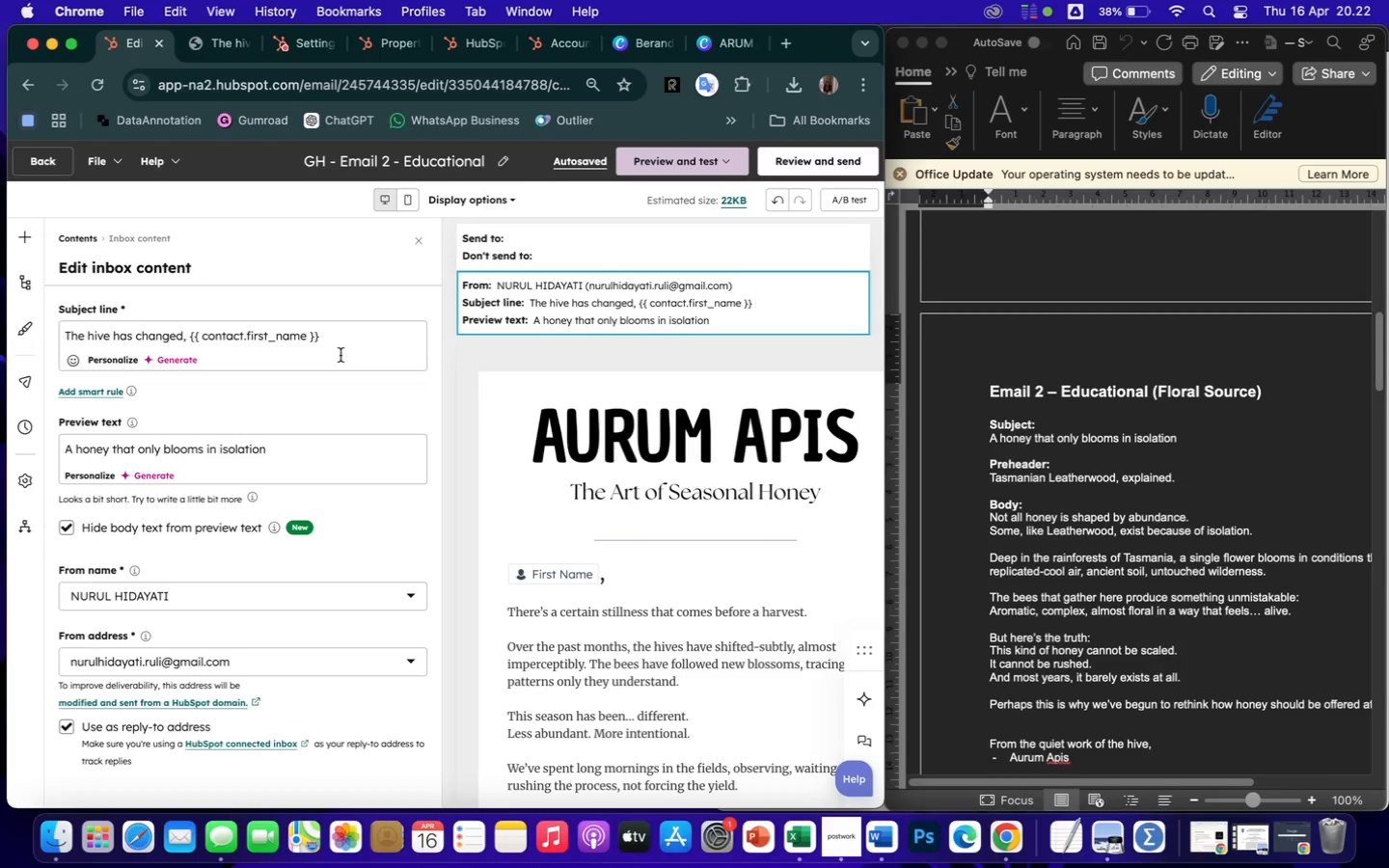 
left_click([1107, 414])
 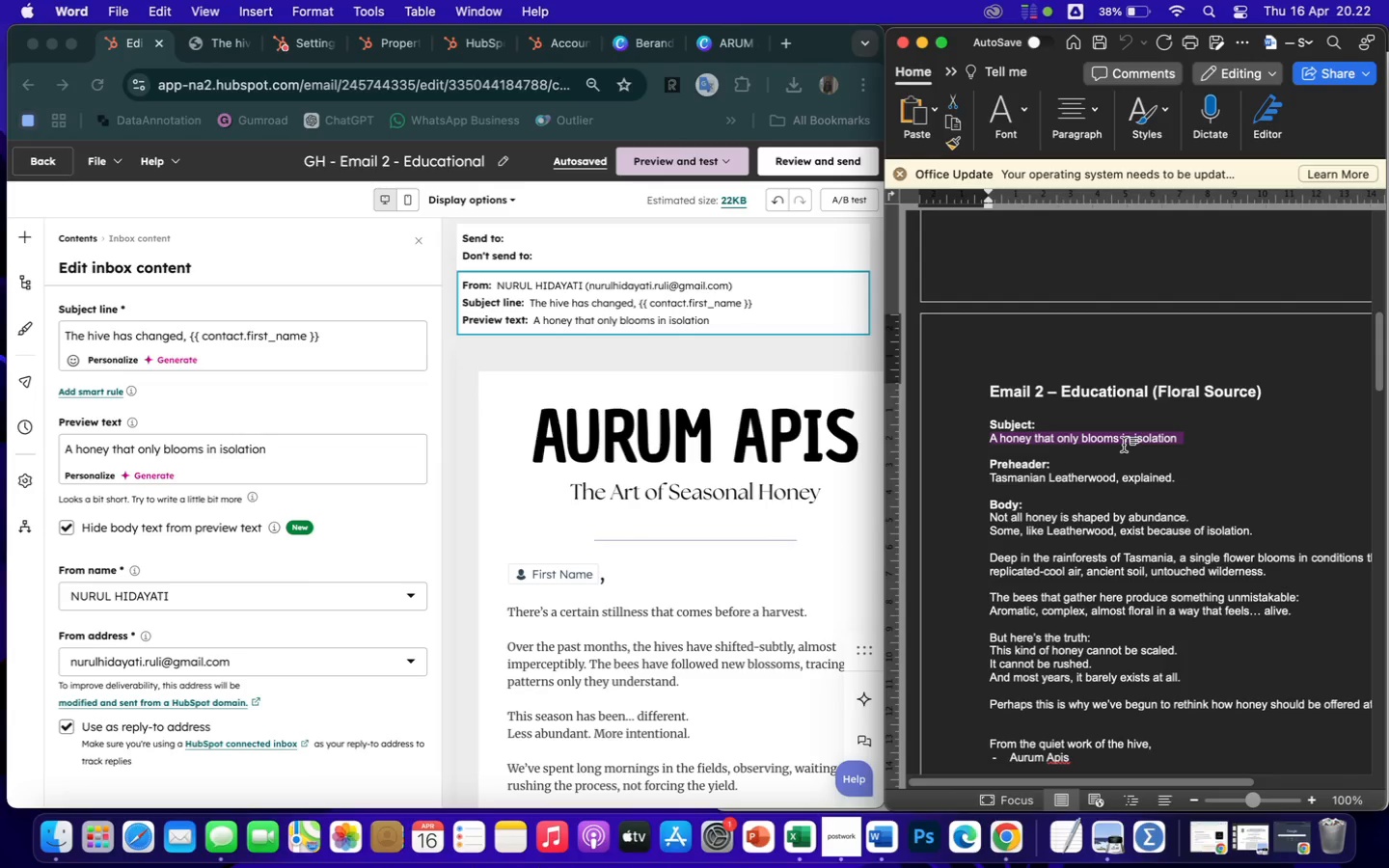 
key(Meta+CommandLeft)
 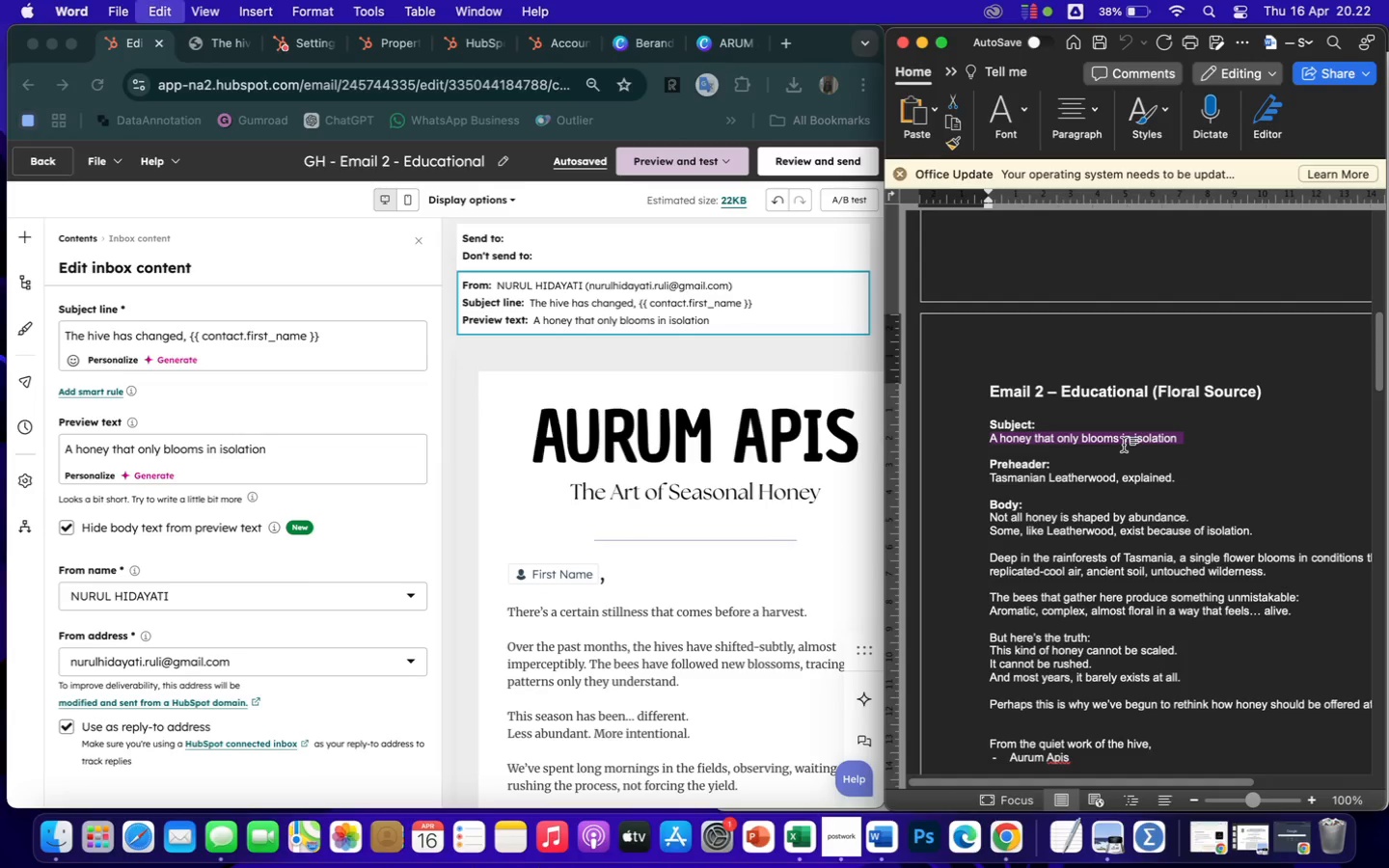 
key(Meta+C)
 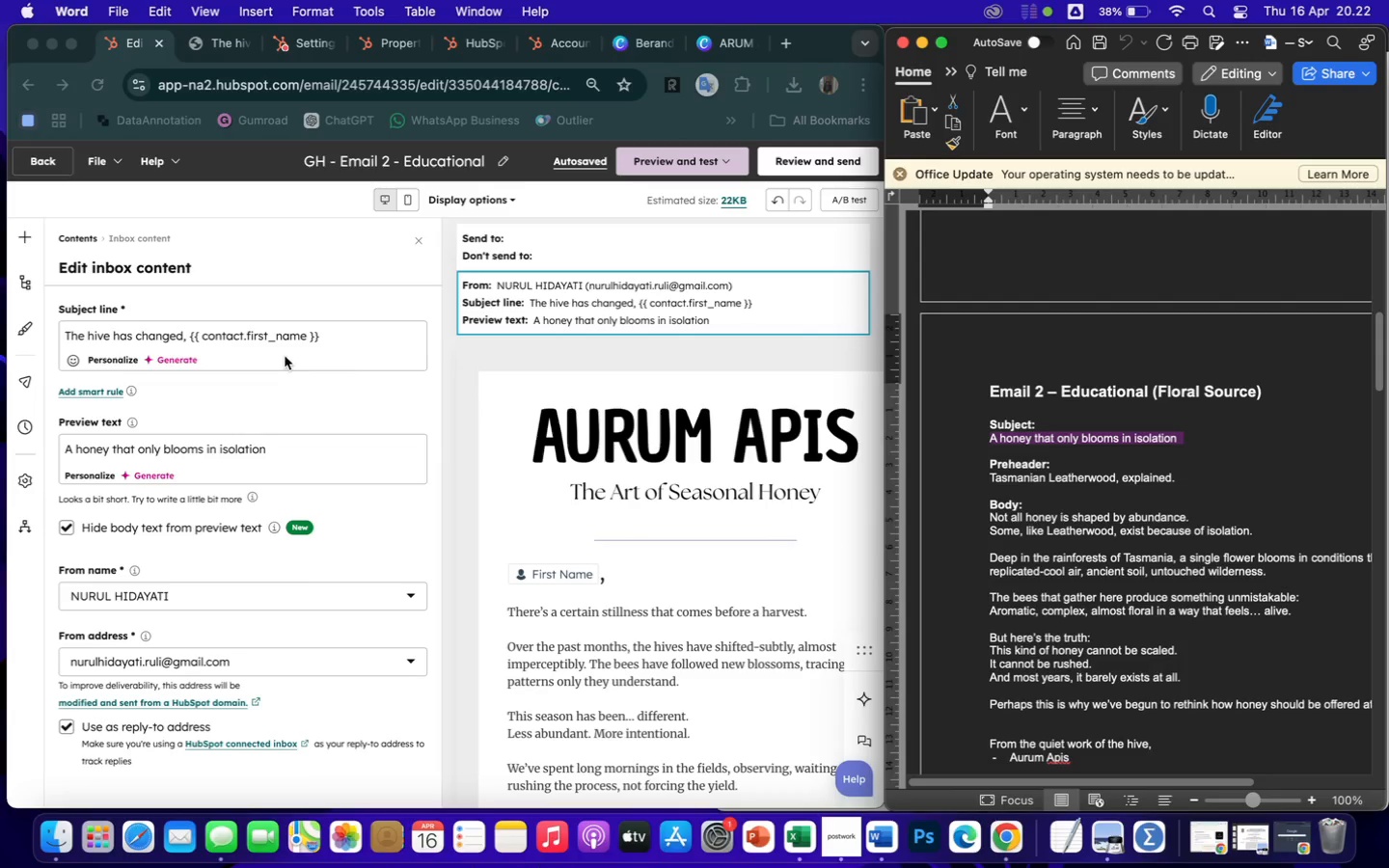 
left_click([346, 357])
 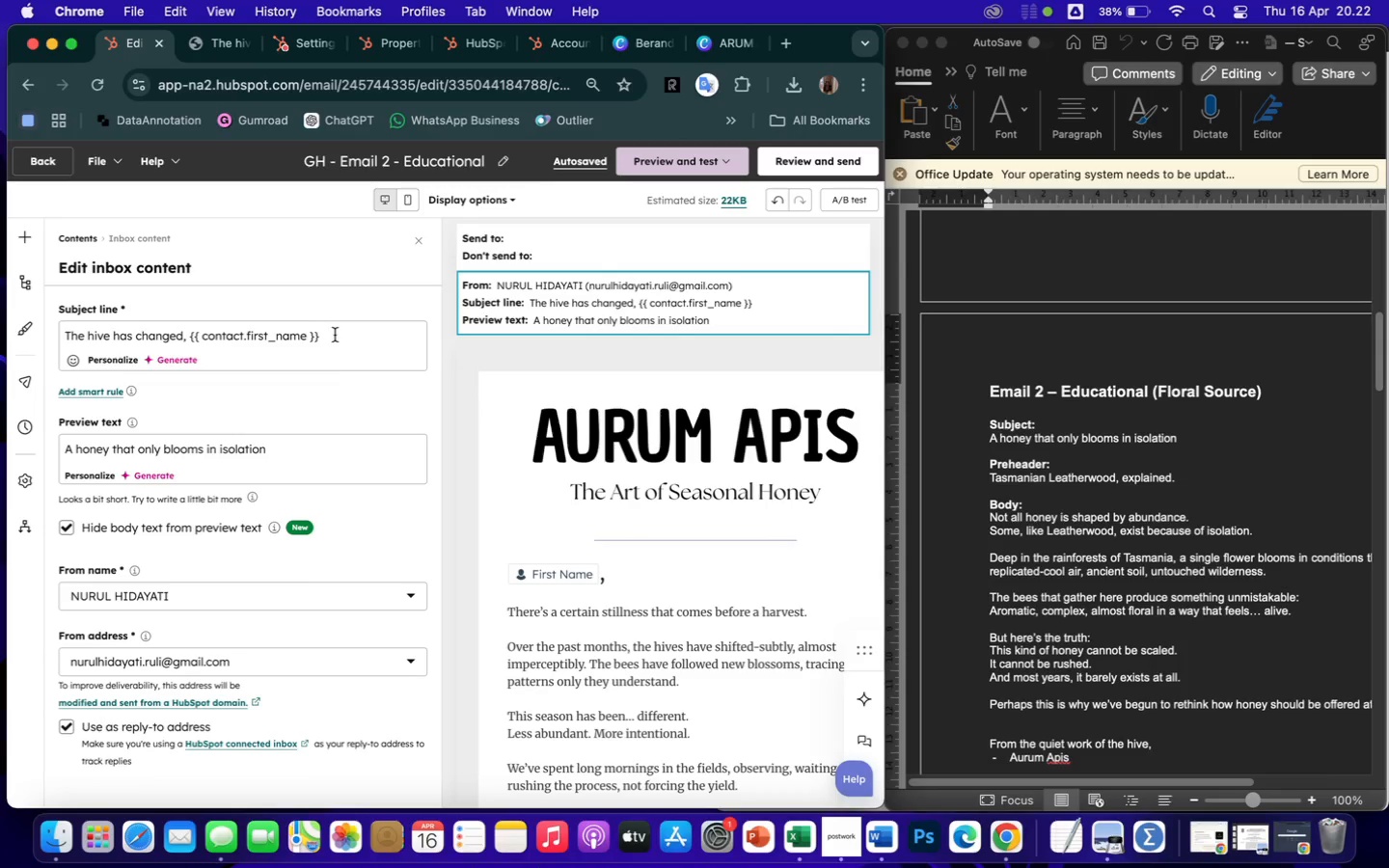 
left_click_drag(start_coordinate=[336, 335], to_coordinate=[29, 337])
 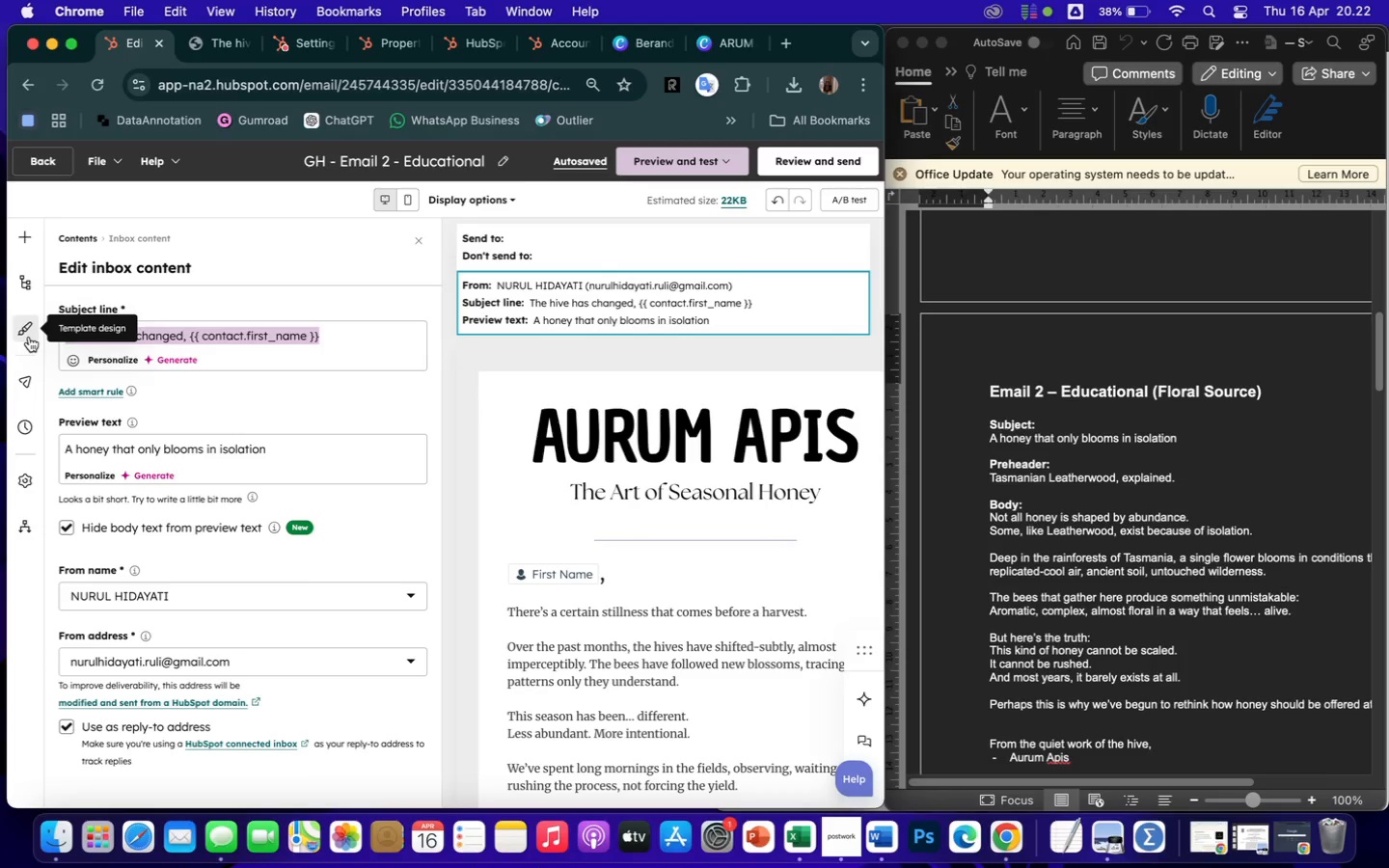 
key(Meta+V)
 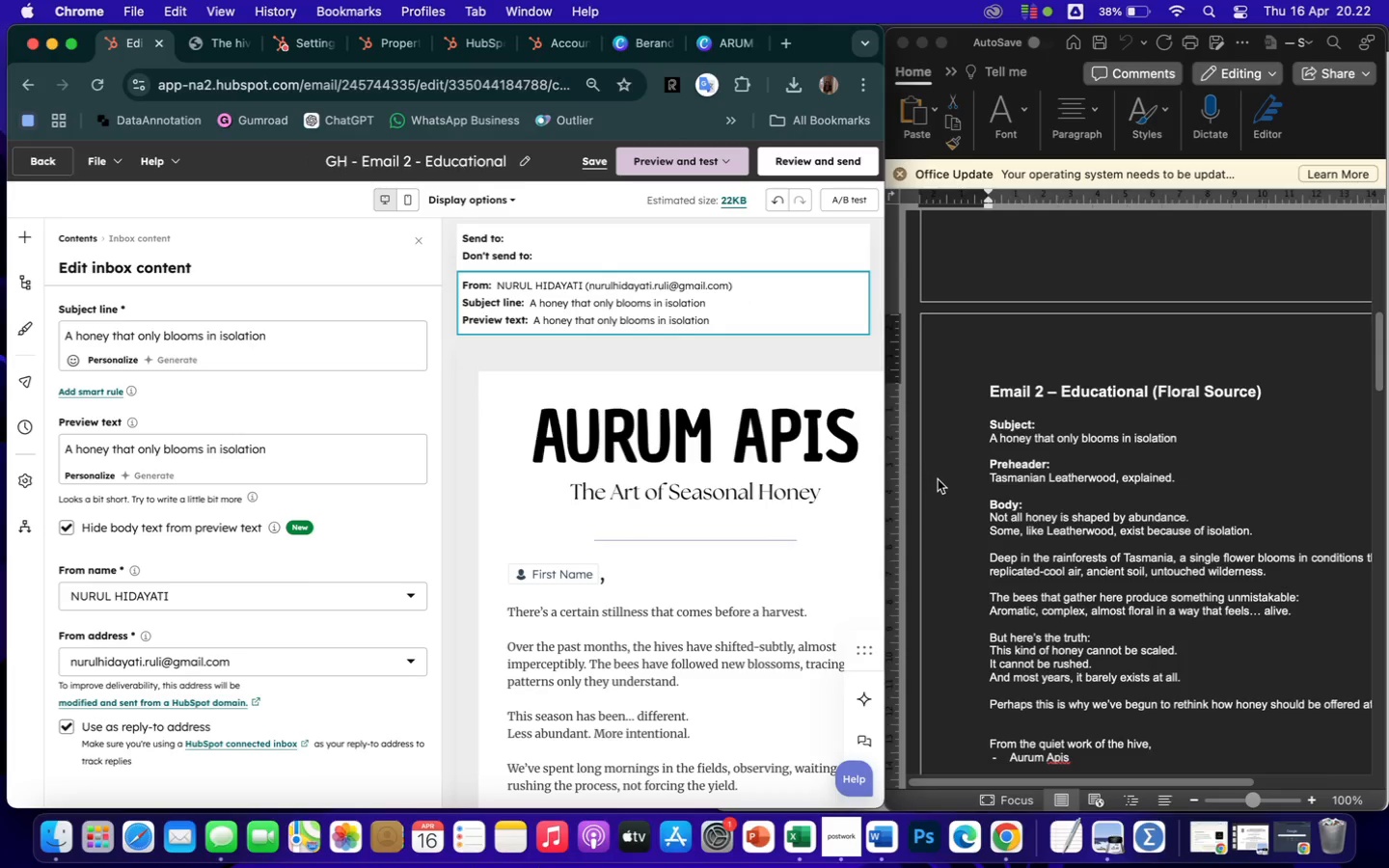 
left_click([1097, 458])
 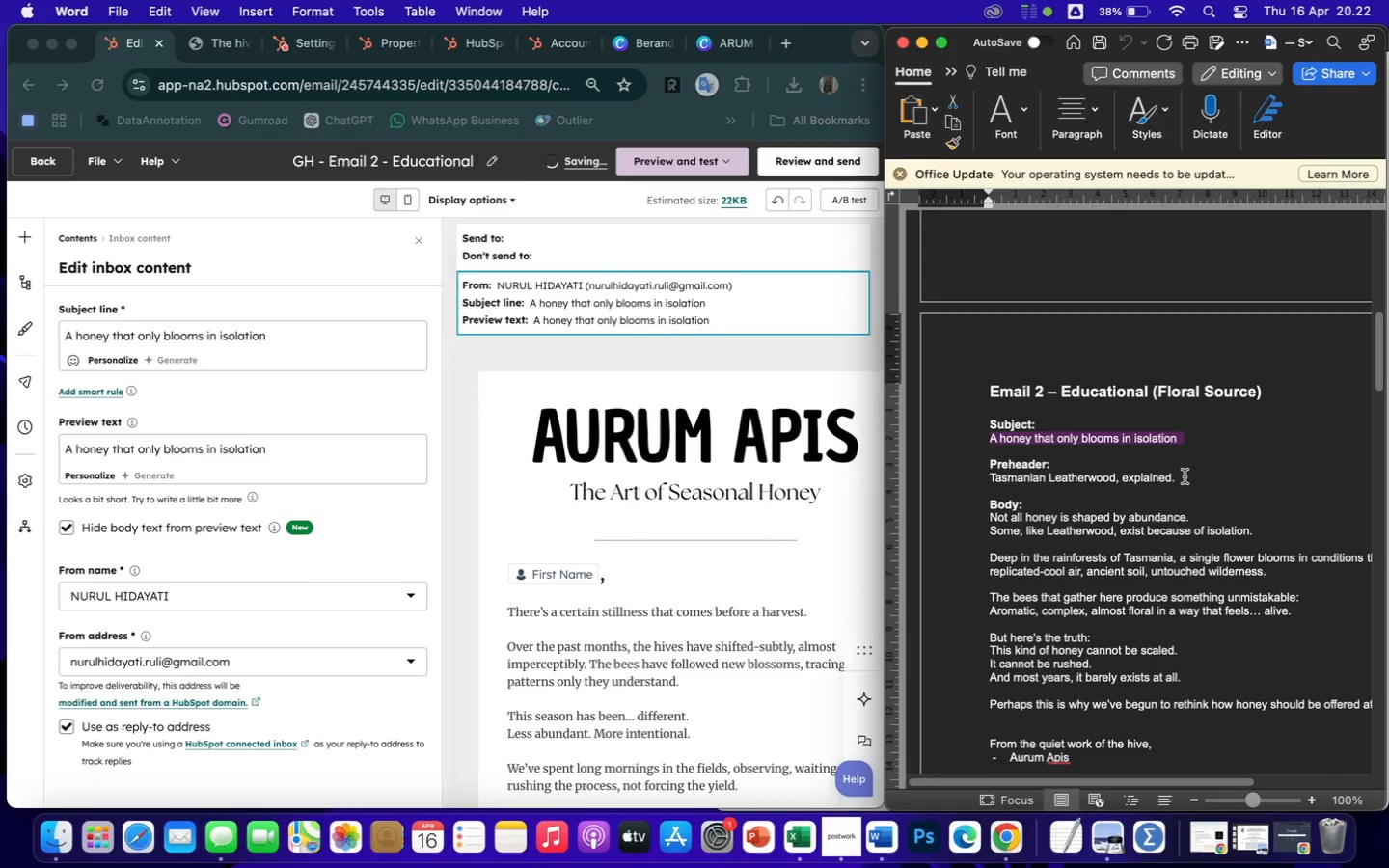 
left_click_drag(start_coordinate=[1191, 479], to_coordinate=[995, 477])
 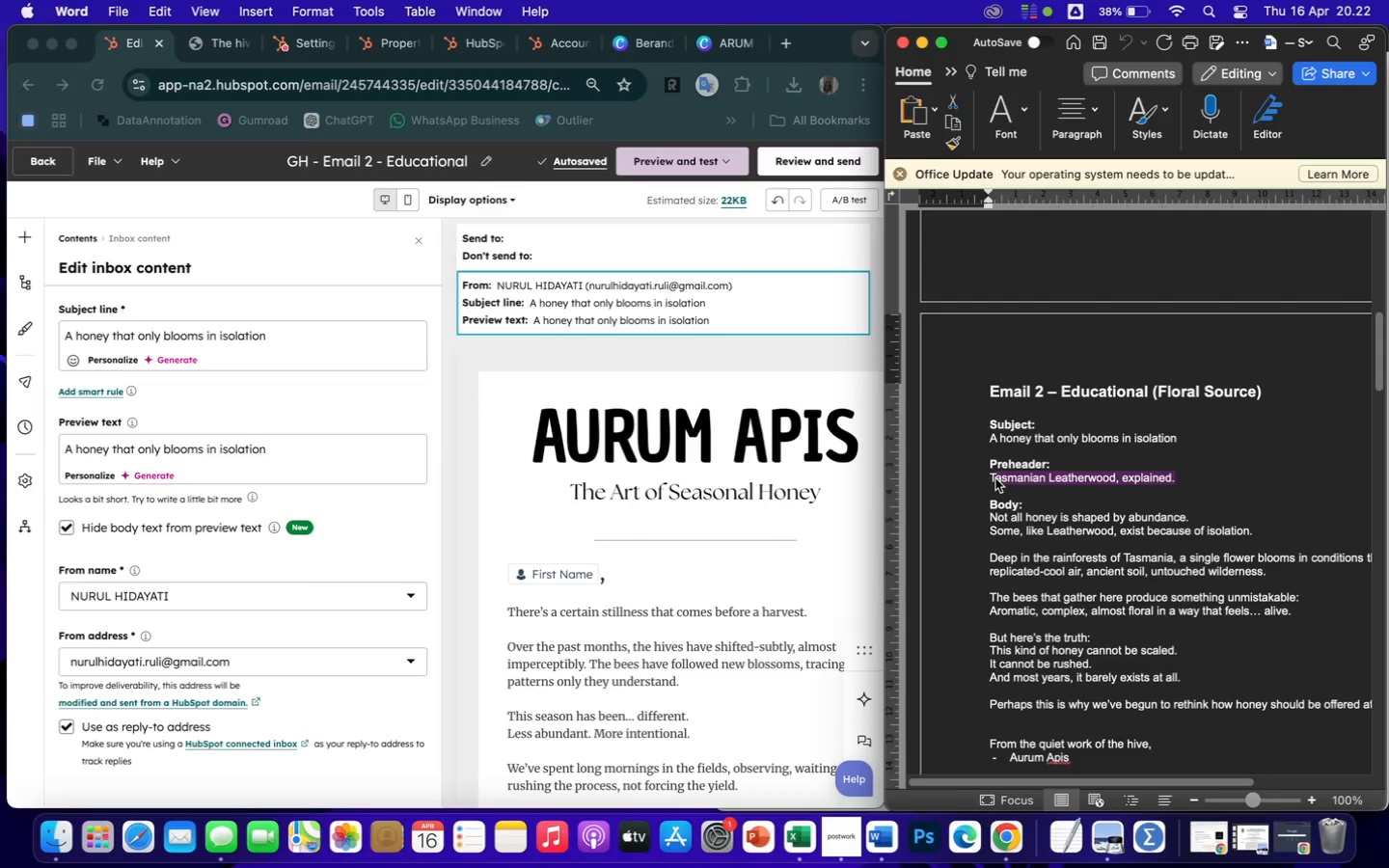 
key(Meta+CommandLeft)
 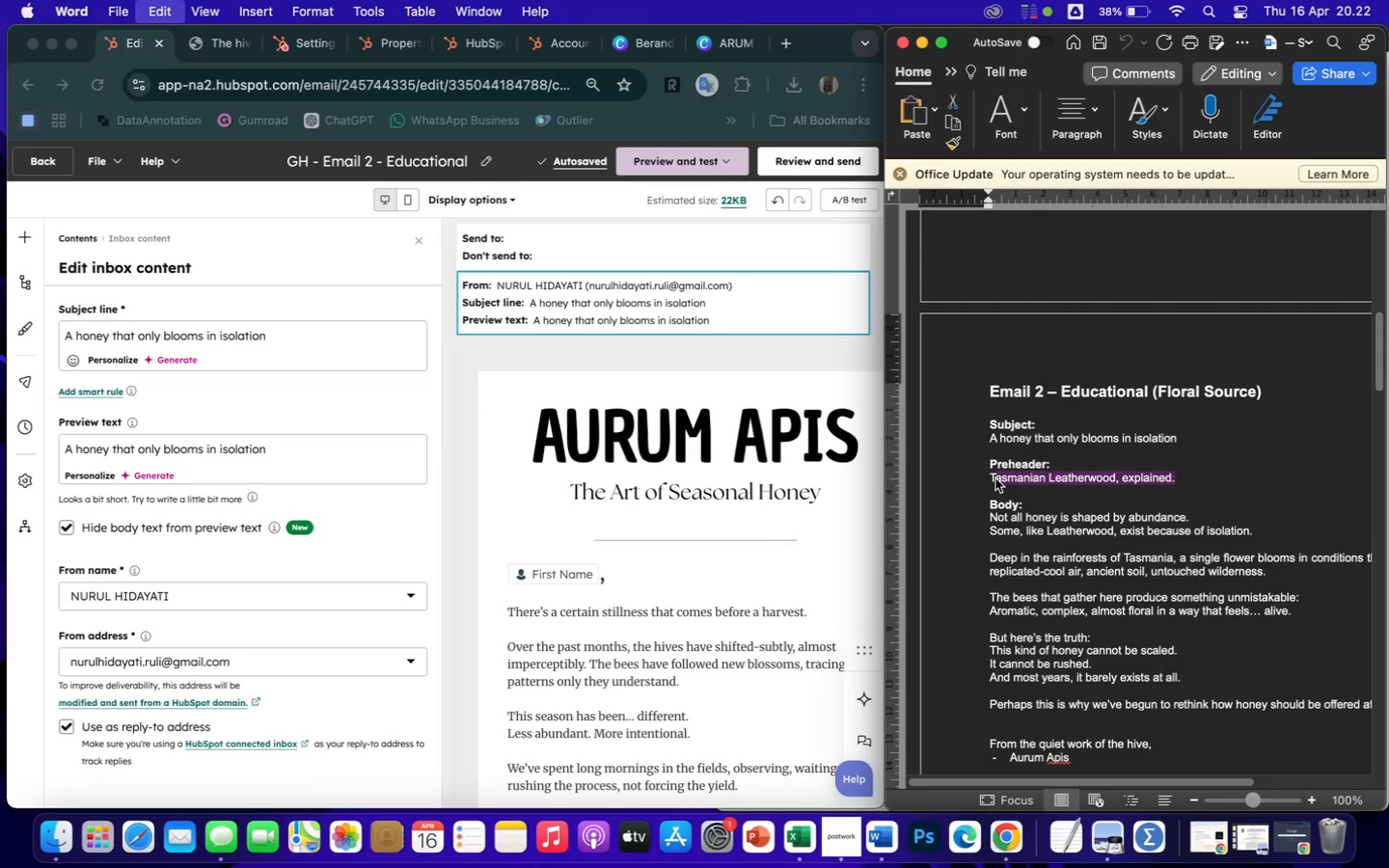 
key(Meta+C)
 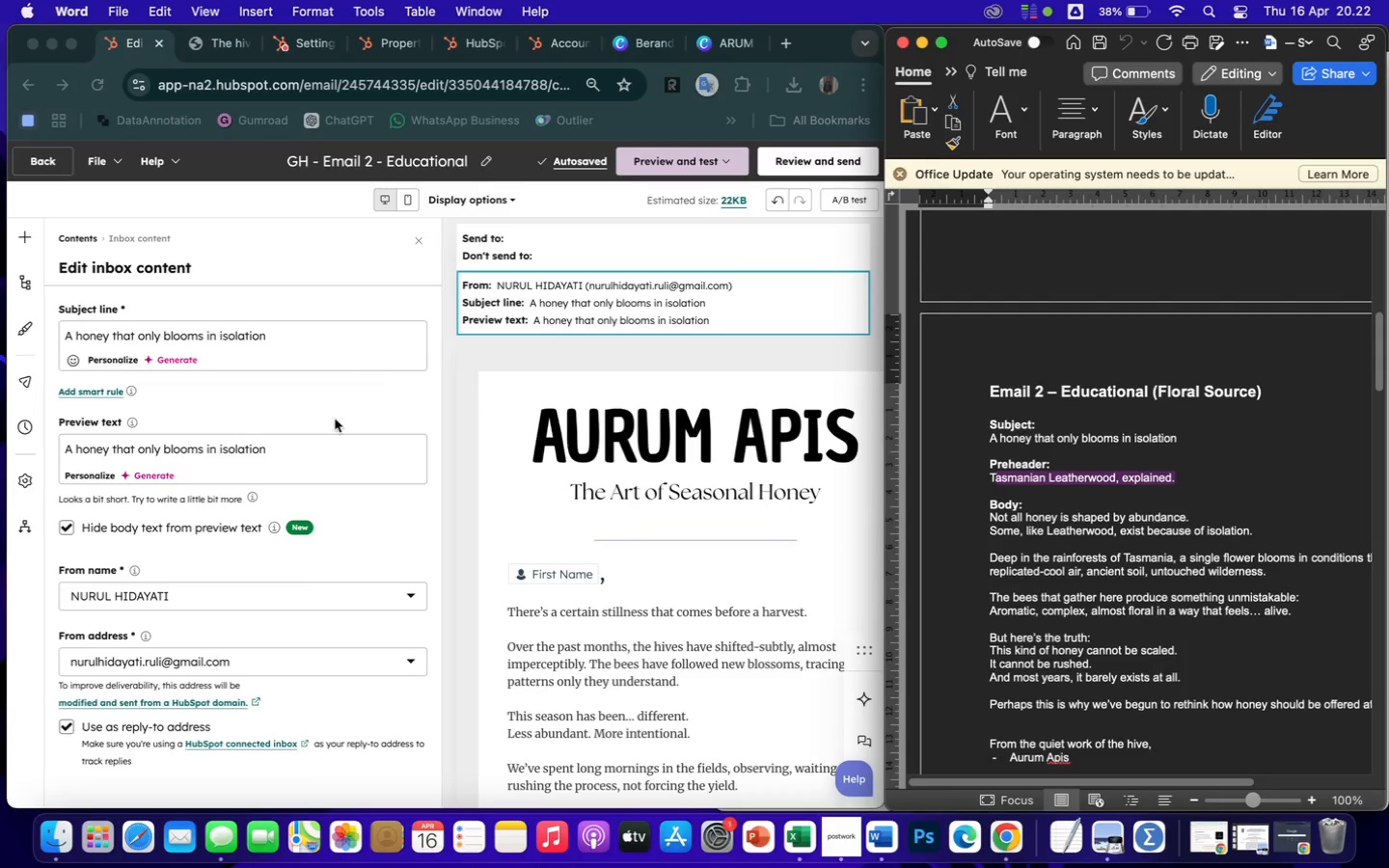 
left_click([314, 449])
 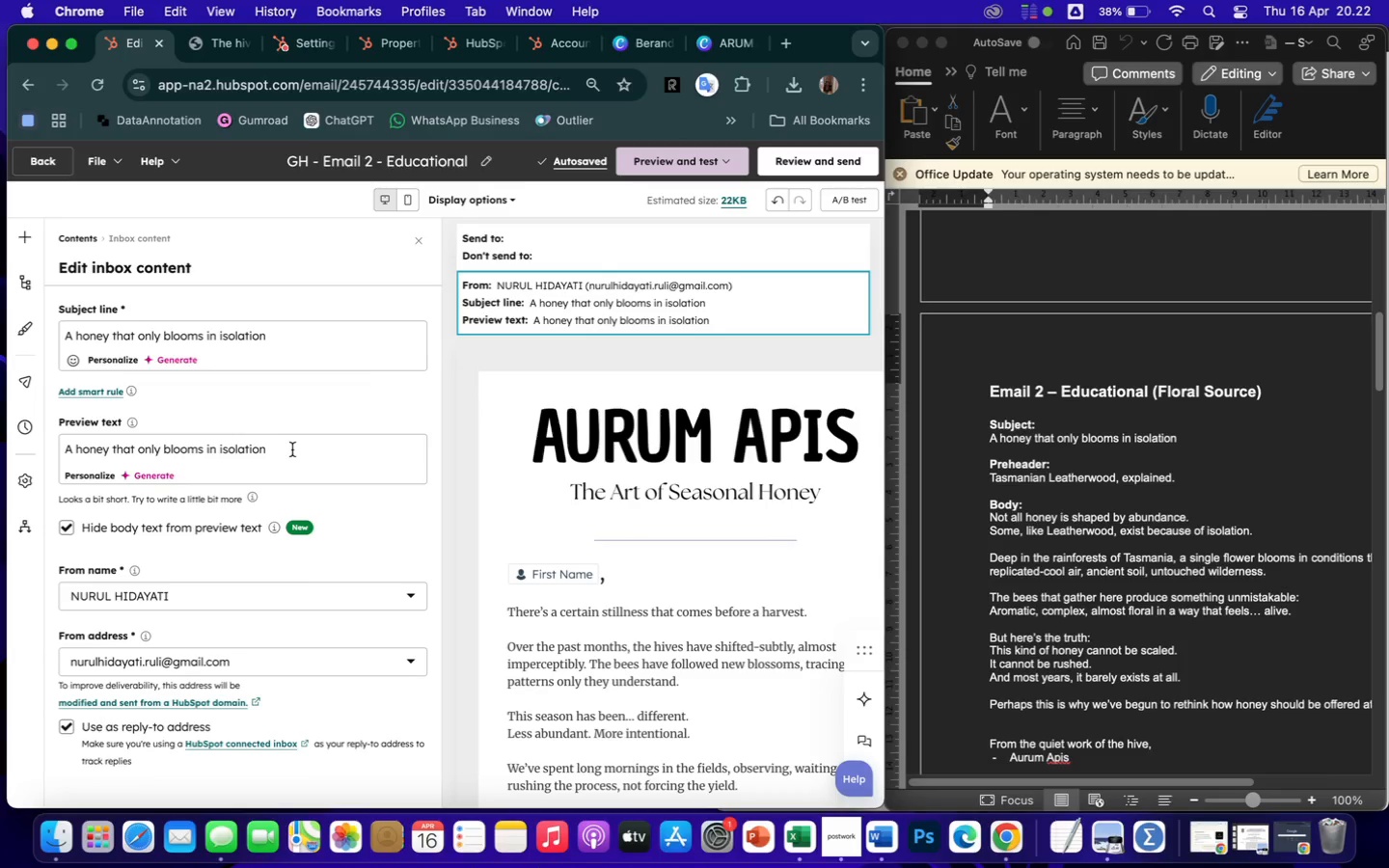 
left_click([289, 449])
 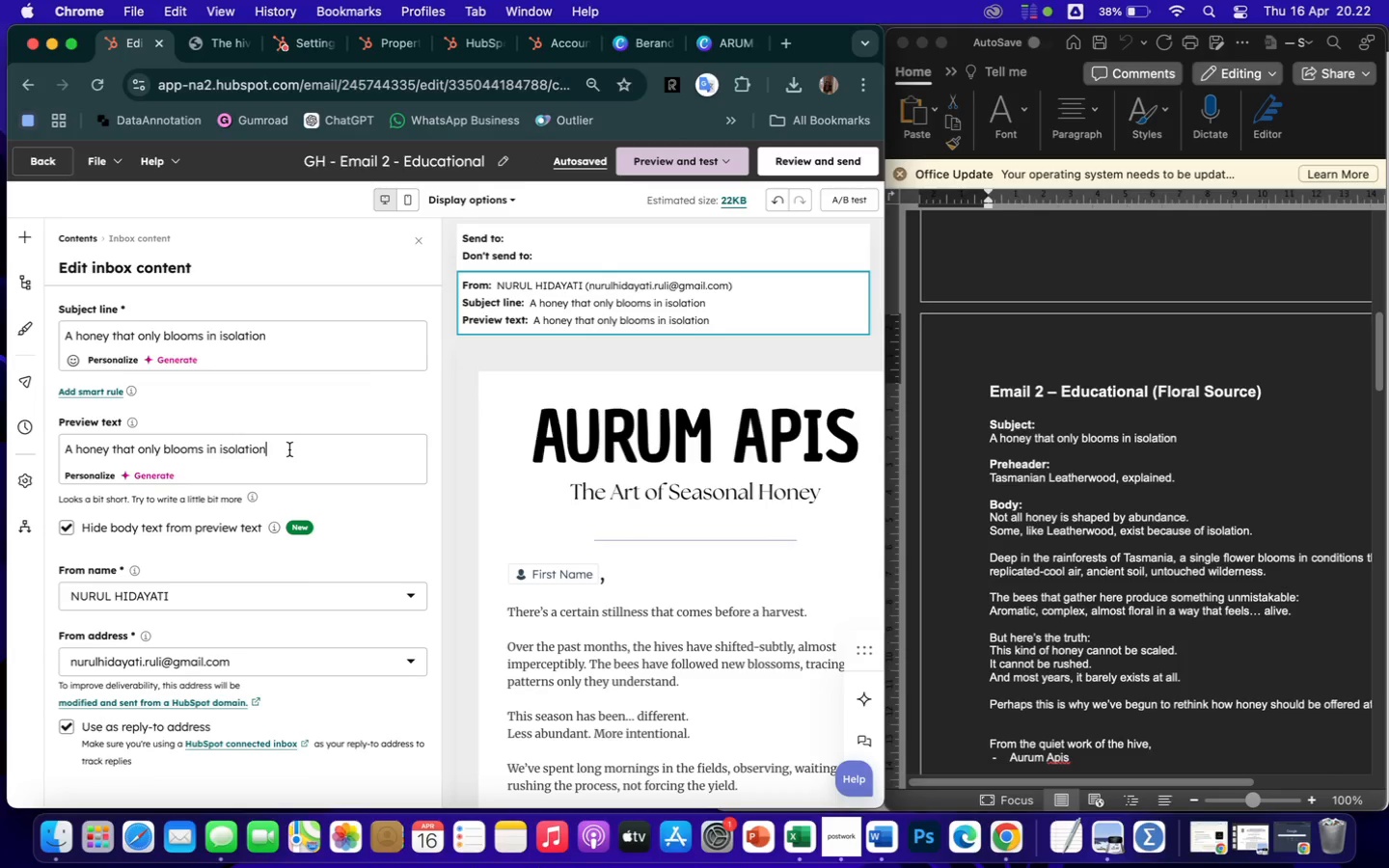 
left_click_drag(start_coordinate=[289, 449], to_coordinate=[35, 440])
 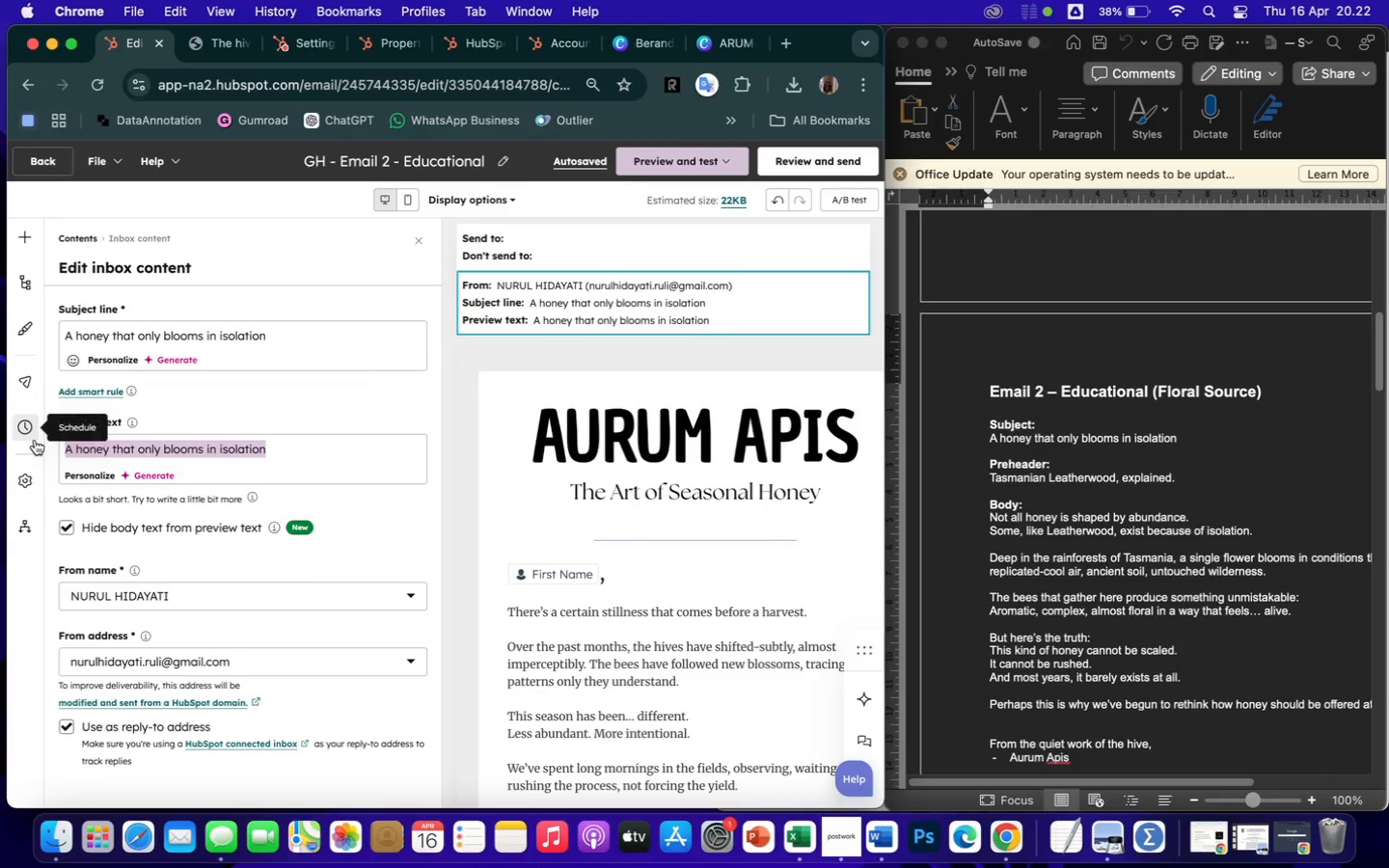 
key(Meta+CommandLeft)
 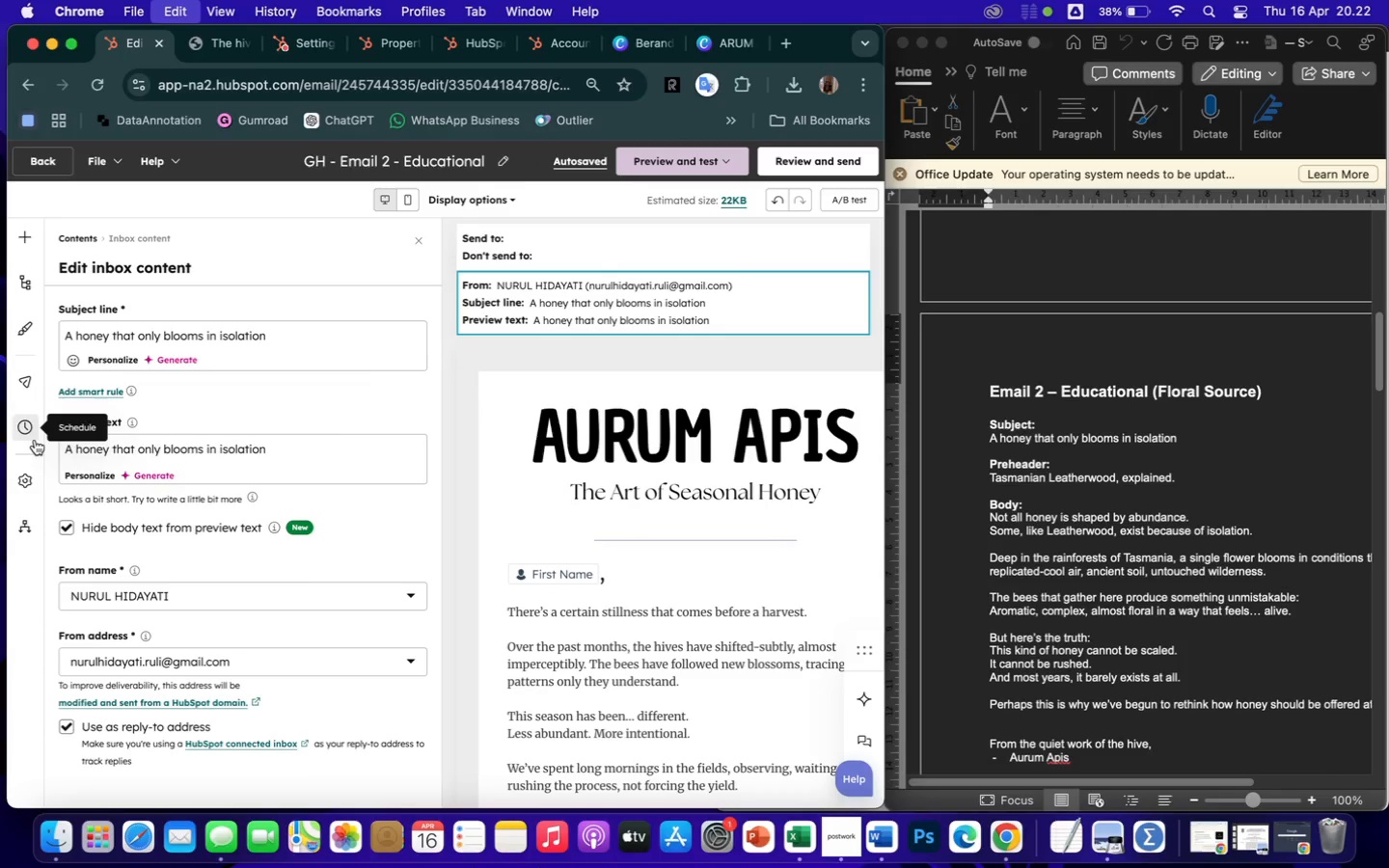 
key(Meta+V)
 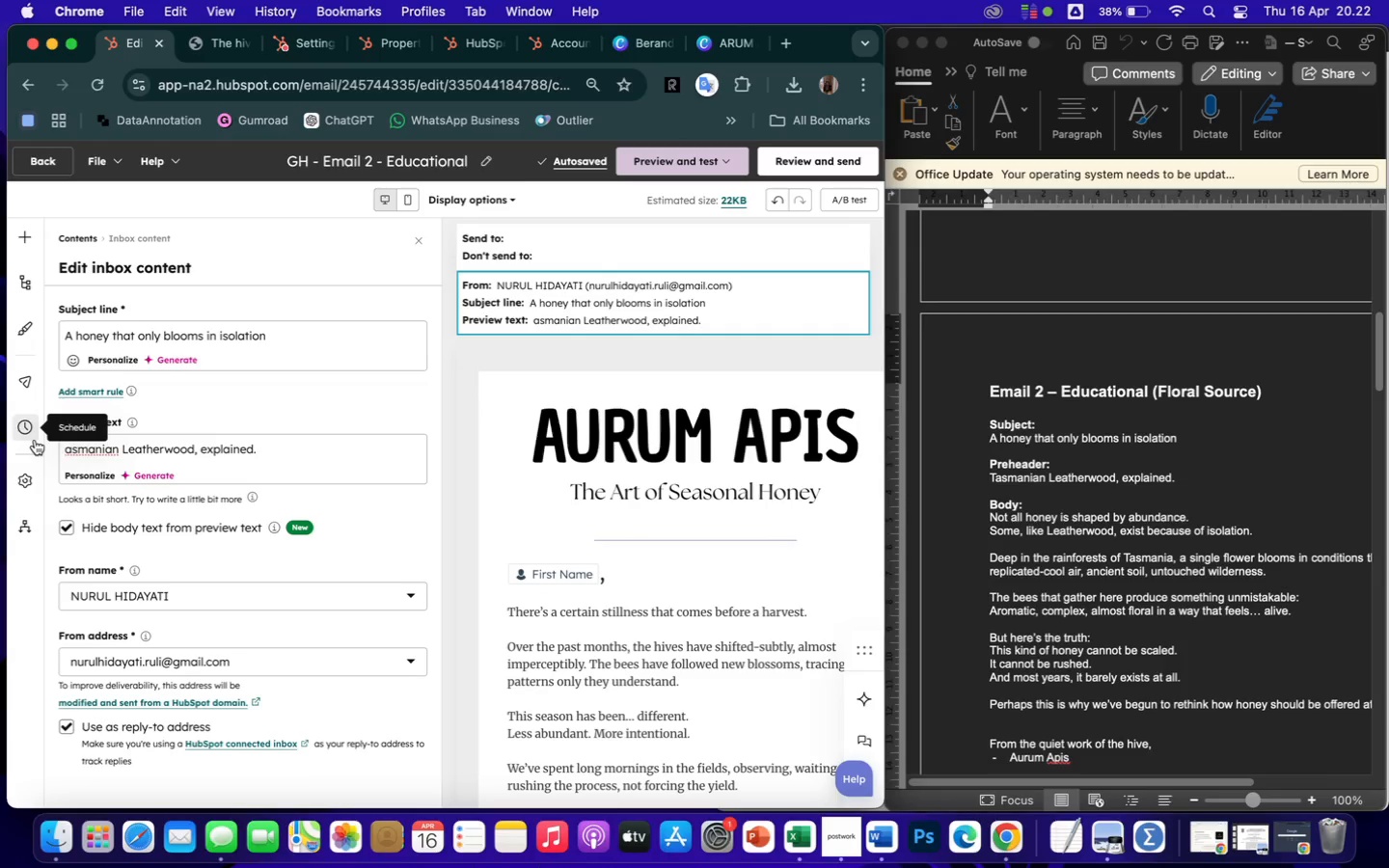 
wait(6.21)
 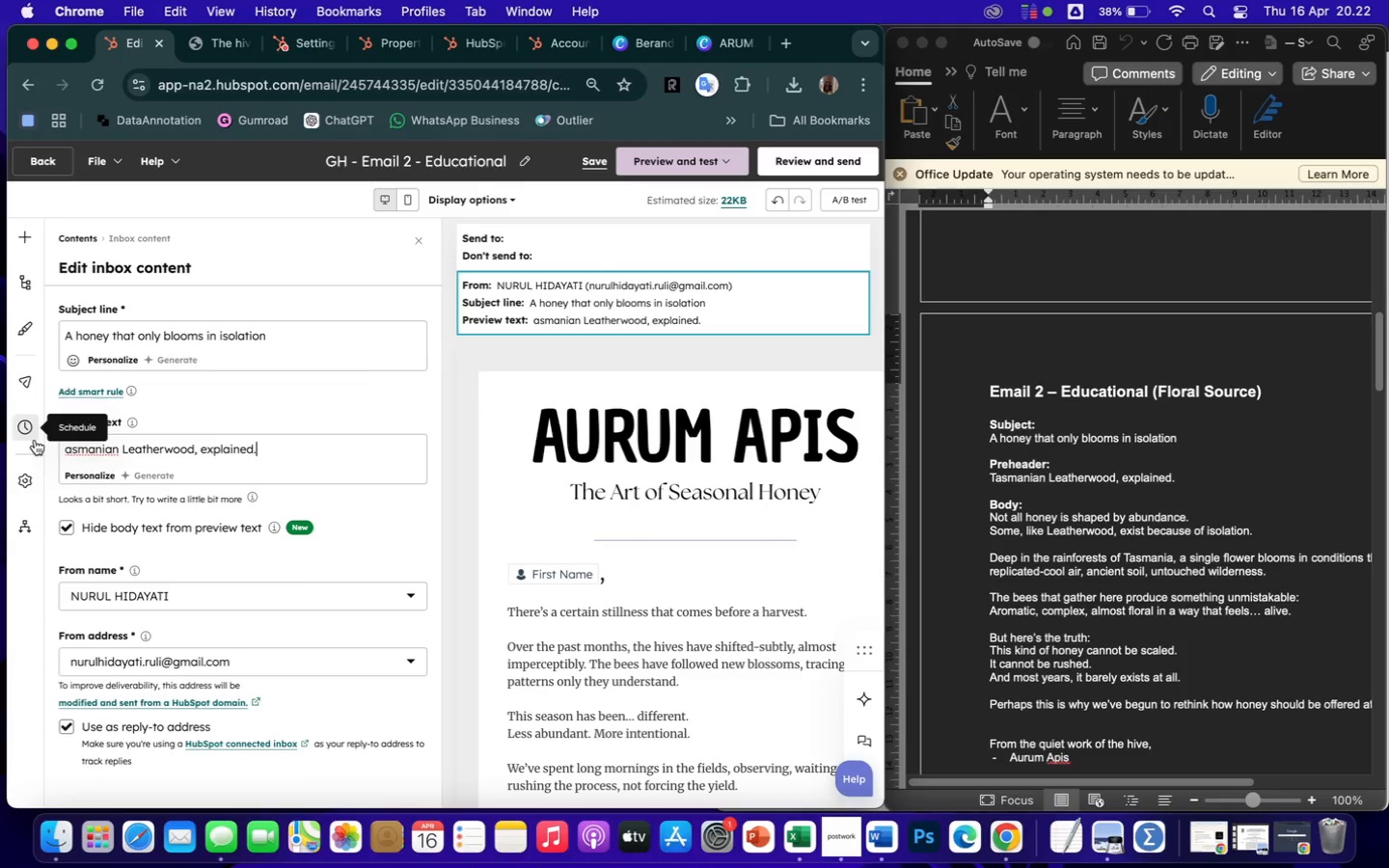 
left_click([68, 450])
 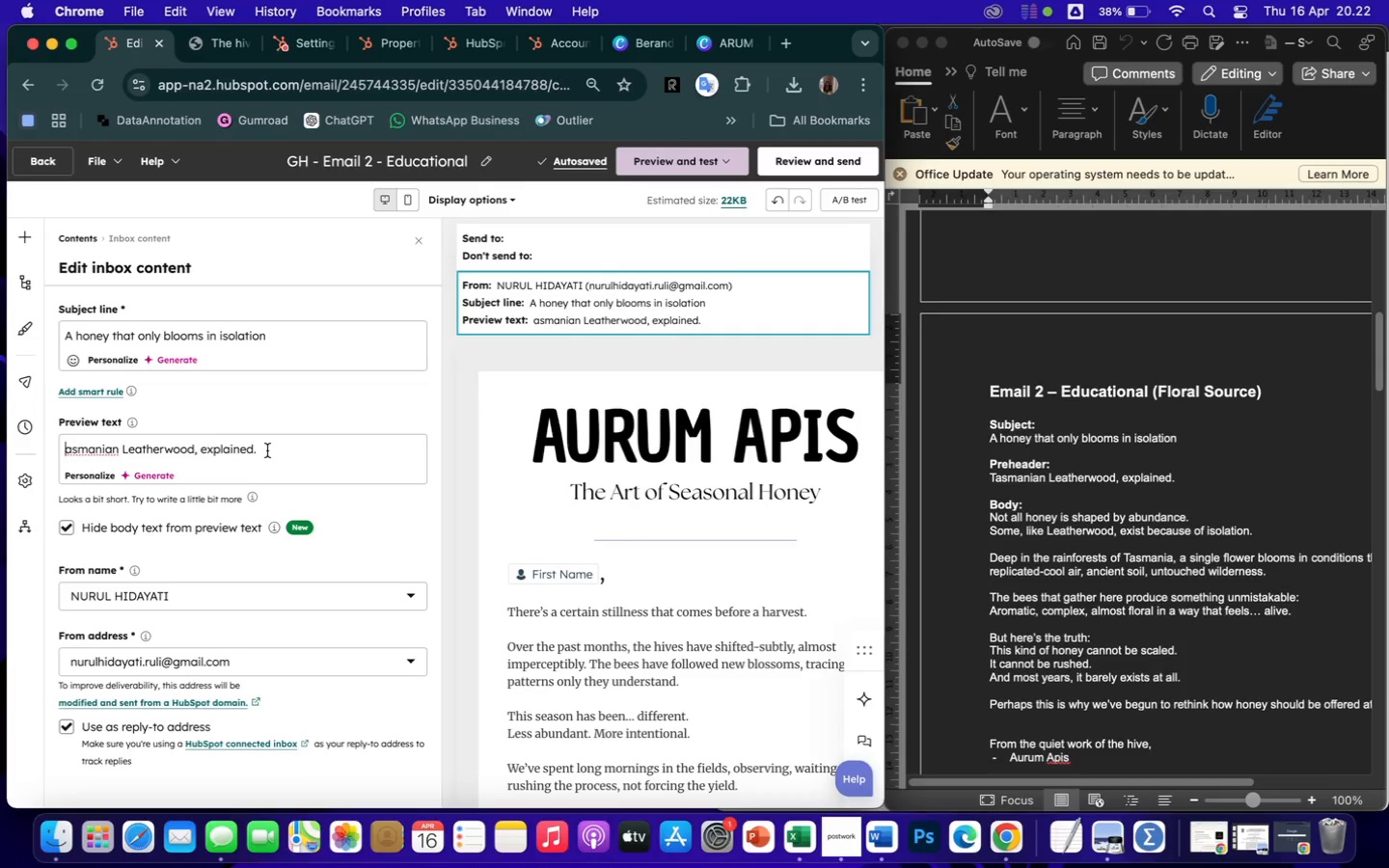 
key(Shift+ShiftLeft)
 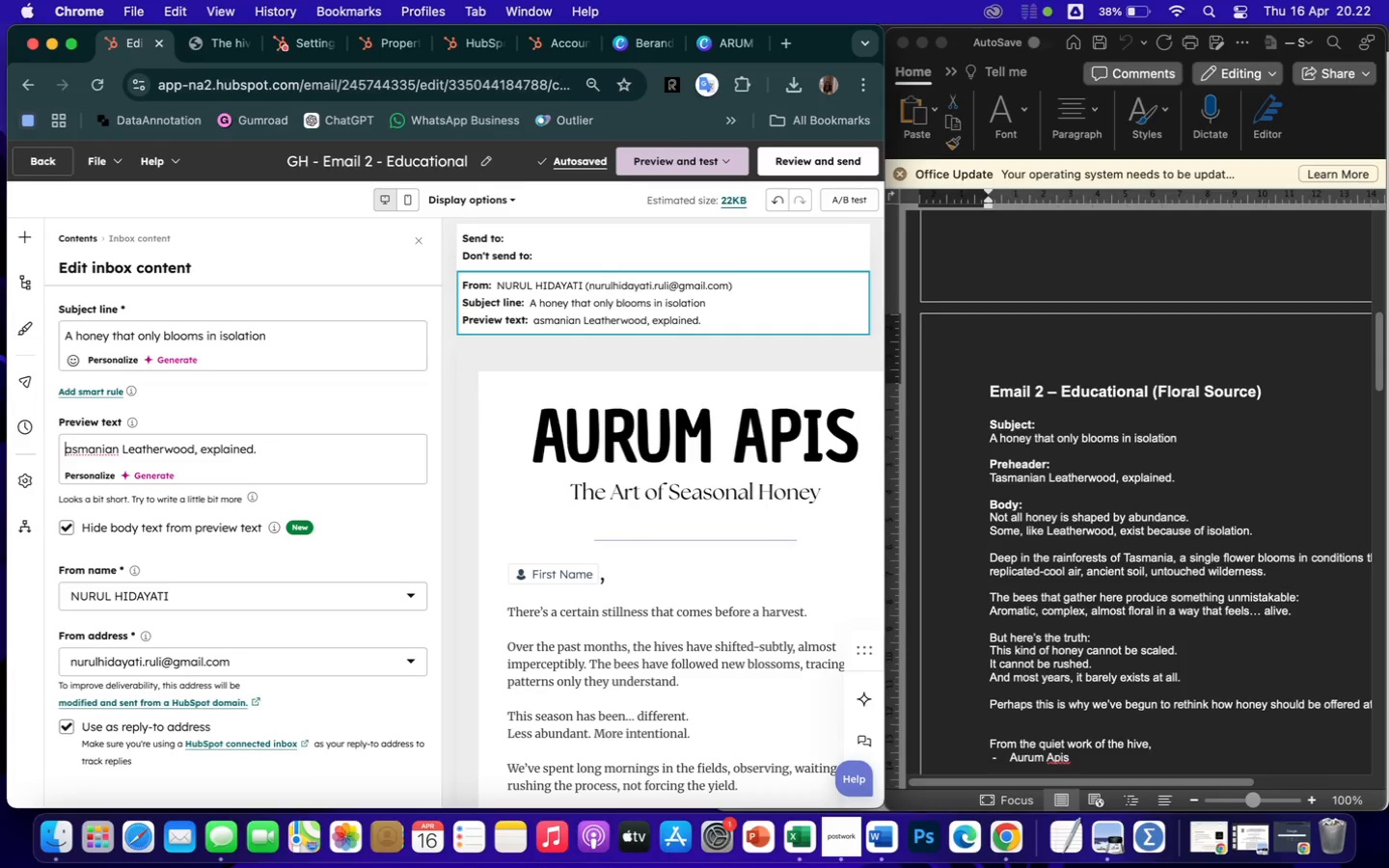 
key(Shift+T)
 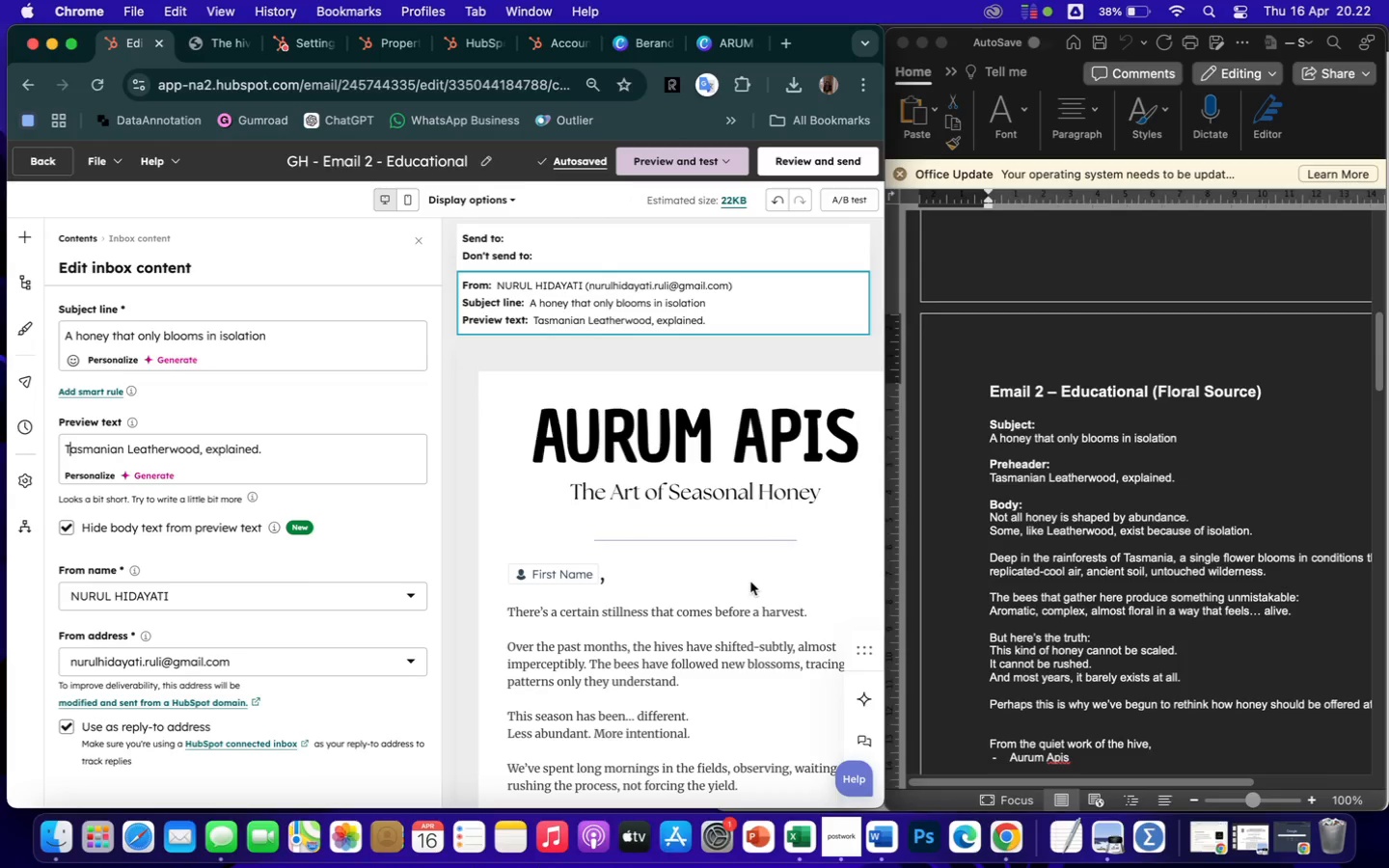 
wait(5.68)
 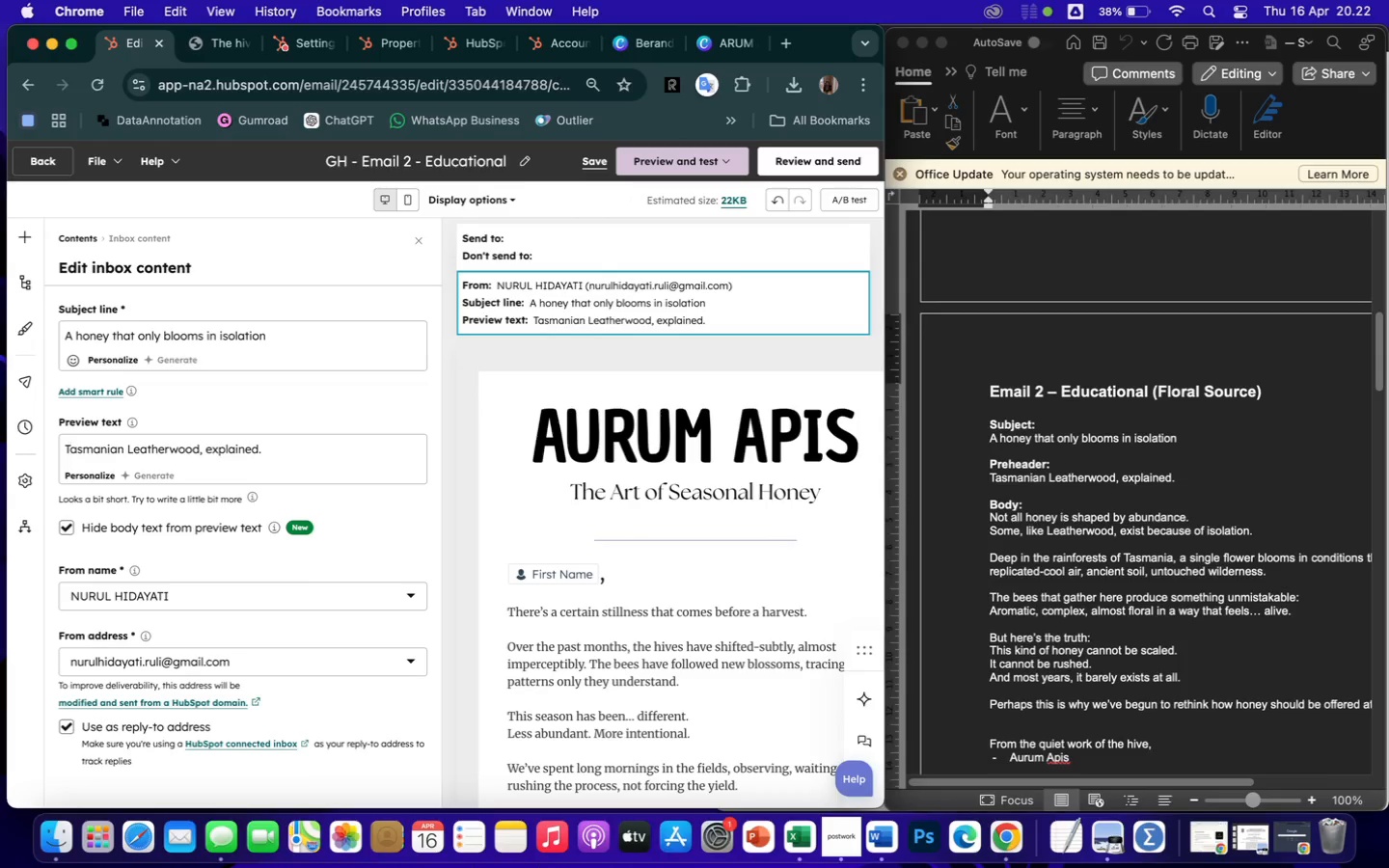 
left_click([1136, 507])
 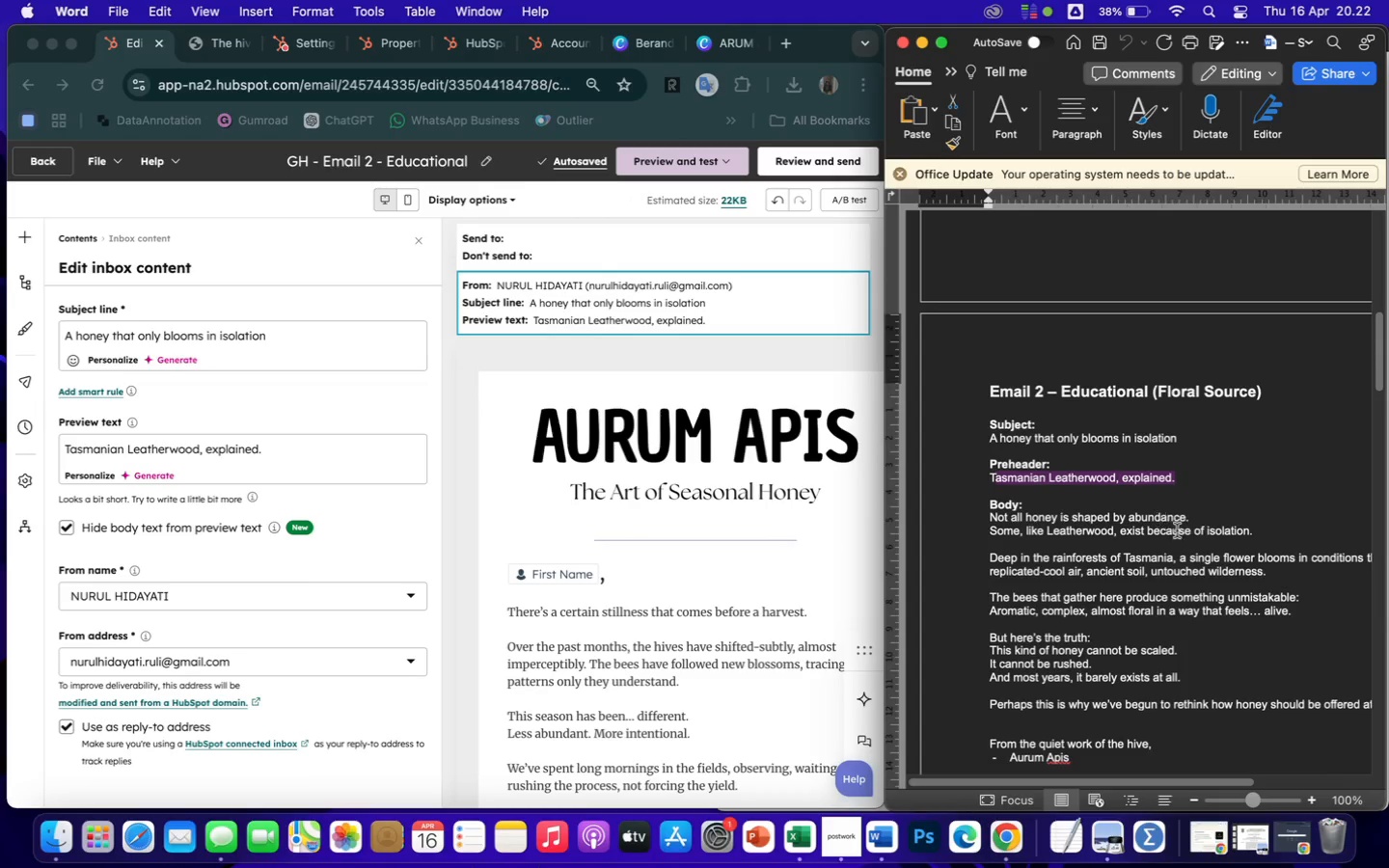 
scroll: coordinate [1192, 538], scroll_direction: down, amount: 5.0
 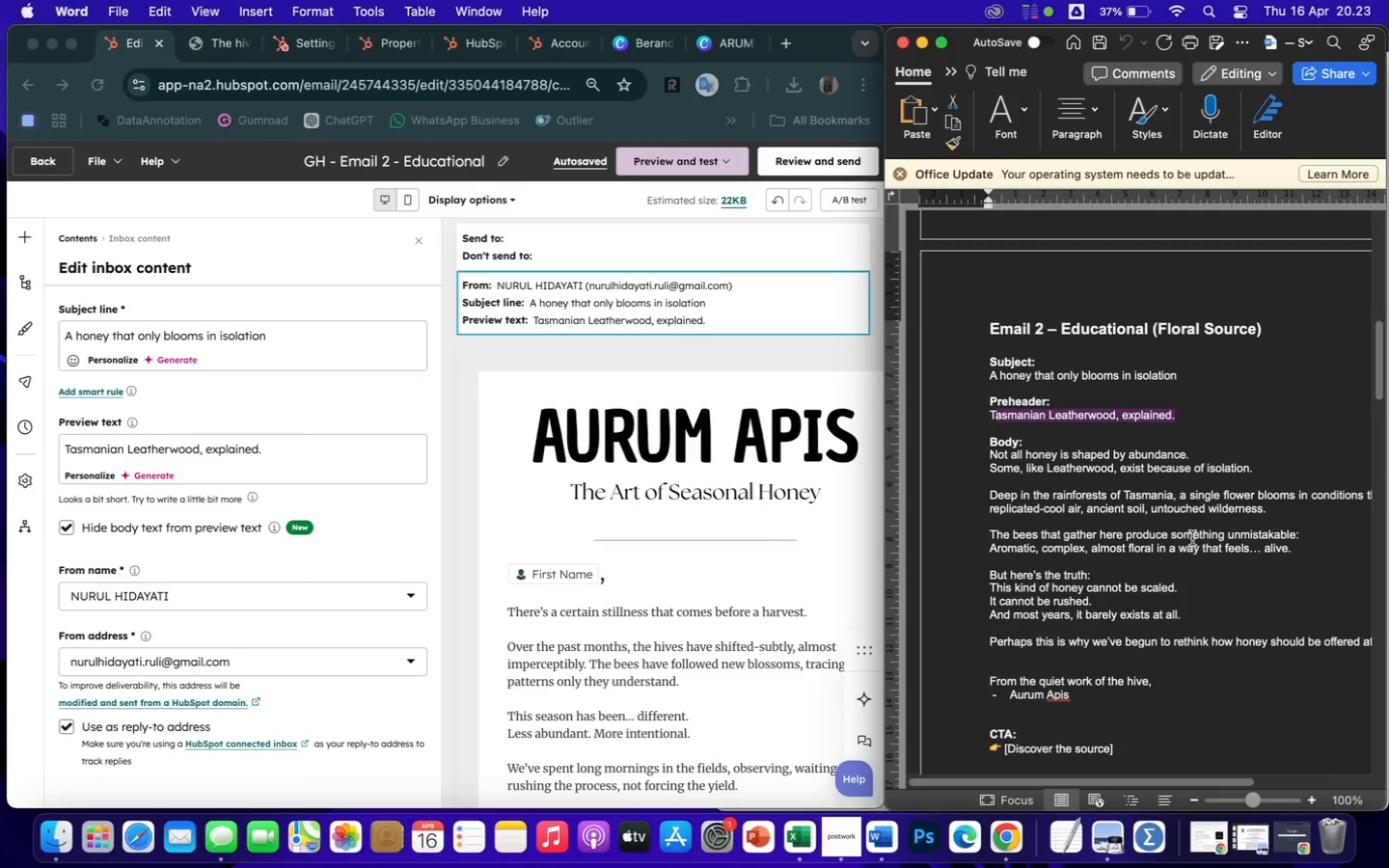 
wait(30.12)
 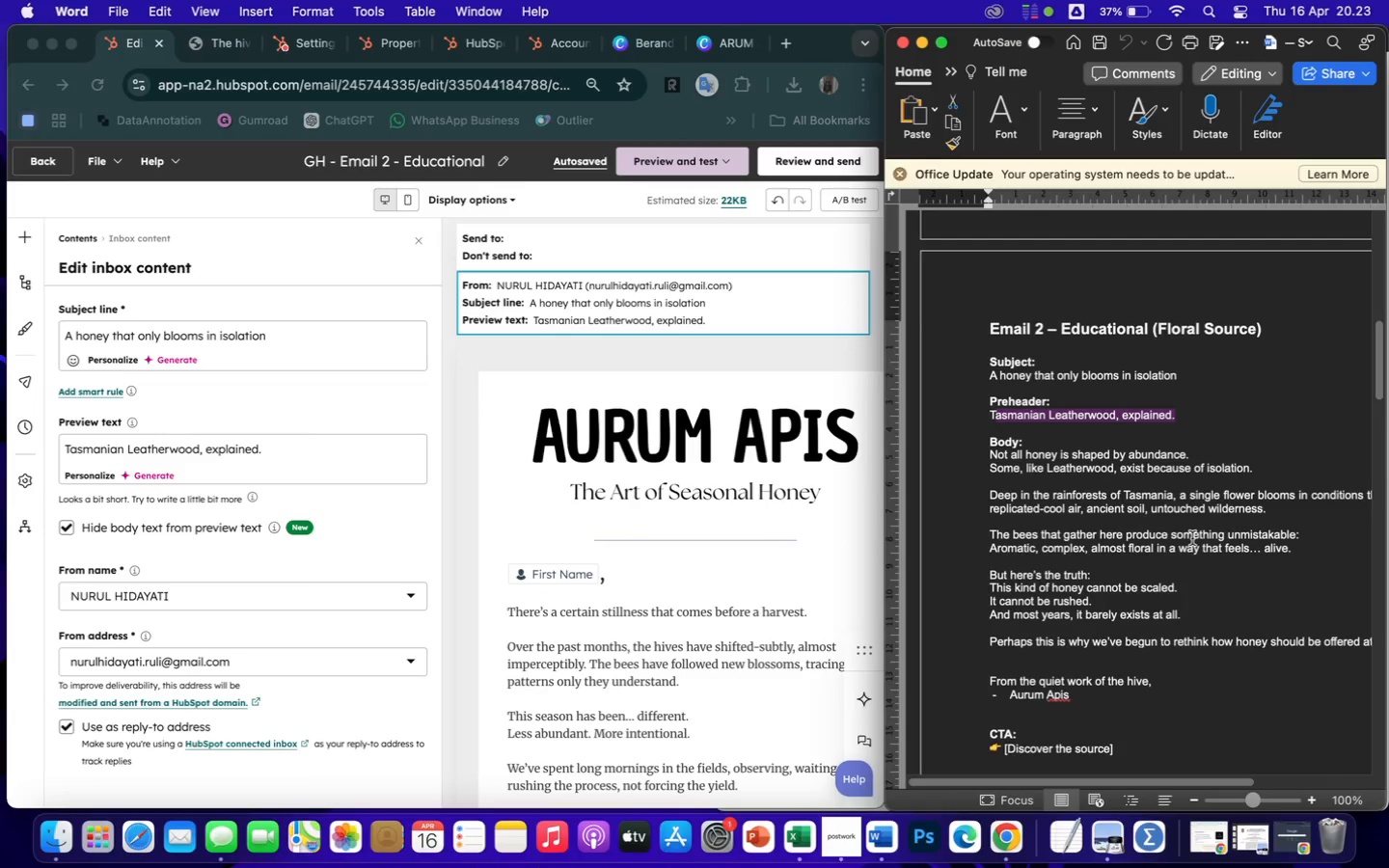 
left_click_drag(start_coordinate=[1054, 39], to_coordinate=[760, 48])
 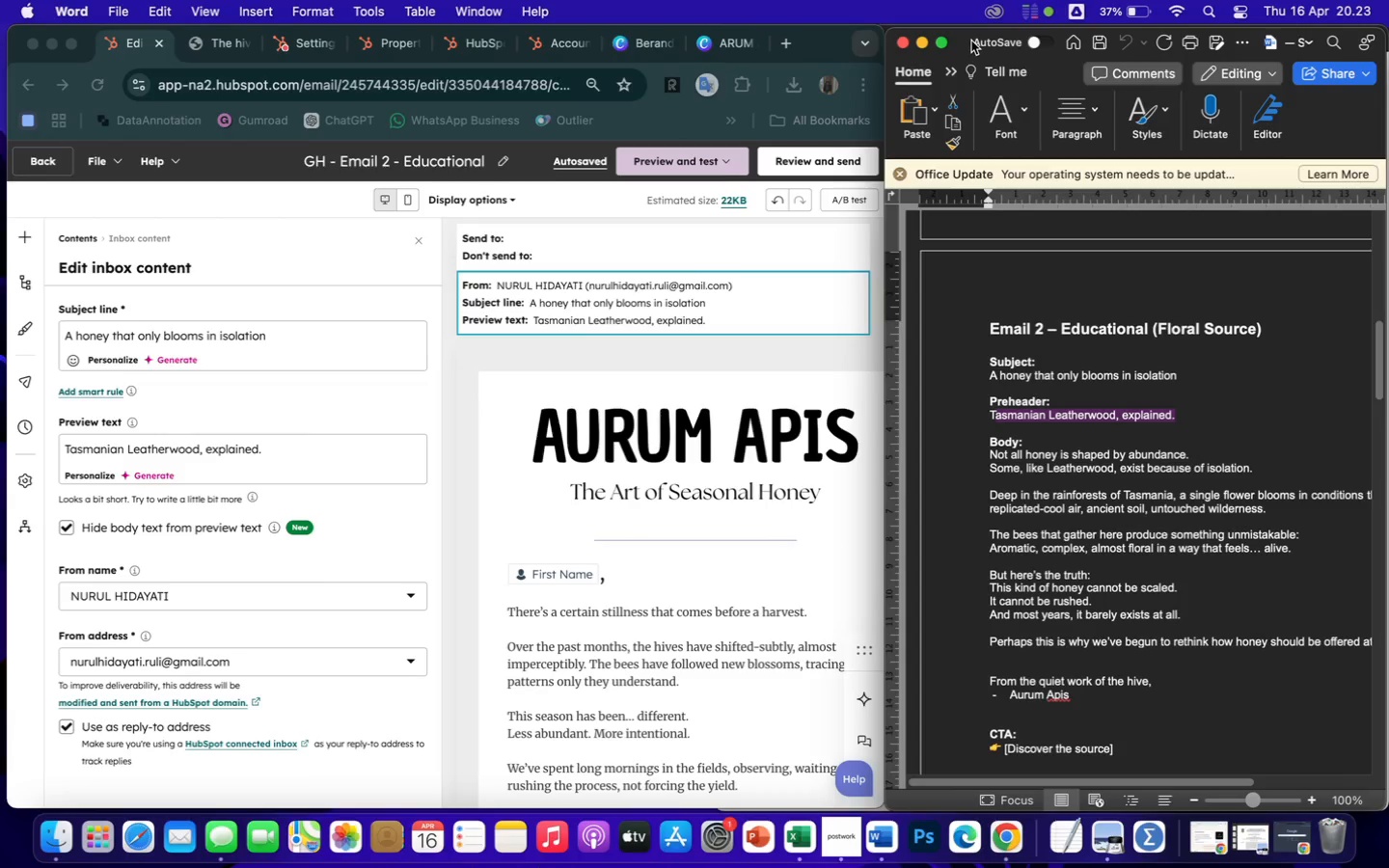 
left_click_drag(start_coordinate=[971, 40], to_coordinate=[504, 28])
 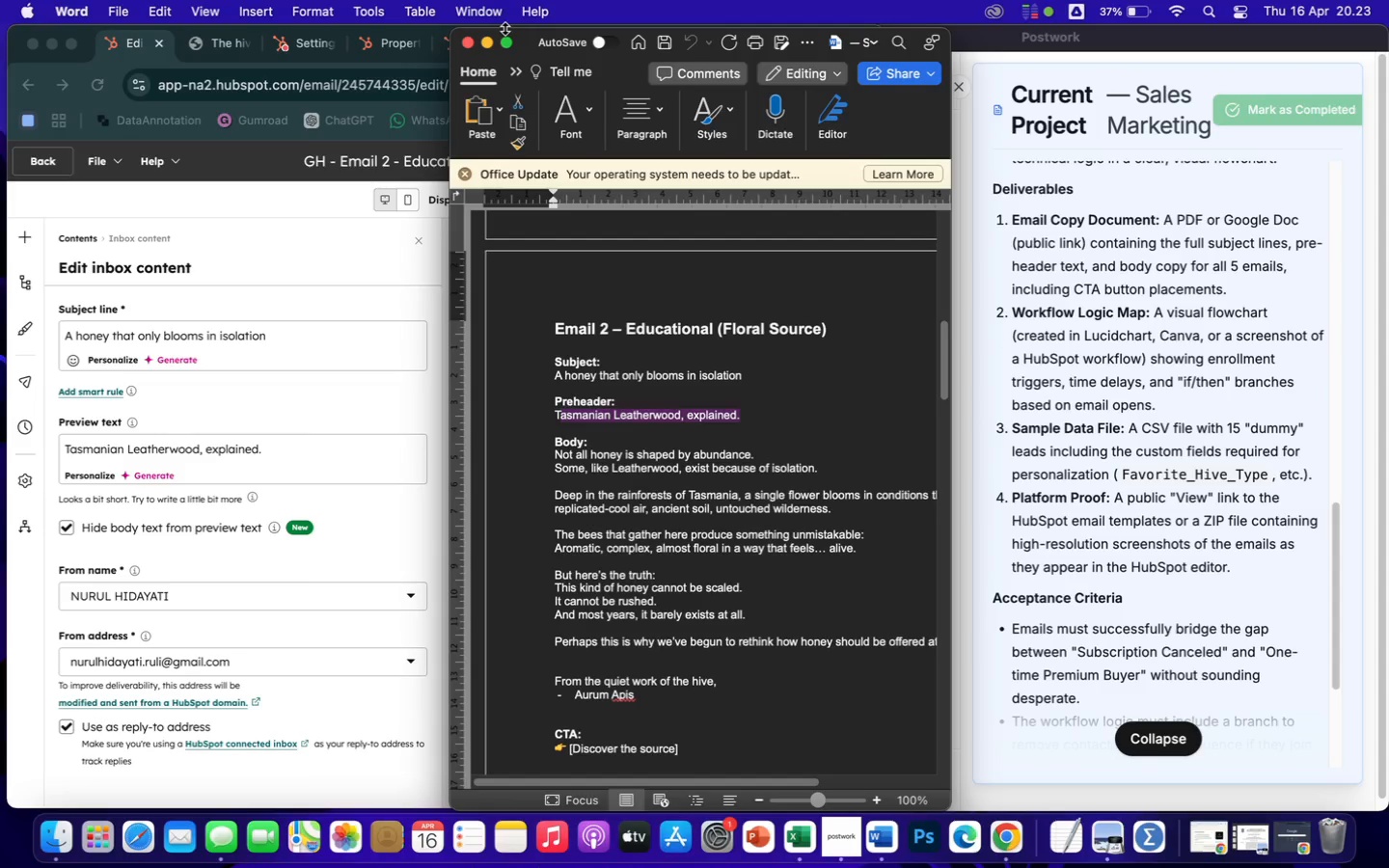 
wait(17.47)
 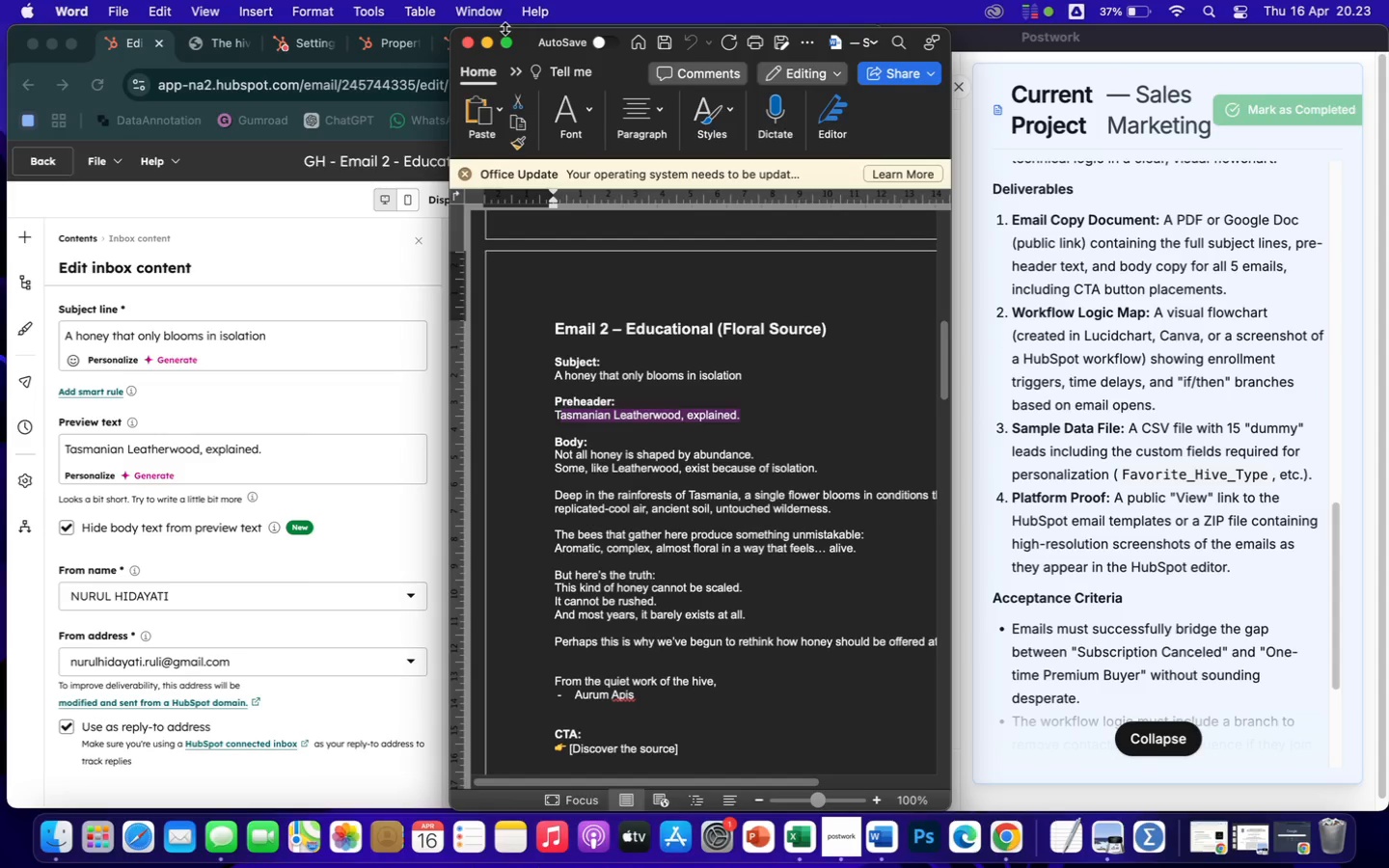 
scroll: coordinate [1194, 560], scroll_direction: up, amount: 6.0
 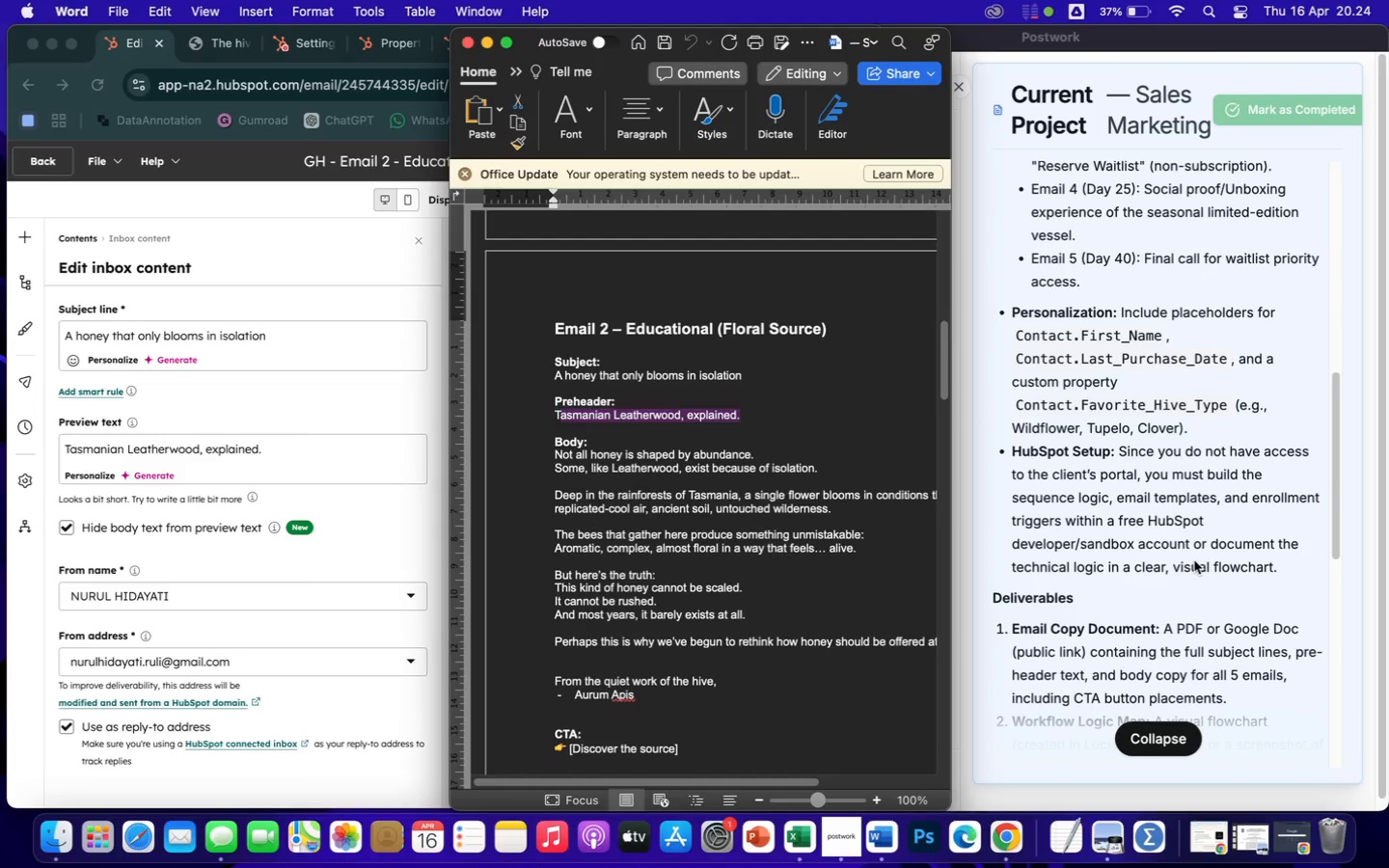 
wait(54.89)
 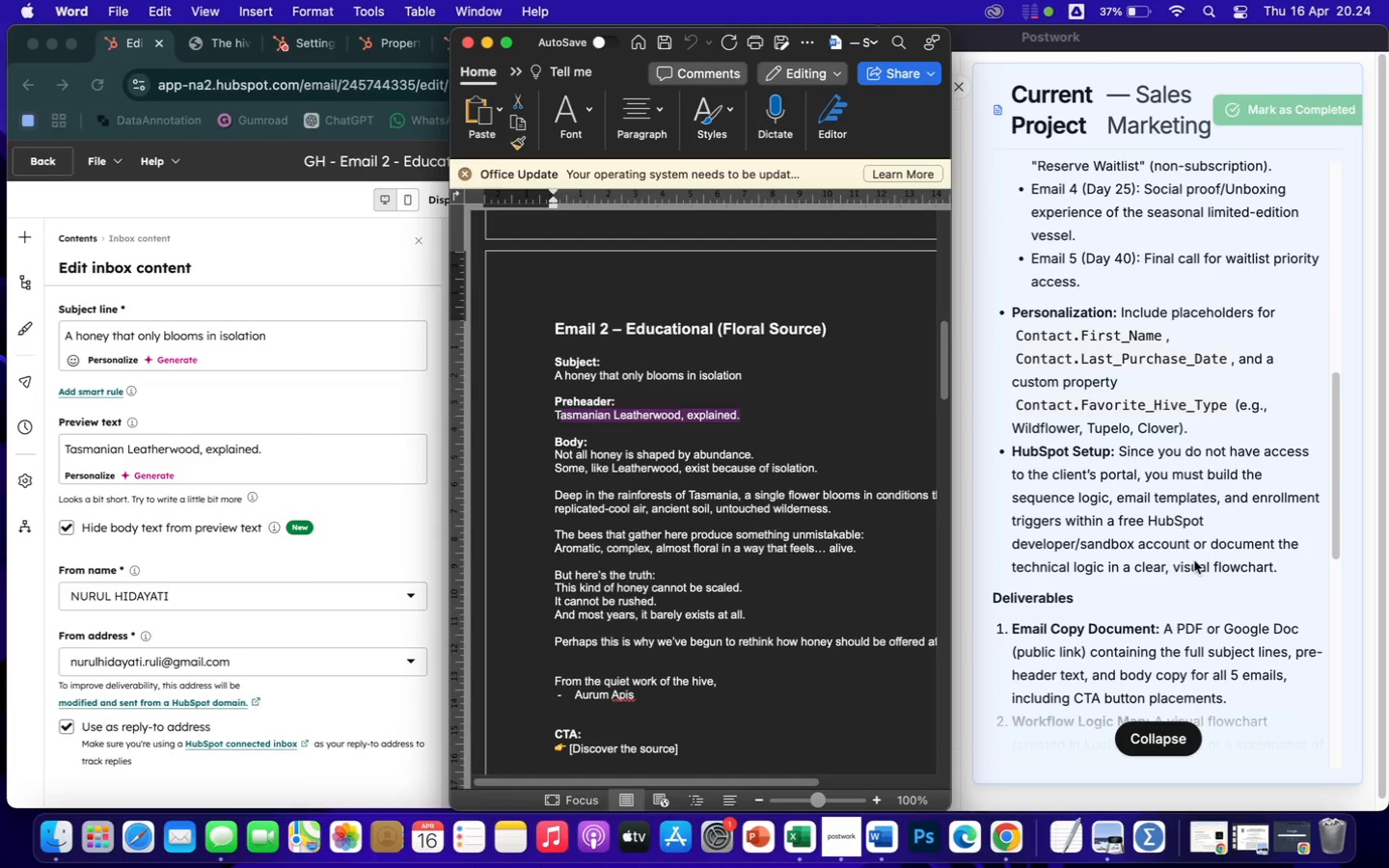 
left_click([783, 464])
 